 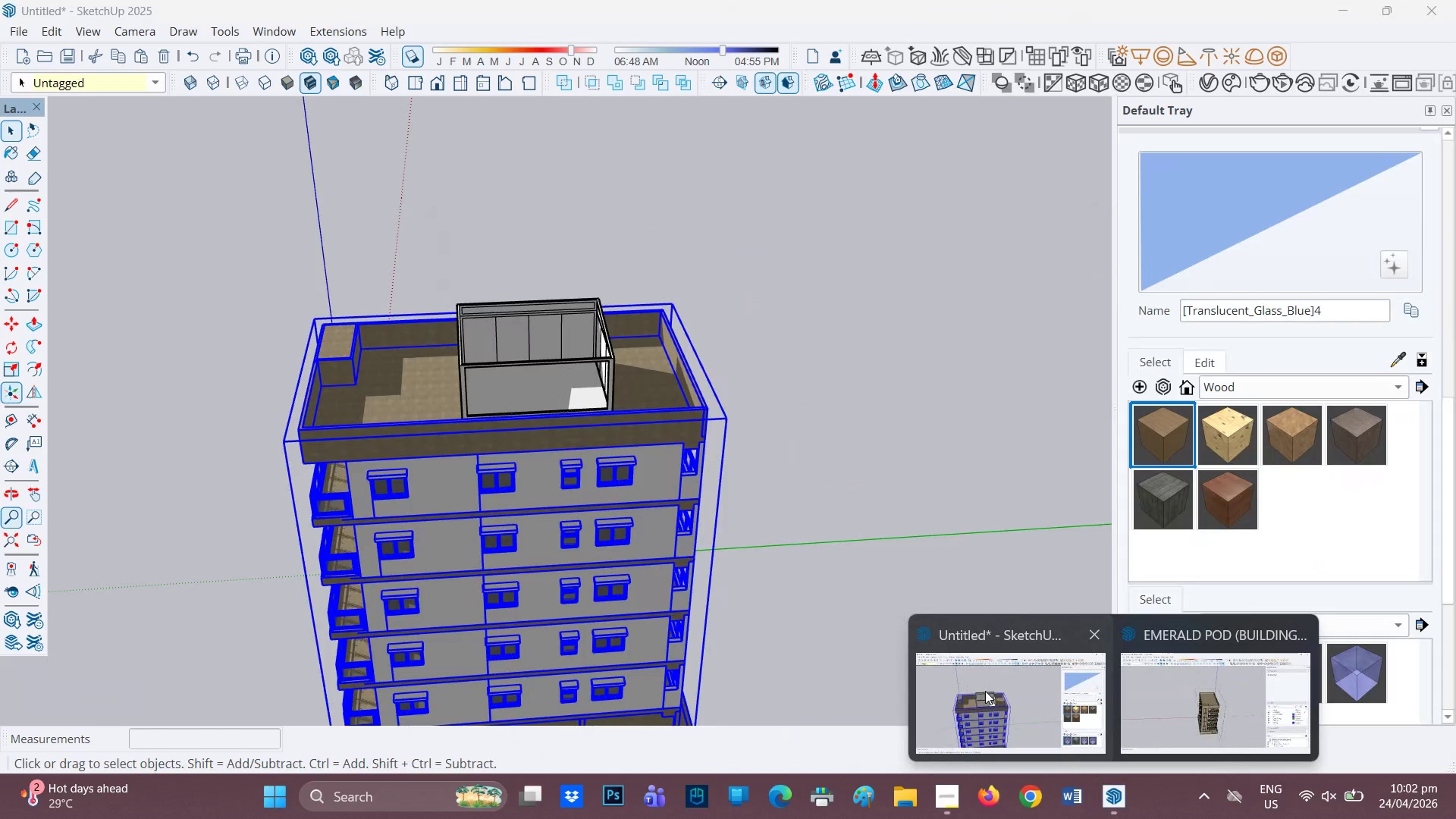 
left_click([902, 677])
 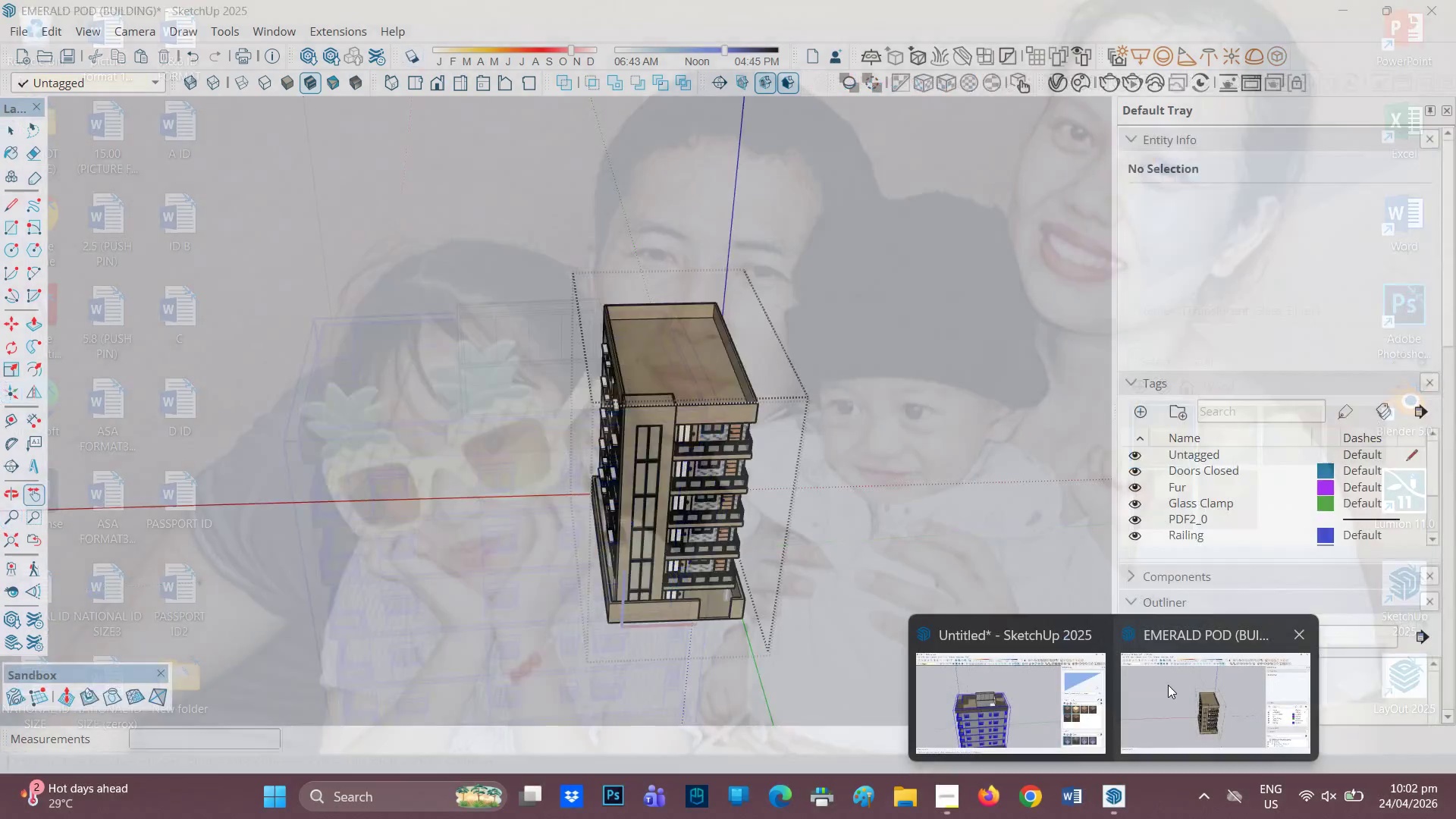 
left_click([1168, 685])
 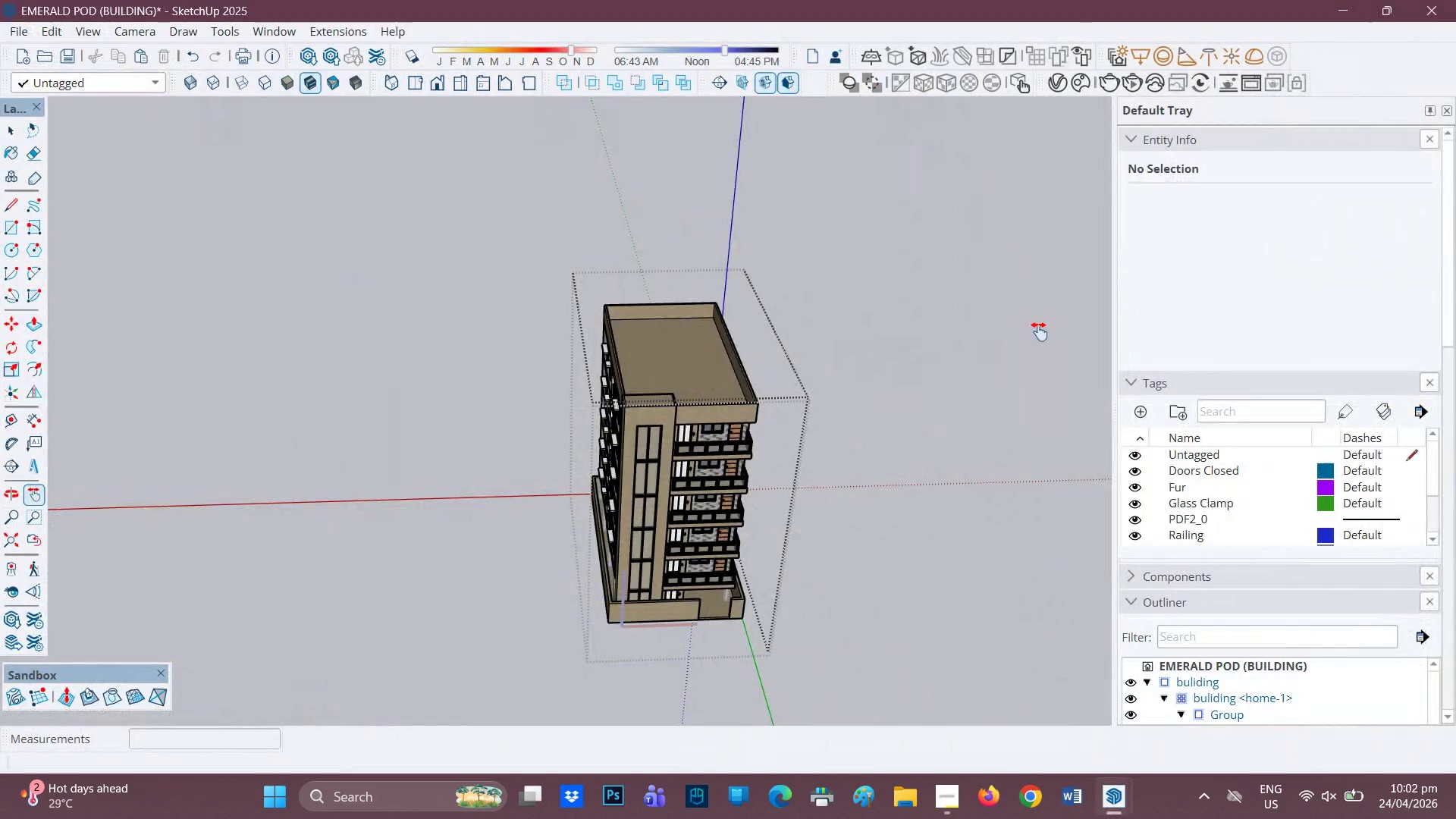 
scroll: coordinate [728, 459], scroll_direction: up, amount: 5.0
 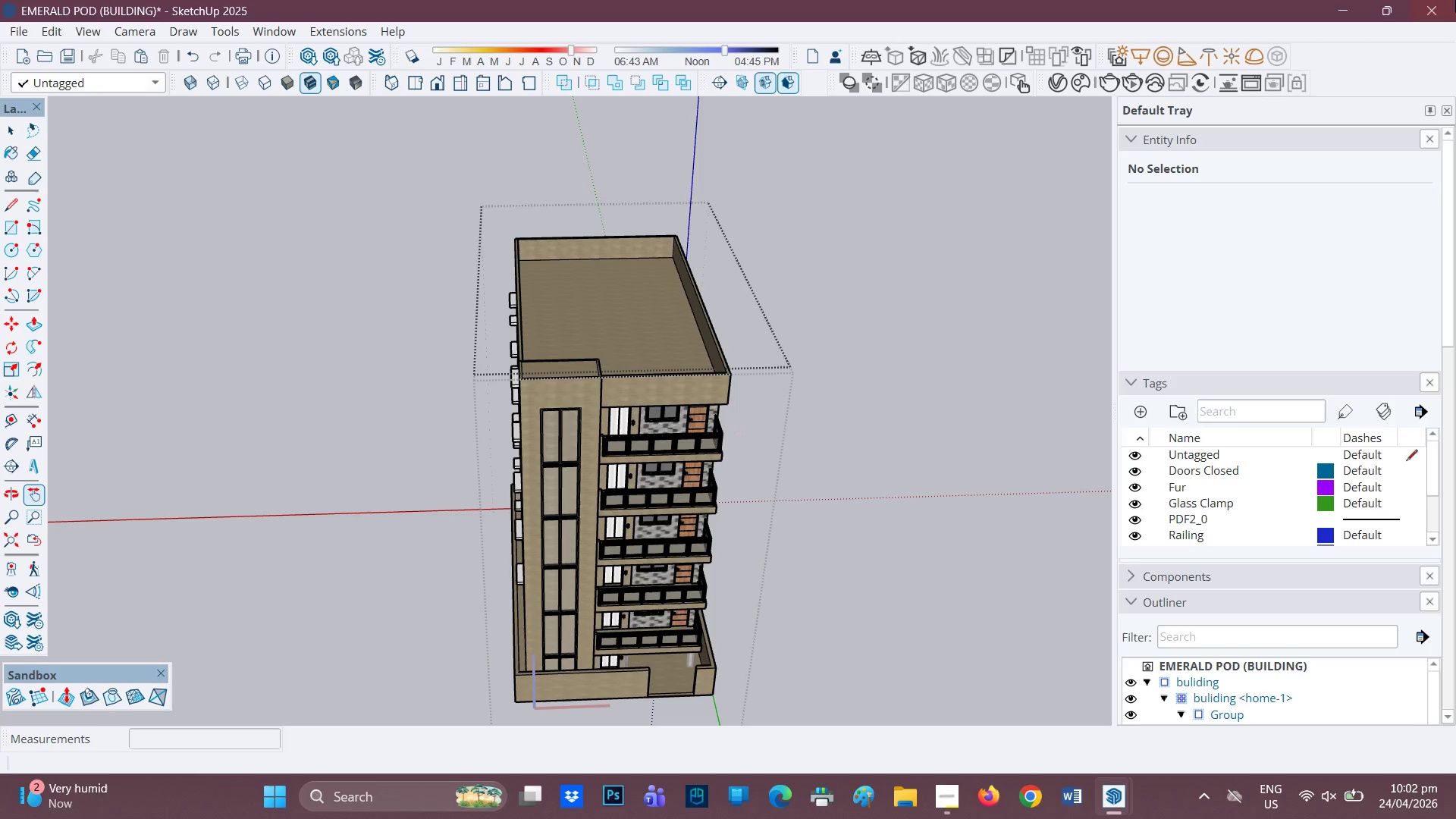 
left_click([1454, 0])
 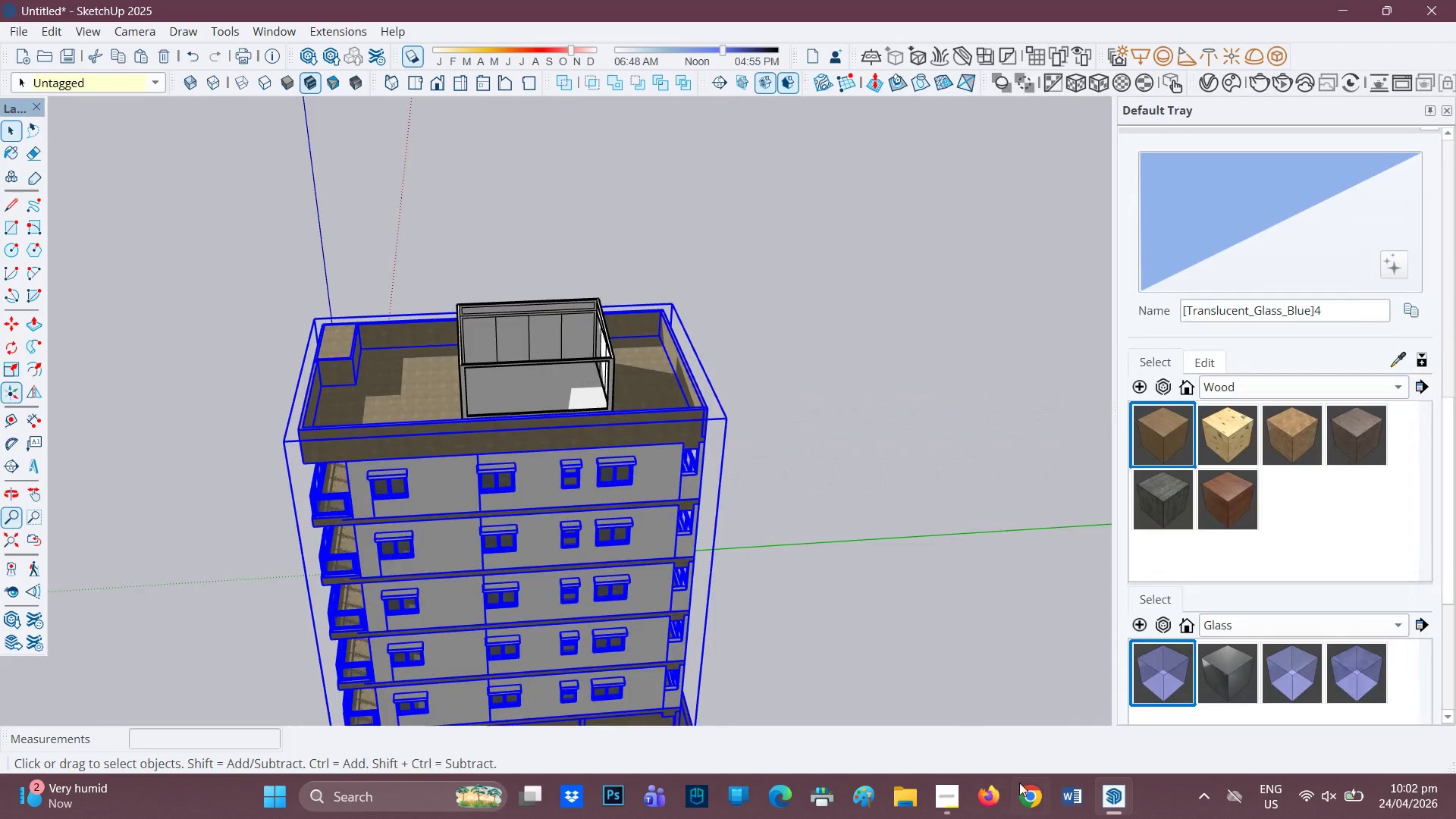 
scroll: coordinate [466, 522], scroll_direction: down, amount: 6.0
 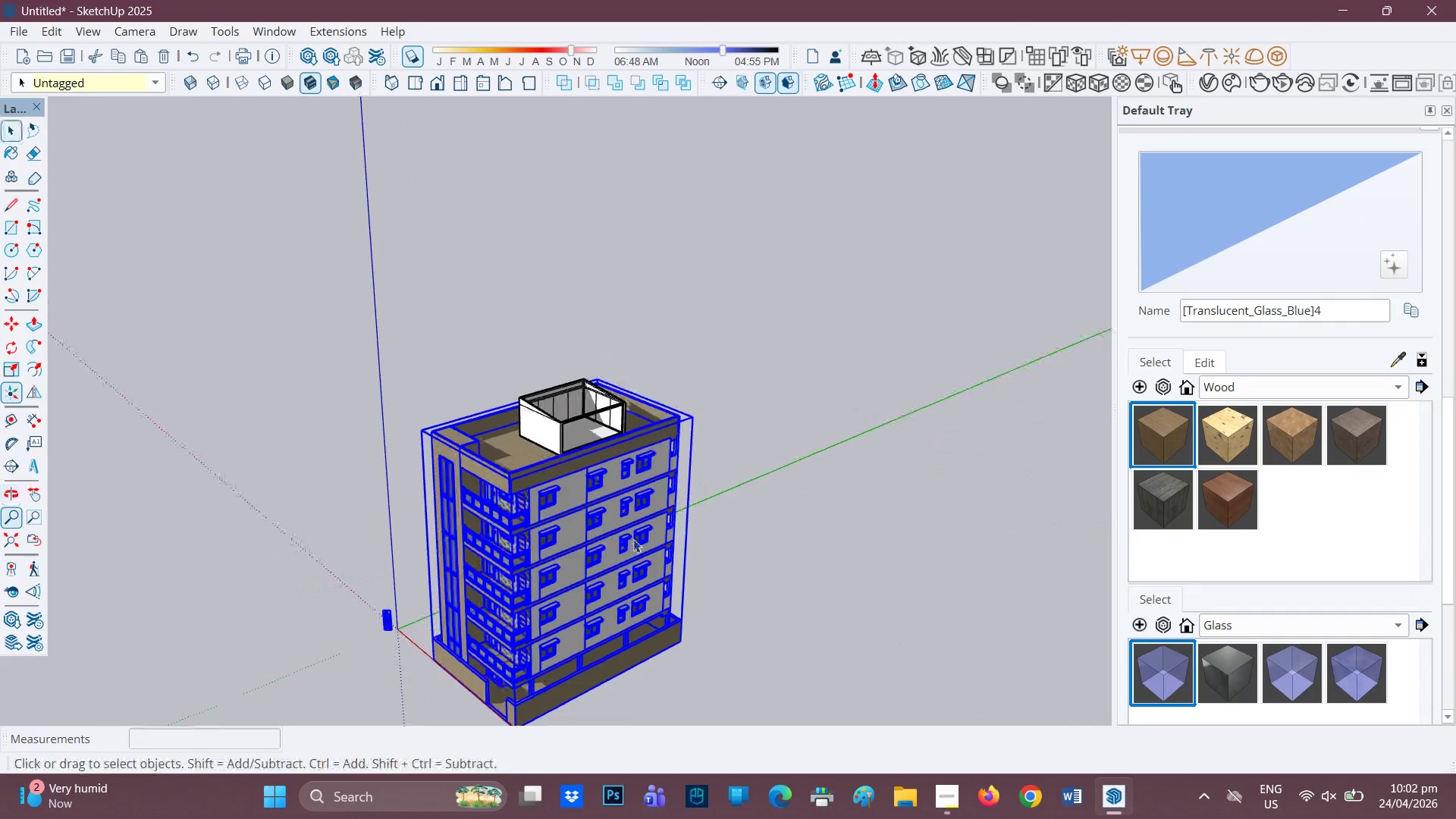 
key(Space)
 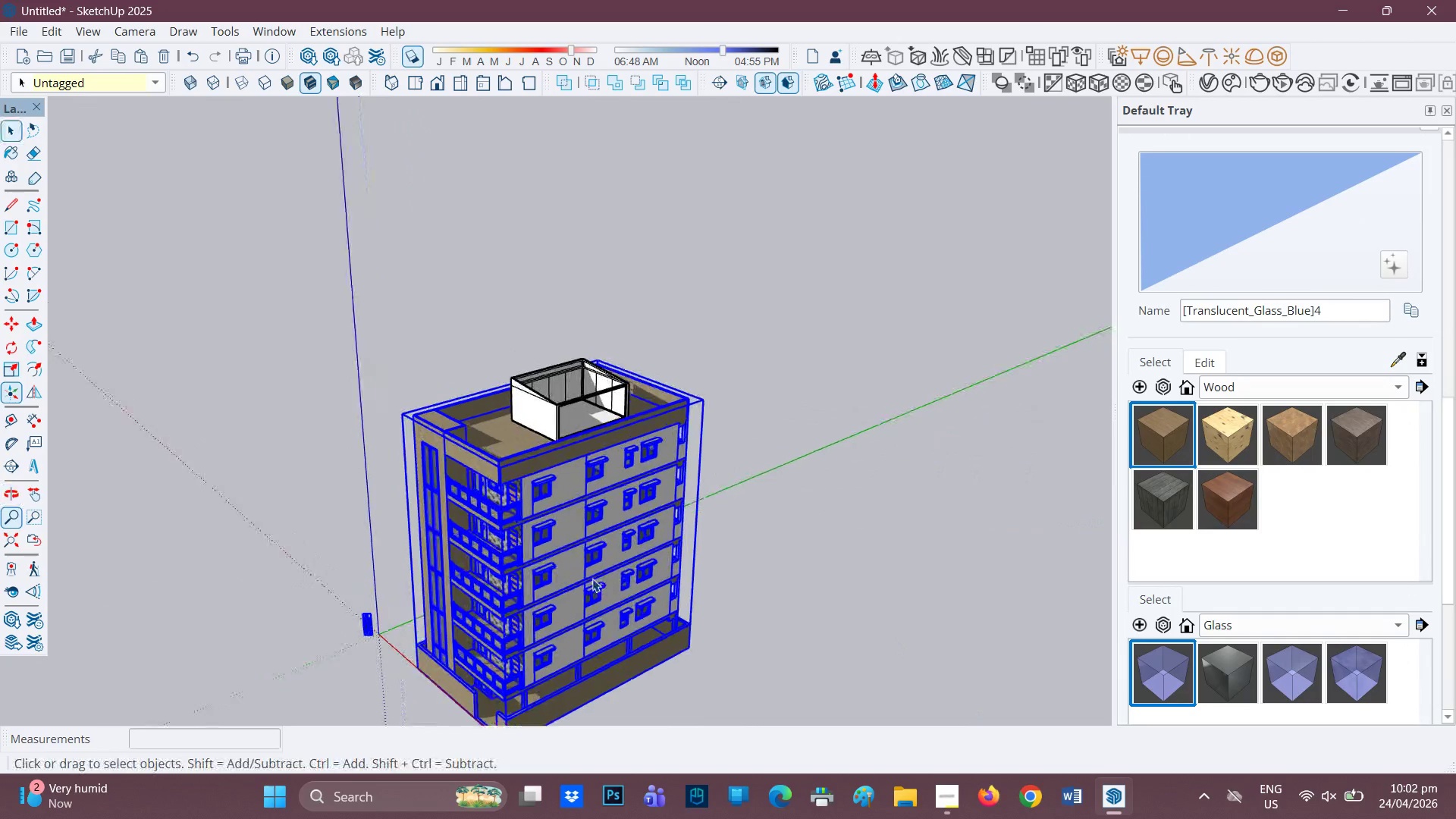 
scroll: coordinate [593, 578], scroll_direction: up, amount: 2.0
 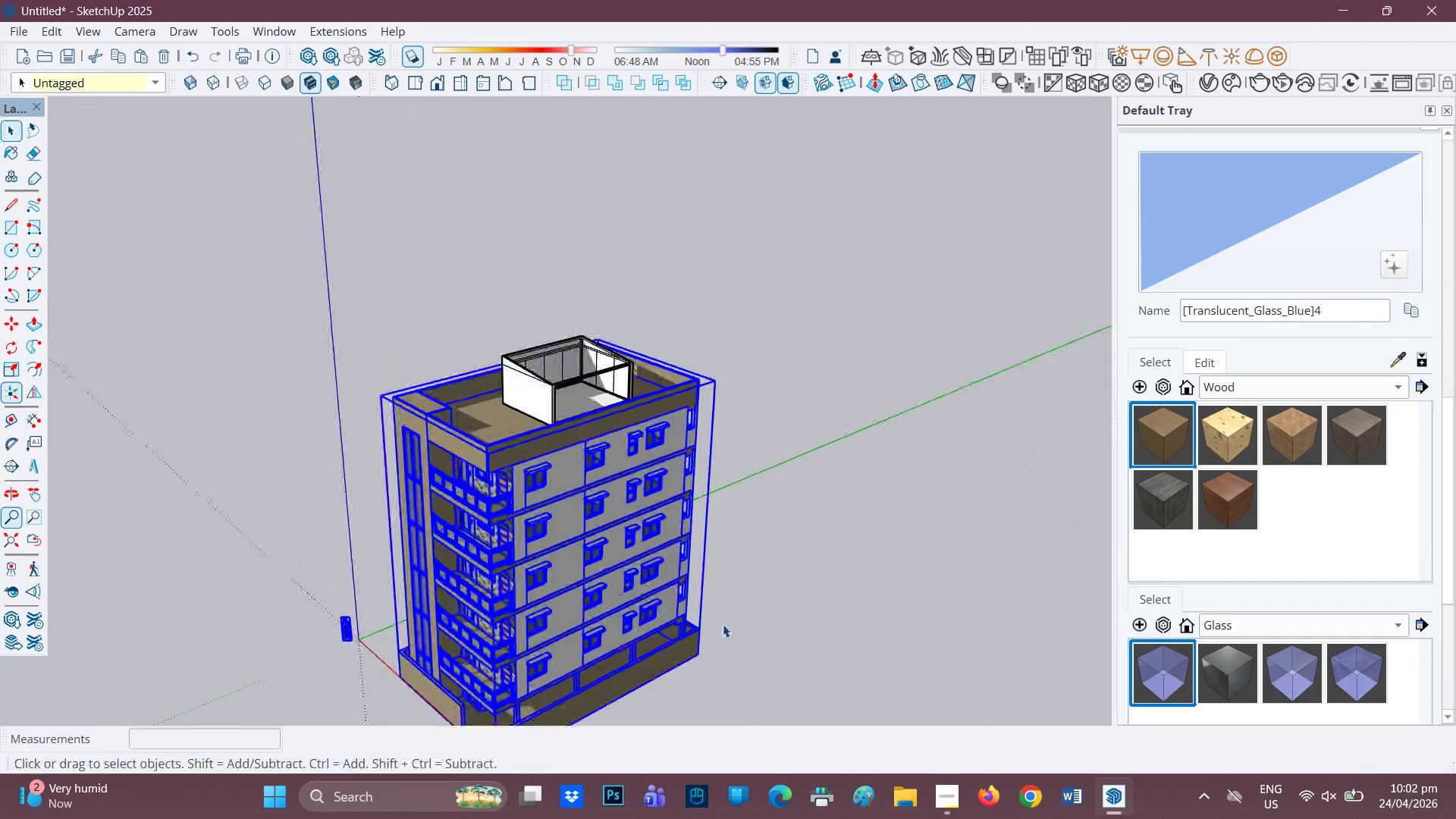 
left_click([762, 599])
 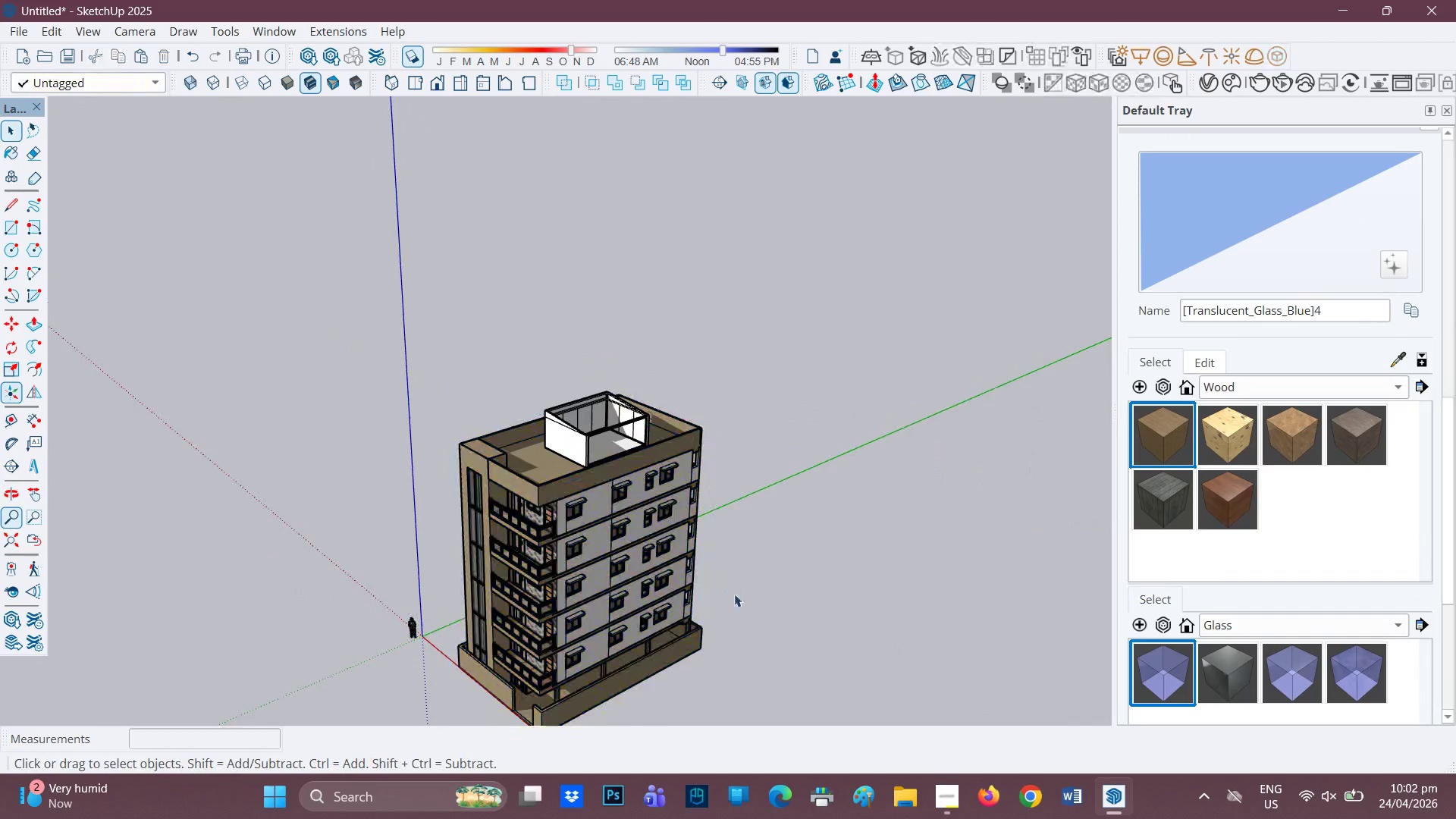 
scroll: coordinate [735, 595], scroll_direction: down, amount: 6.0
 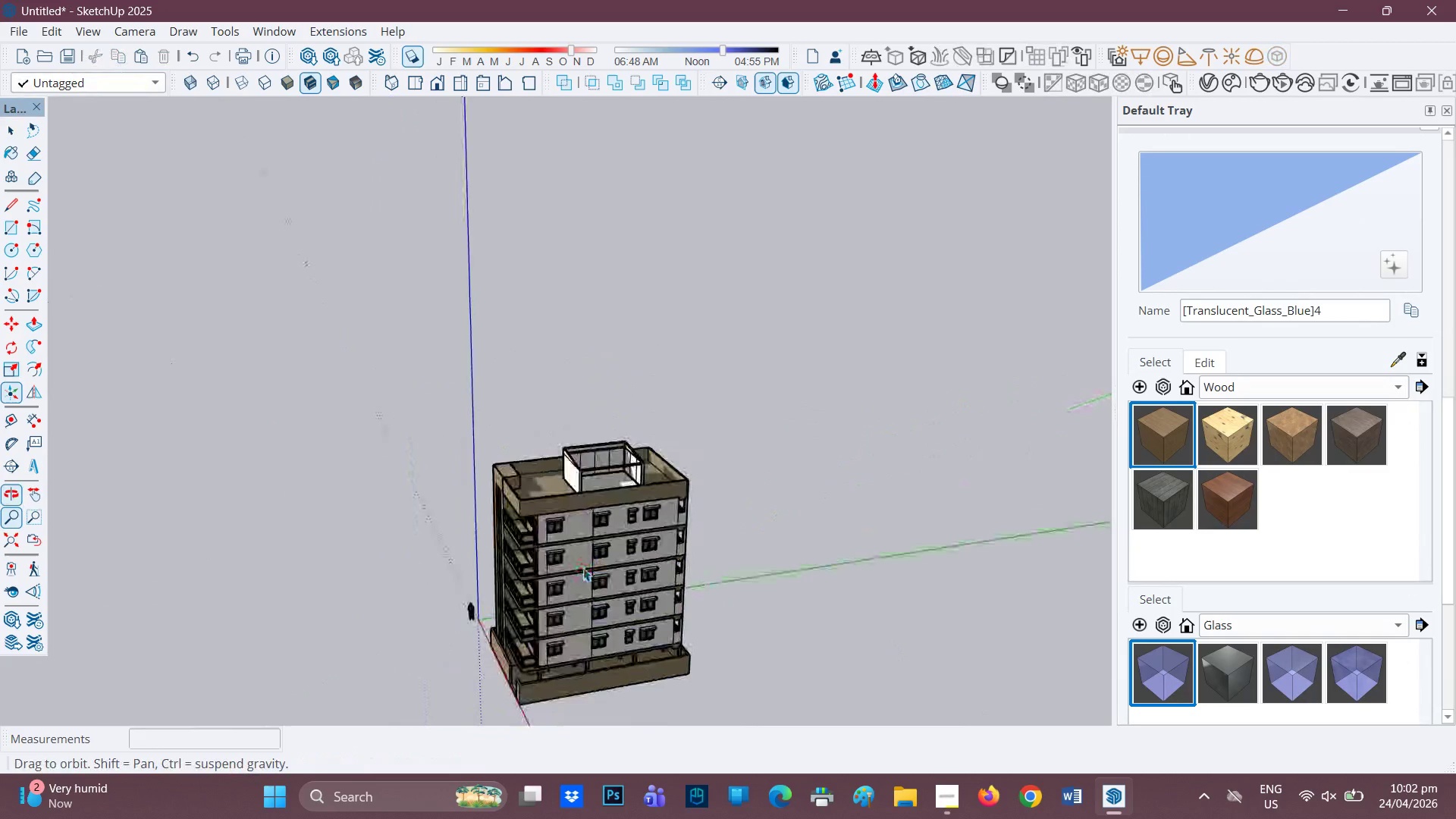 
scroll: coordinate [583, 568], scroll_direction: up, amount: 1.0
 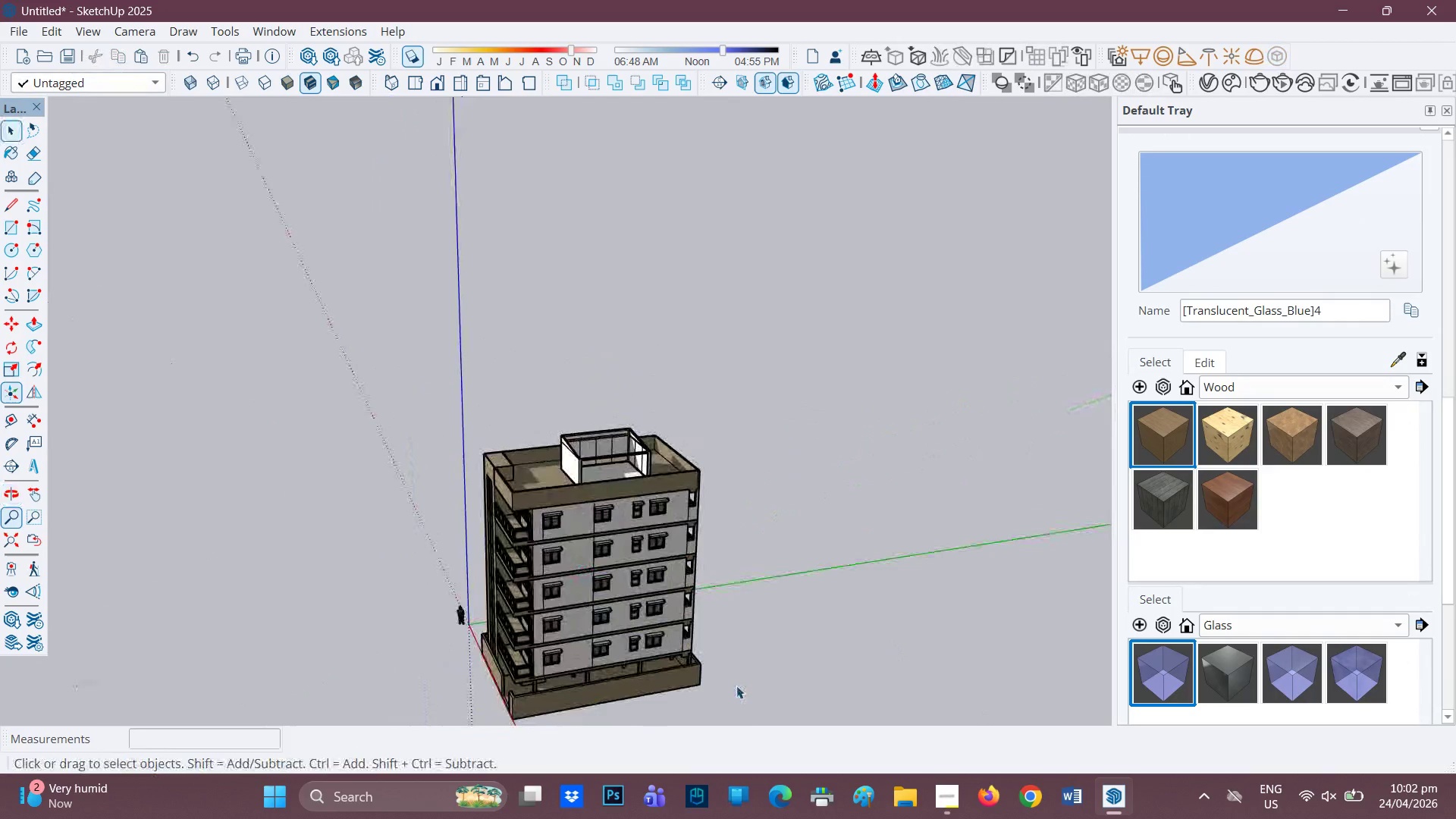 
left_click_drag(start_coordinate=[736, 687], to_coordinate=[484, 582])
 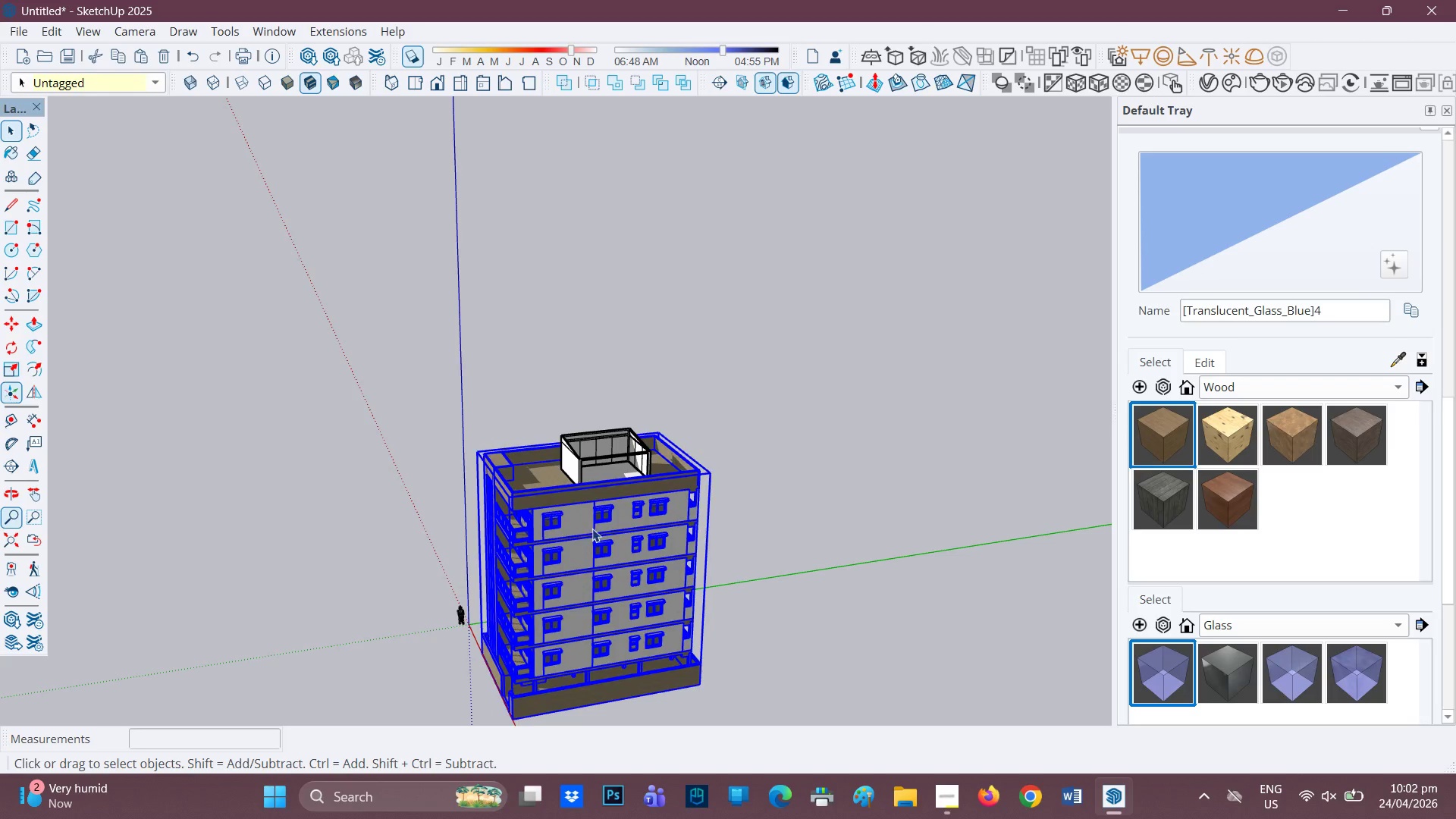 
left_click([598, 521])
 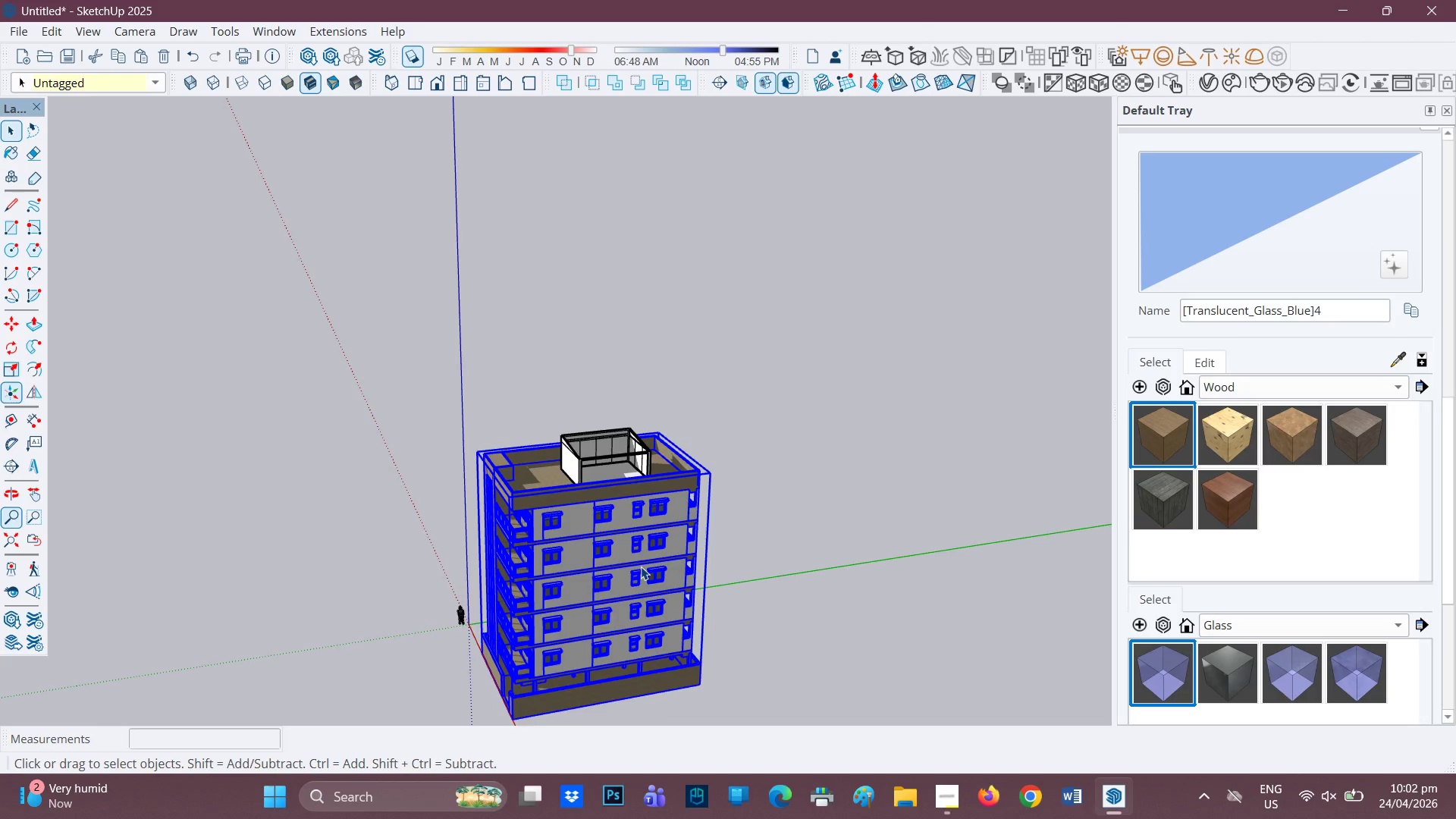 
double_click([641, 566])
 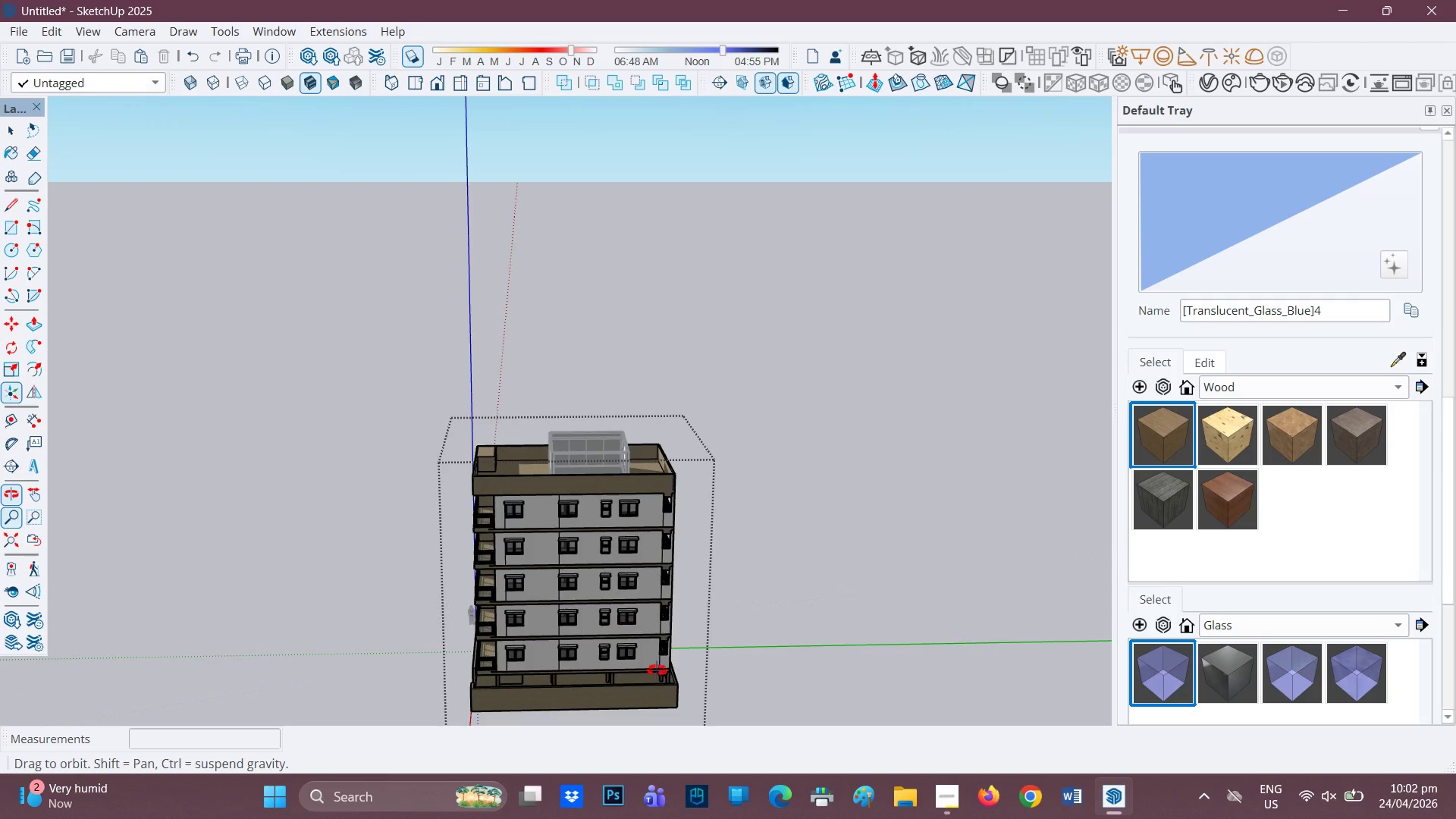 
left_click_drag(start_coordinate=[720, 711], to_coordinate=[461, 516])
 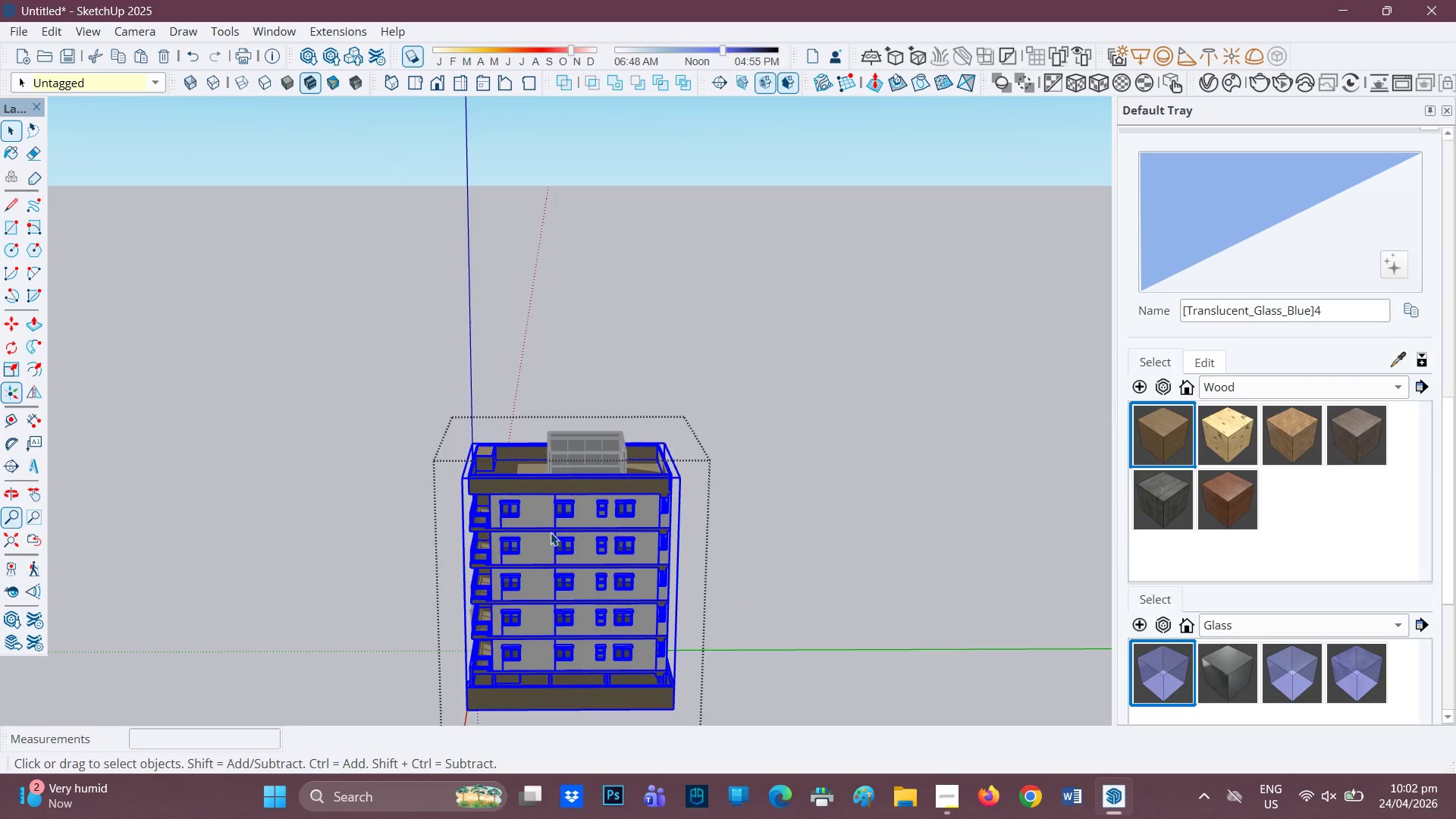 
scroll: coordinate [551, 532], scroll_direction: down, amount: 3.0
 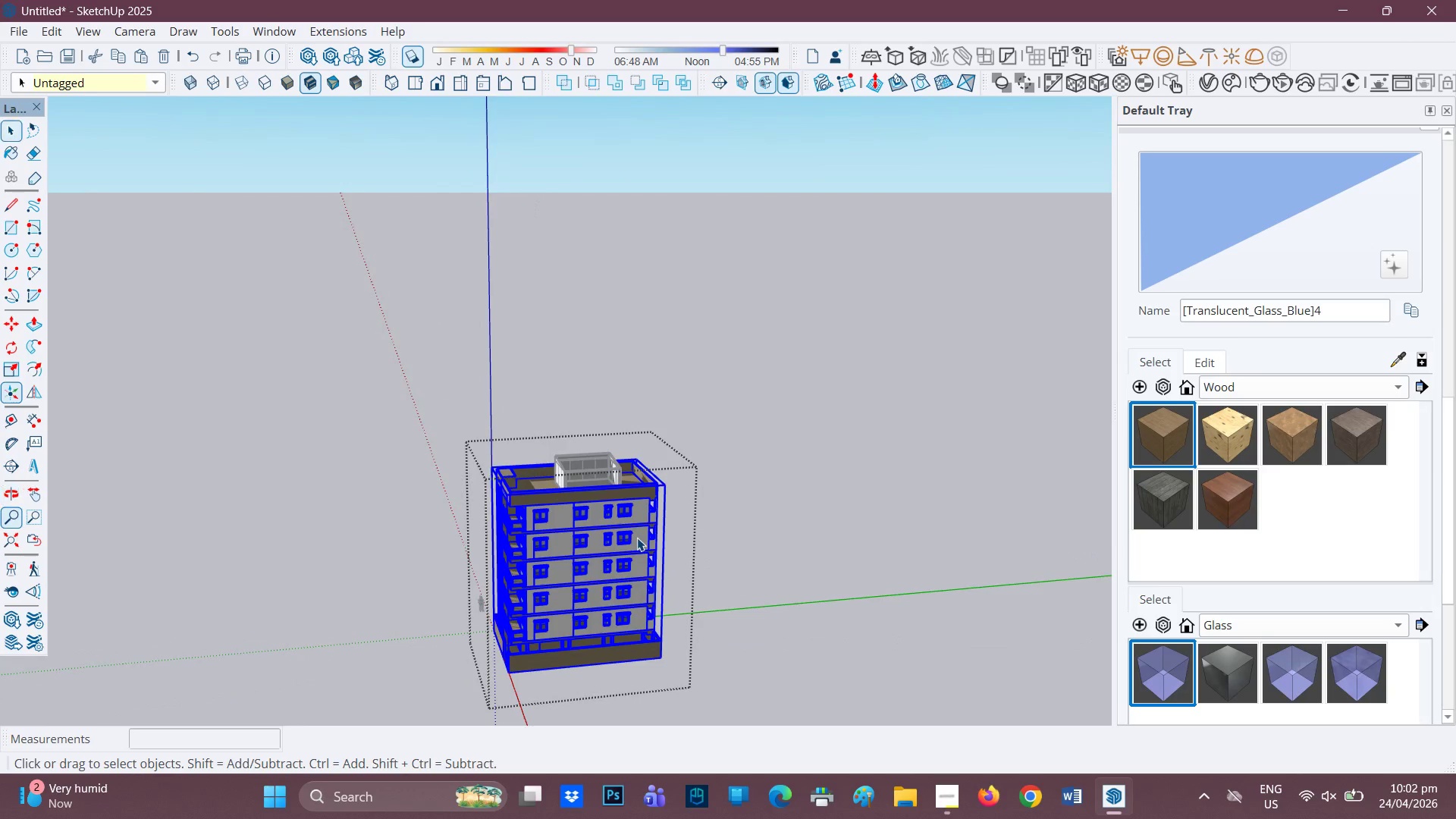 
double_click([637, 538])
 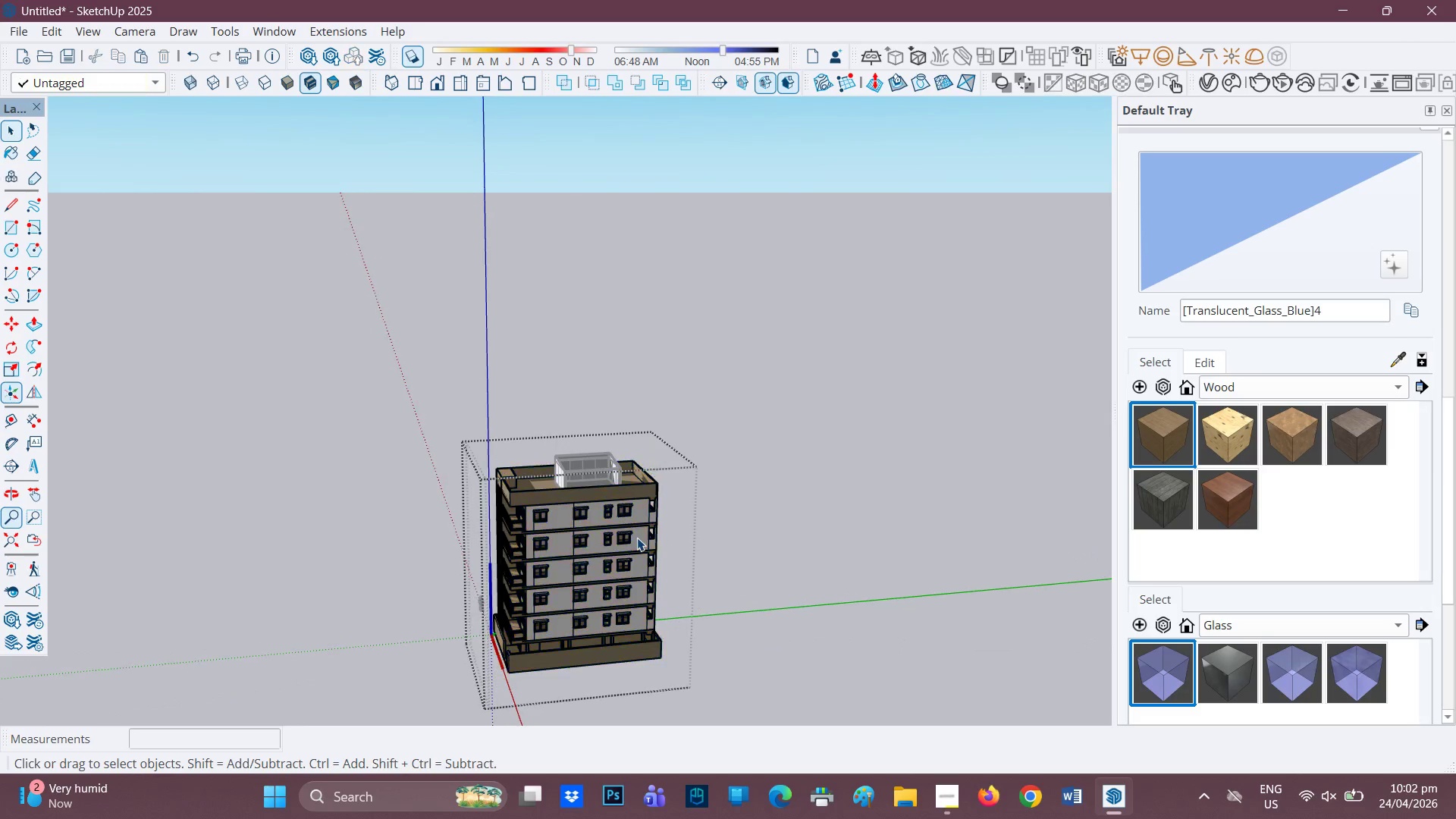 
triple_click([637, 538])
 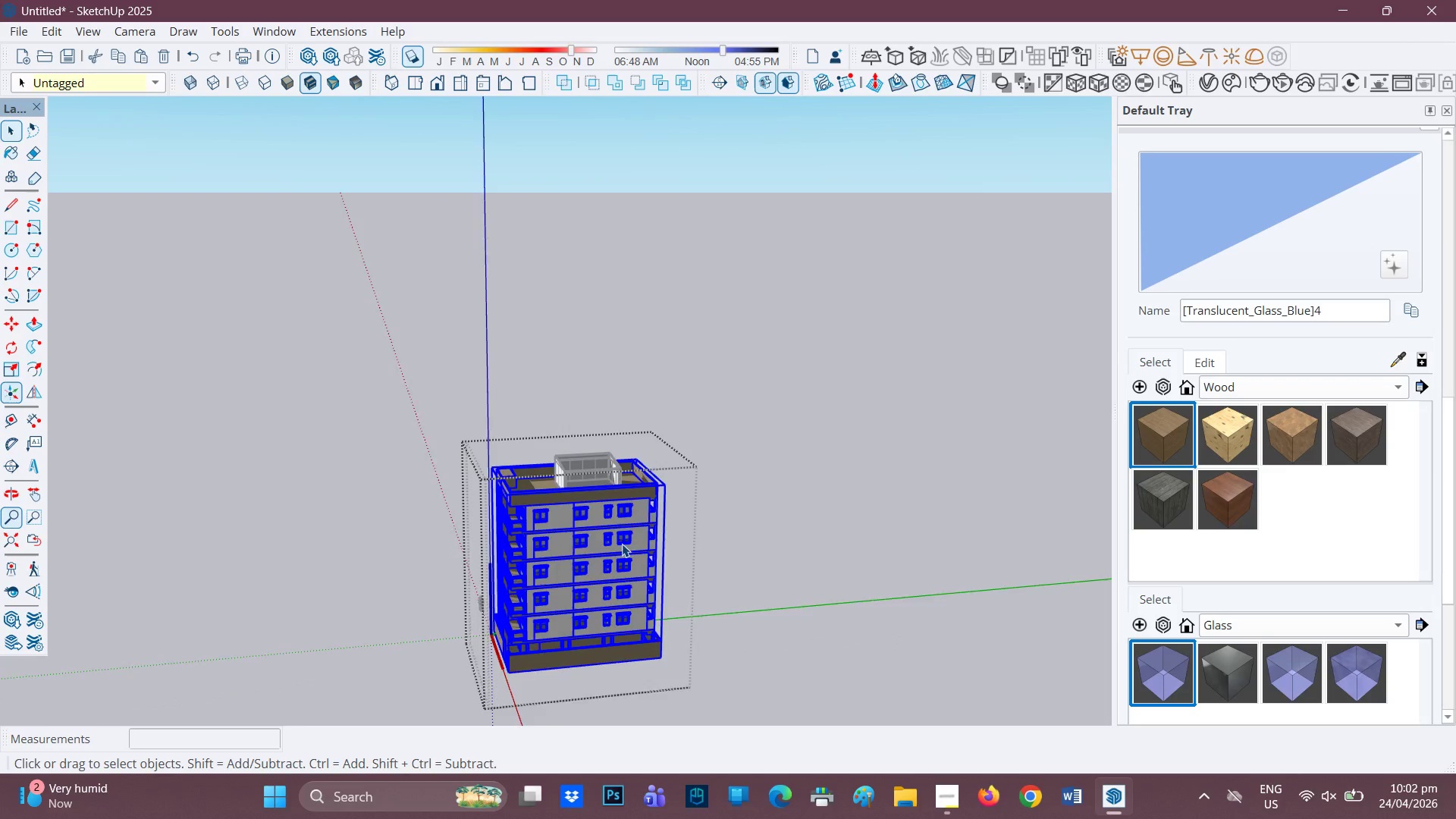 
double_click([613, 544])
 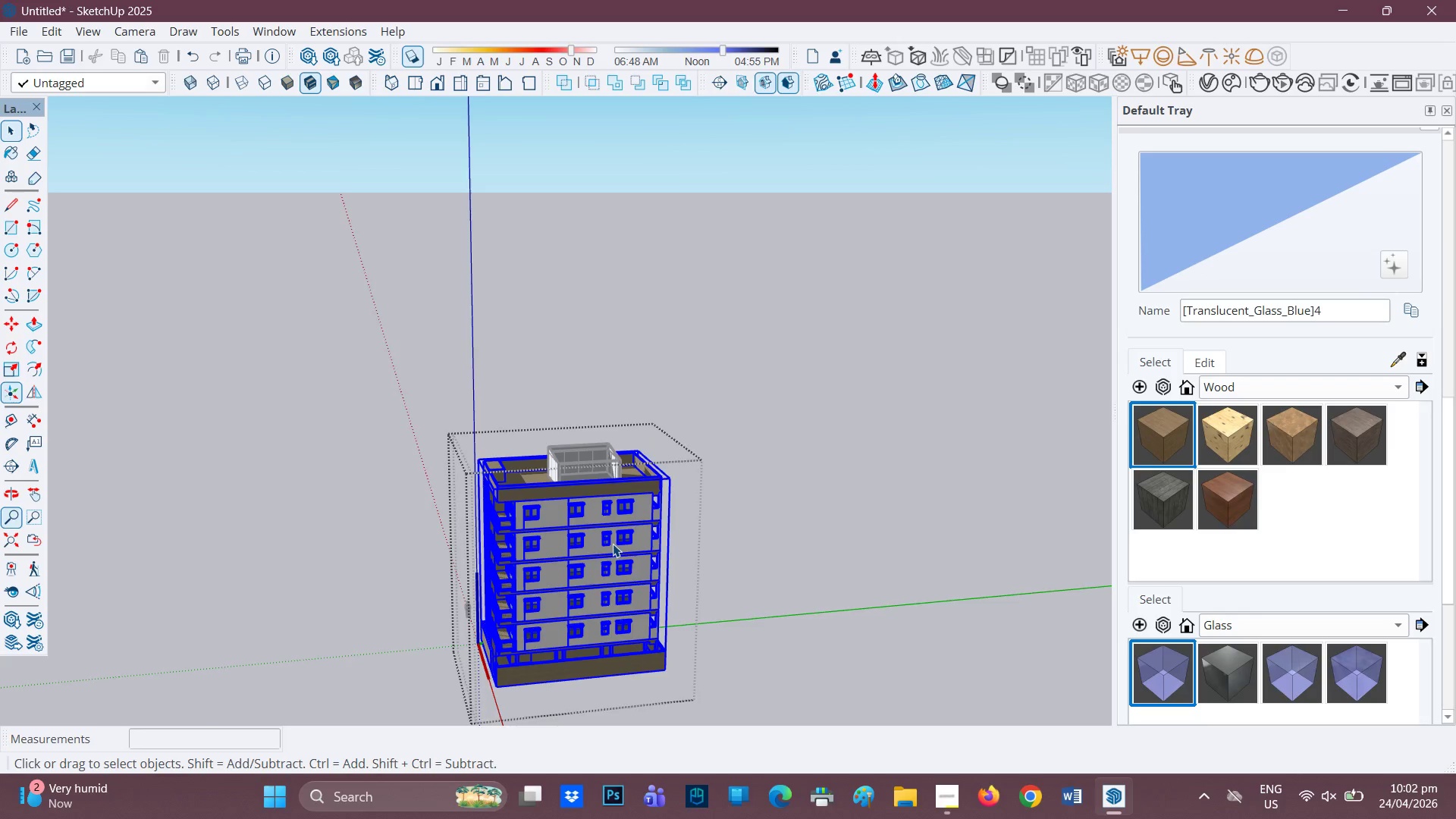 
scroll: coordinate [621, 544], scroll_direction: up, amount: 1.0
 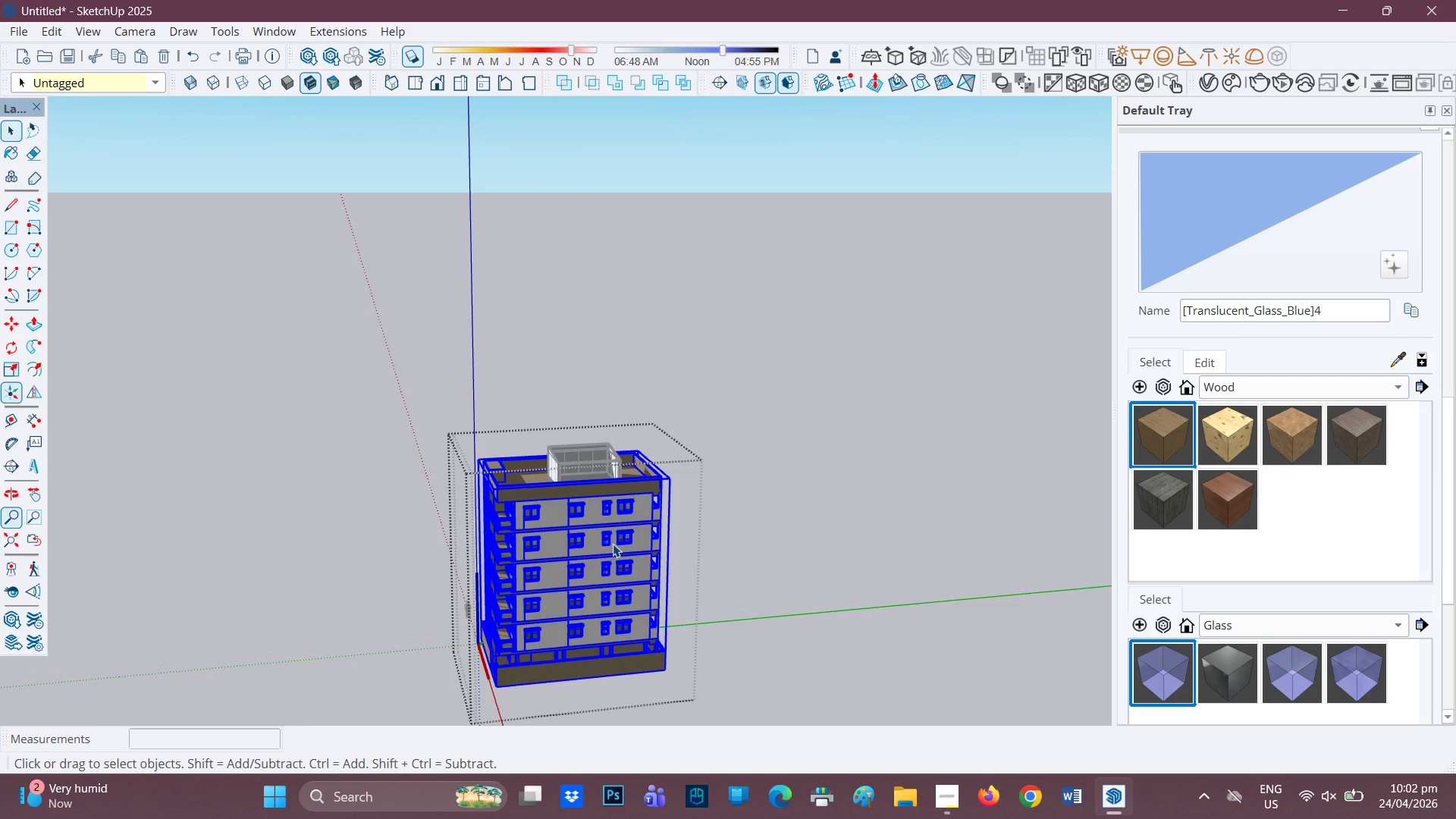 
triple_click([613, 544])
 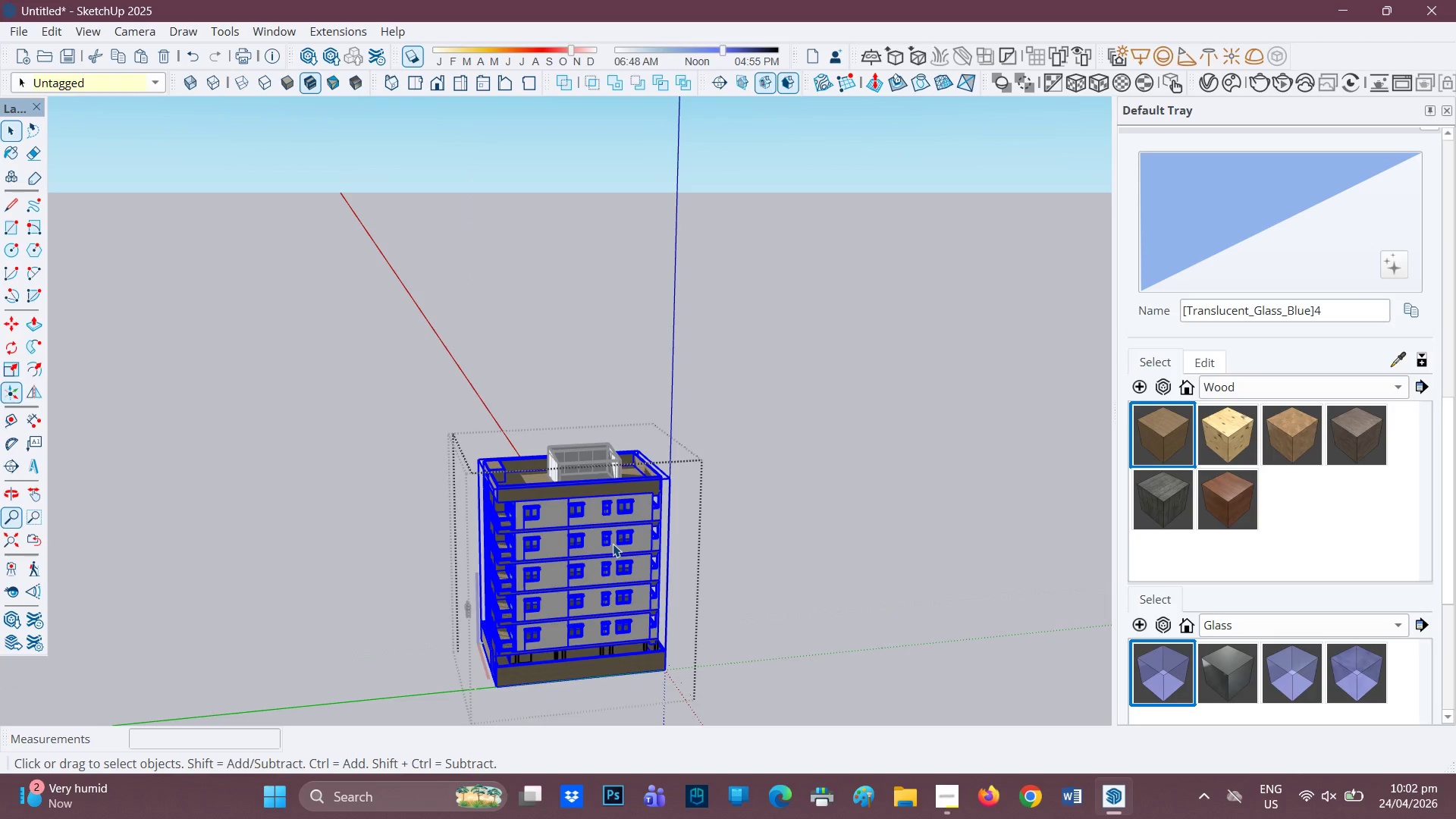 
double_click([604, 536])
 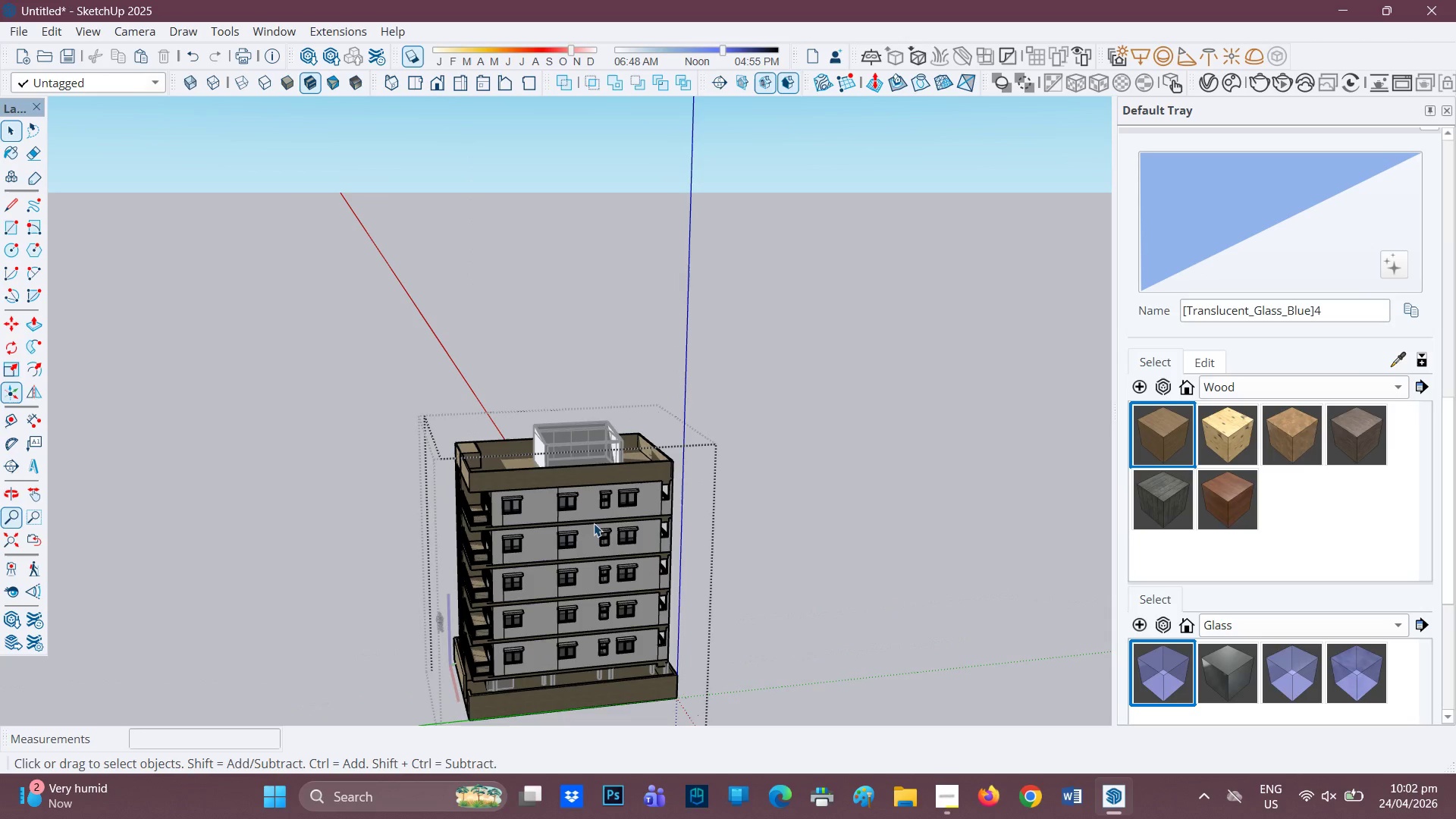 
scroll: coordinate [613, 544], scroll_direction: up, amount: 2.0
 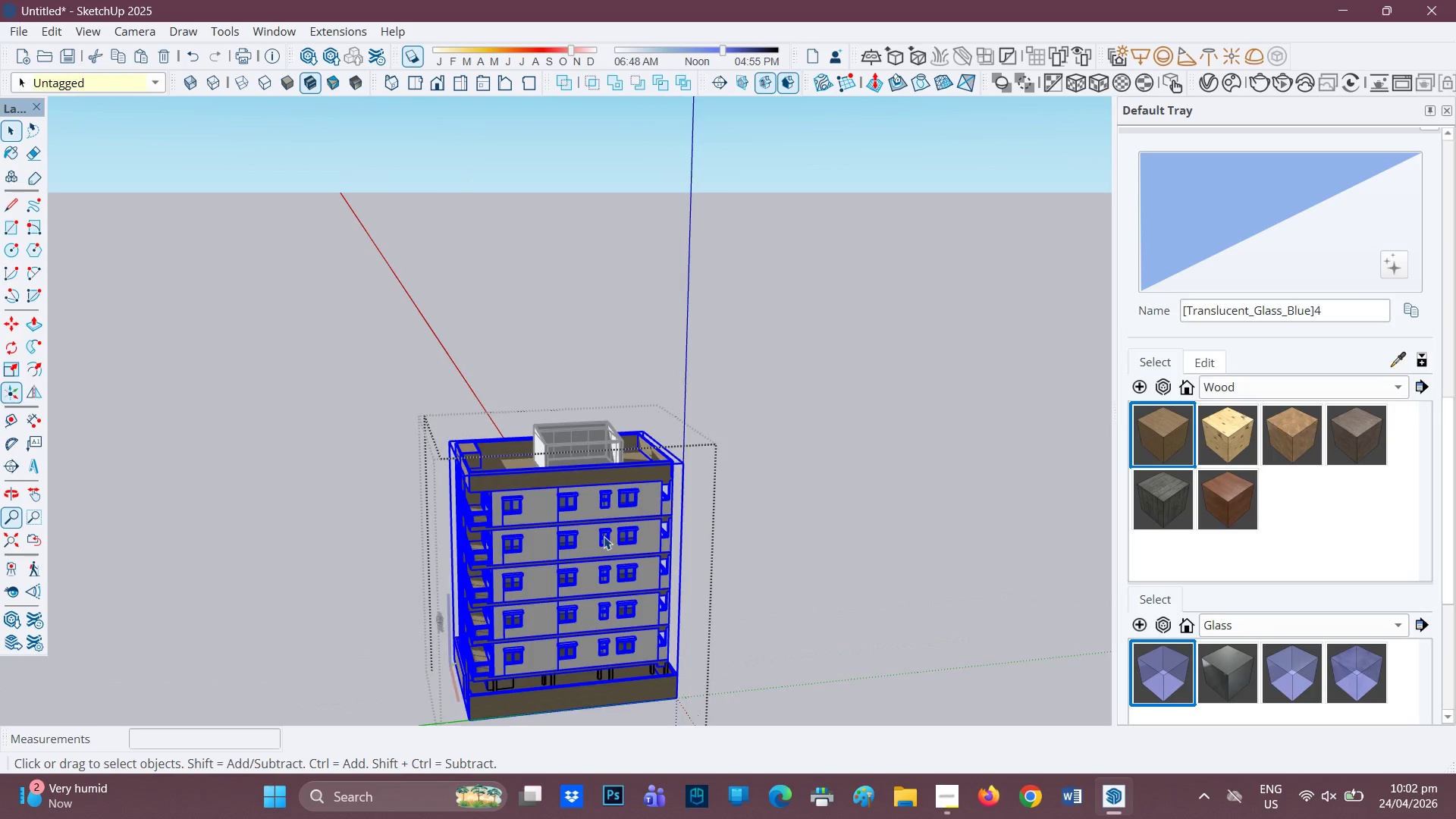 
left_click([594, 522])
 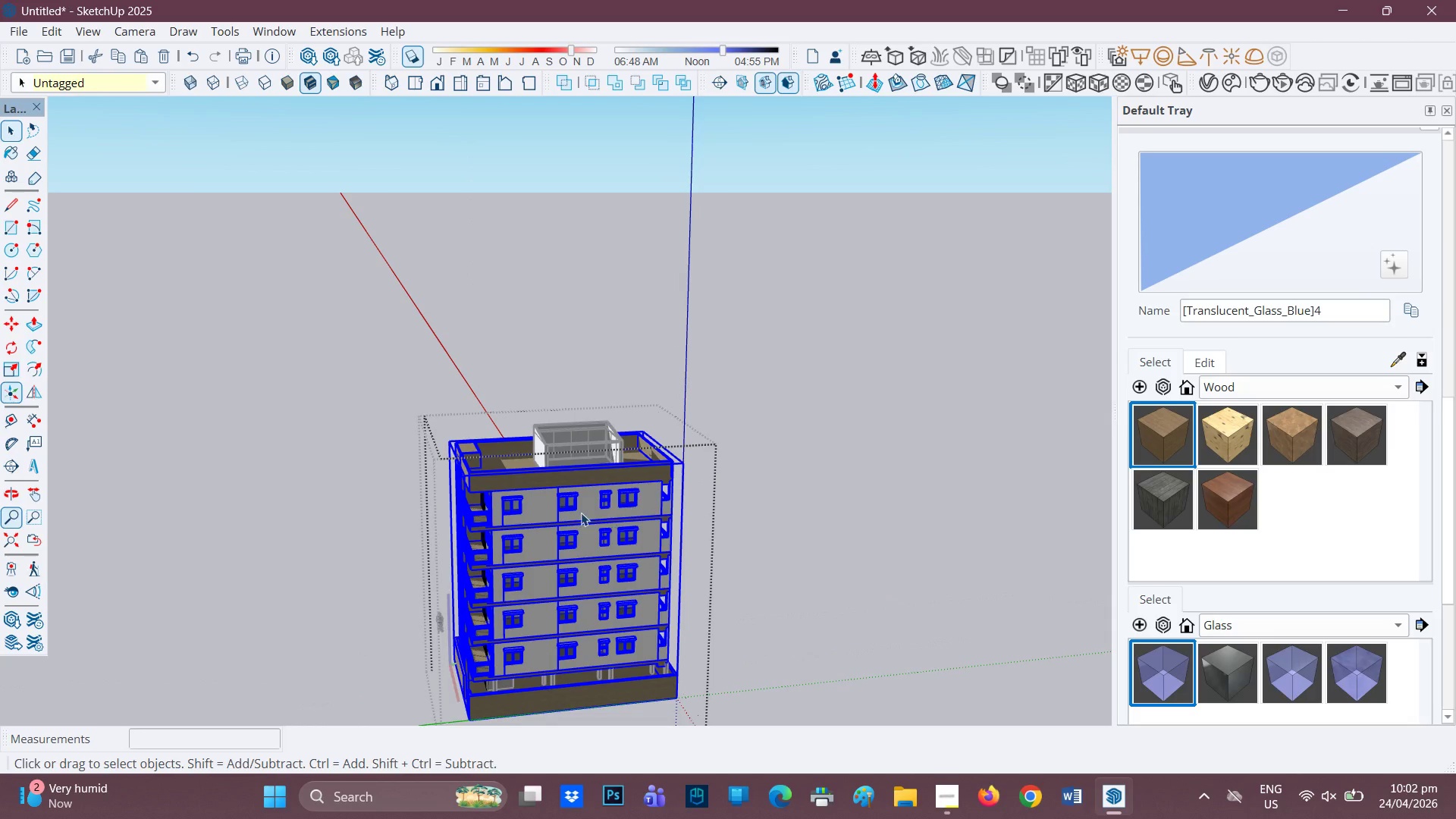 
double_click([550, 506])
 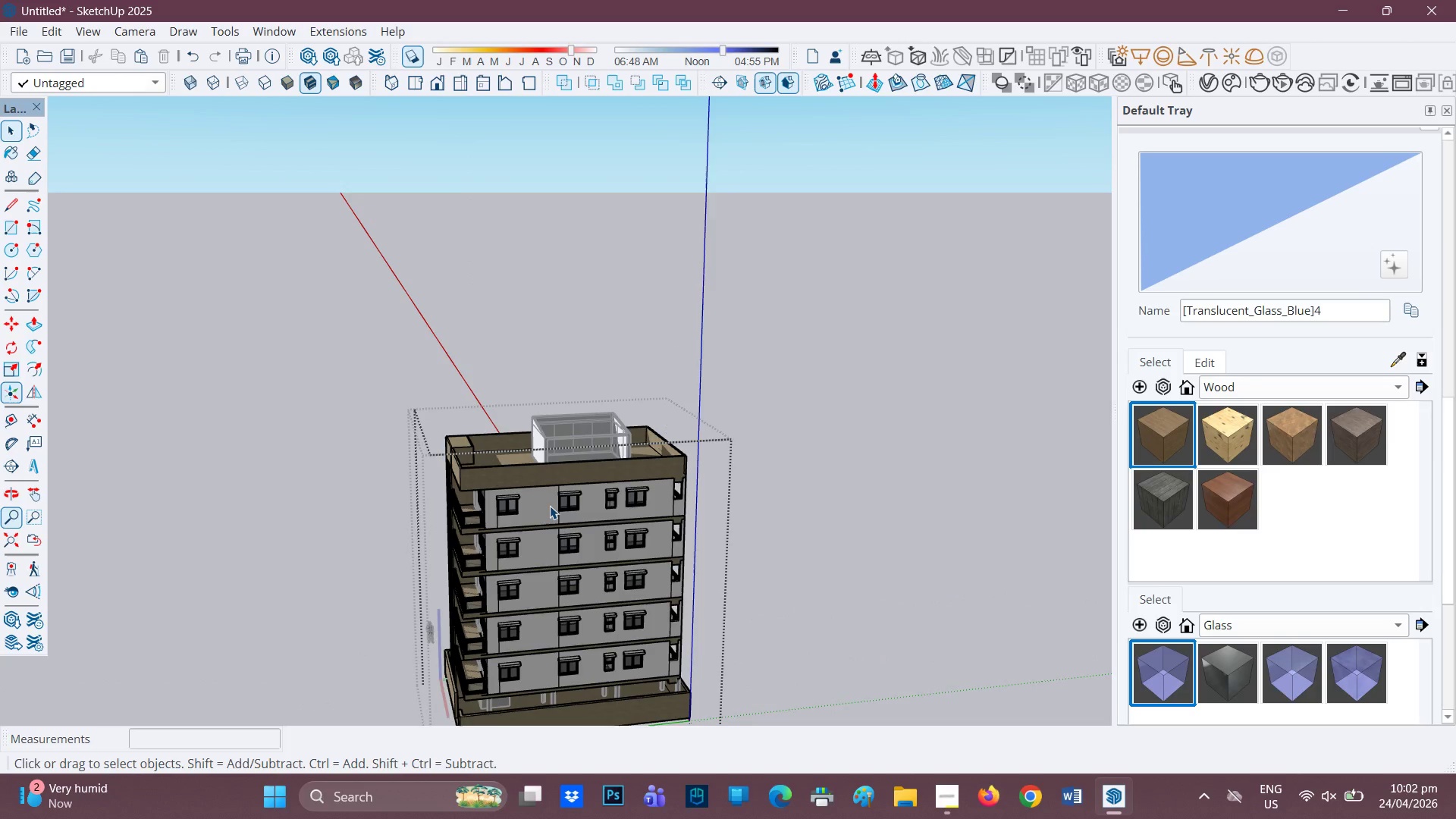 
scroll: coordinate [550, 507], scroll_direction: up, amount: 1.0
 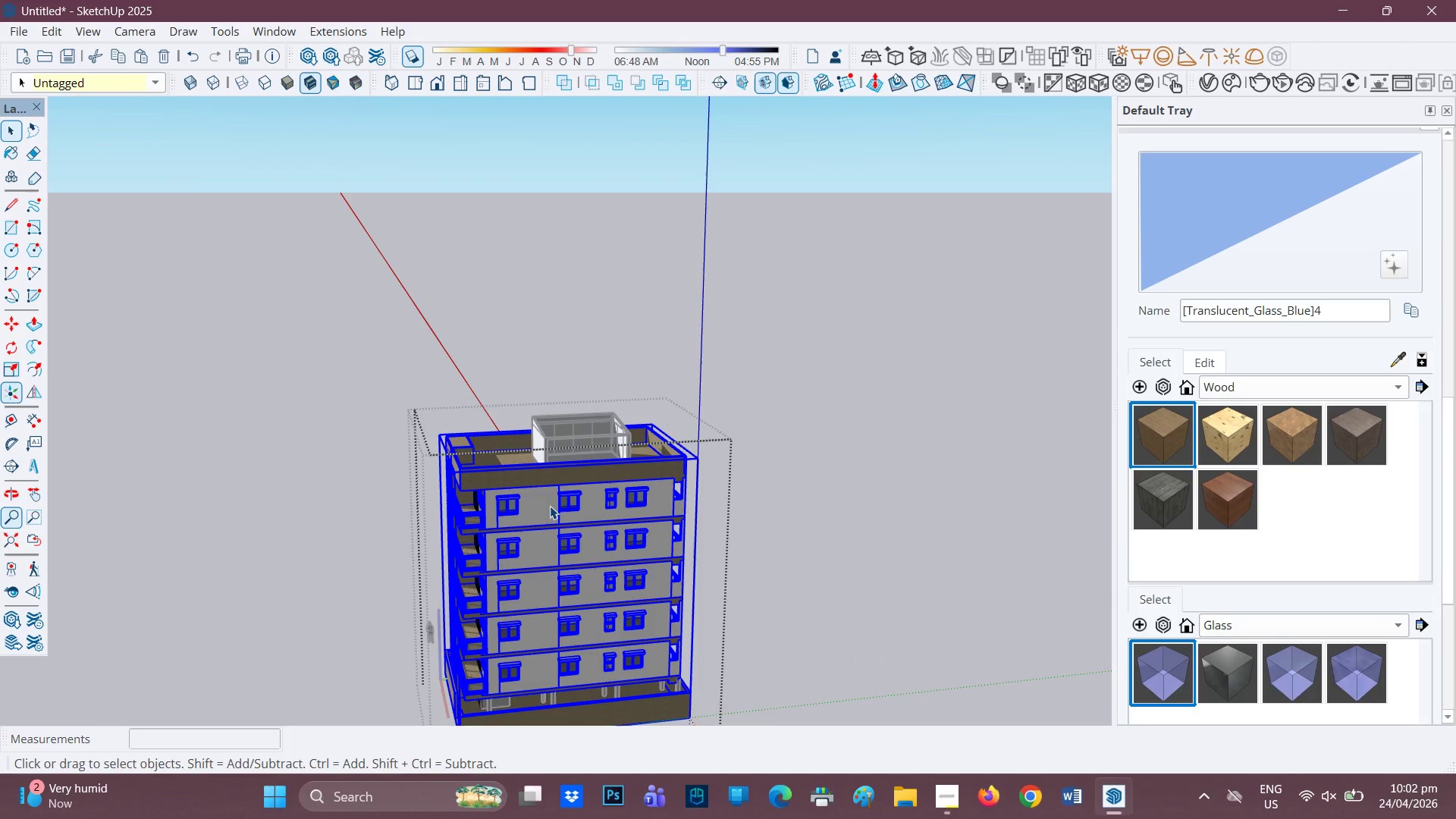 
scroll: coordinate [550, 506], scroll_direction: down, amount: 2.0
 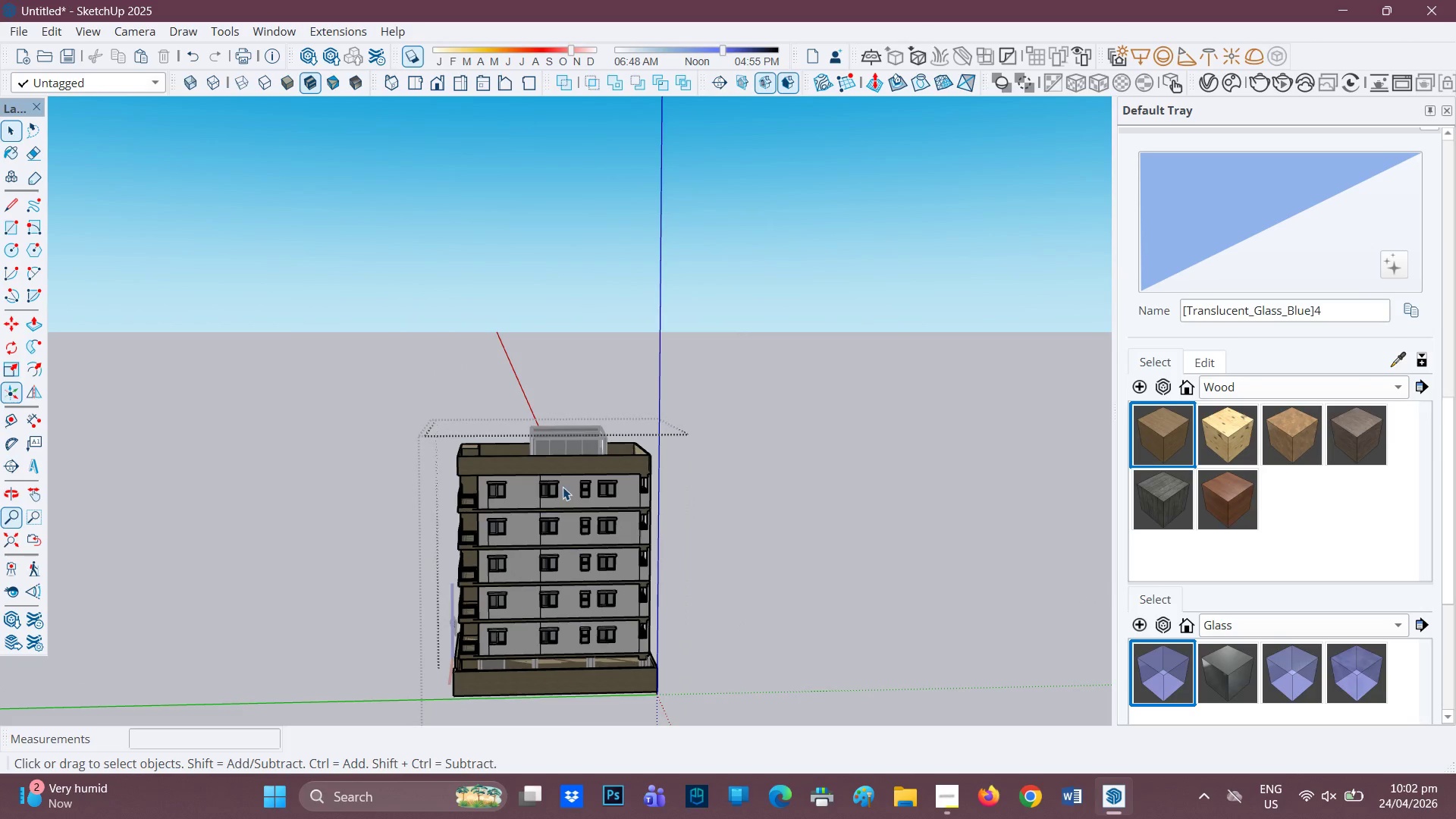 
double_click([565, 487])
 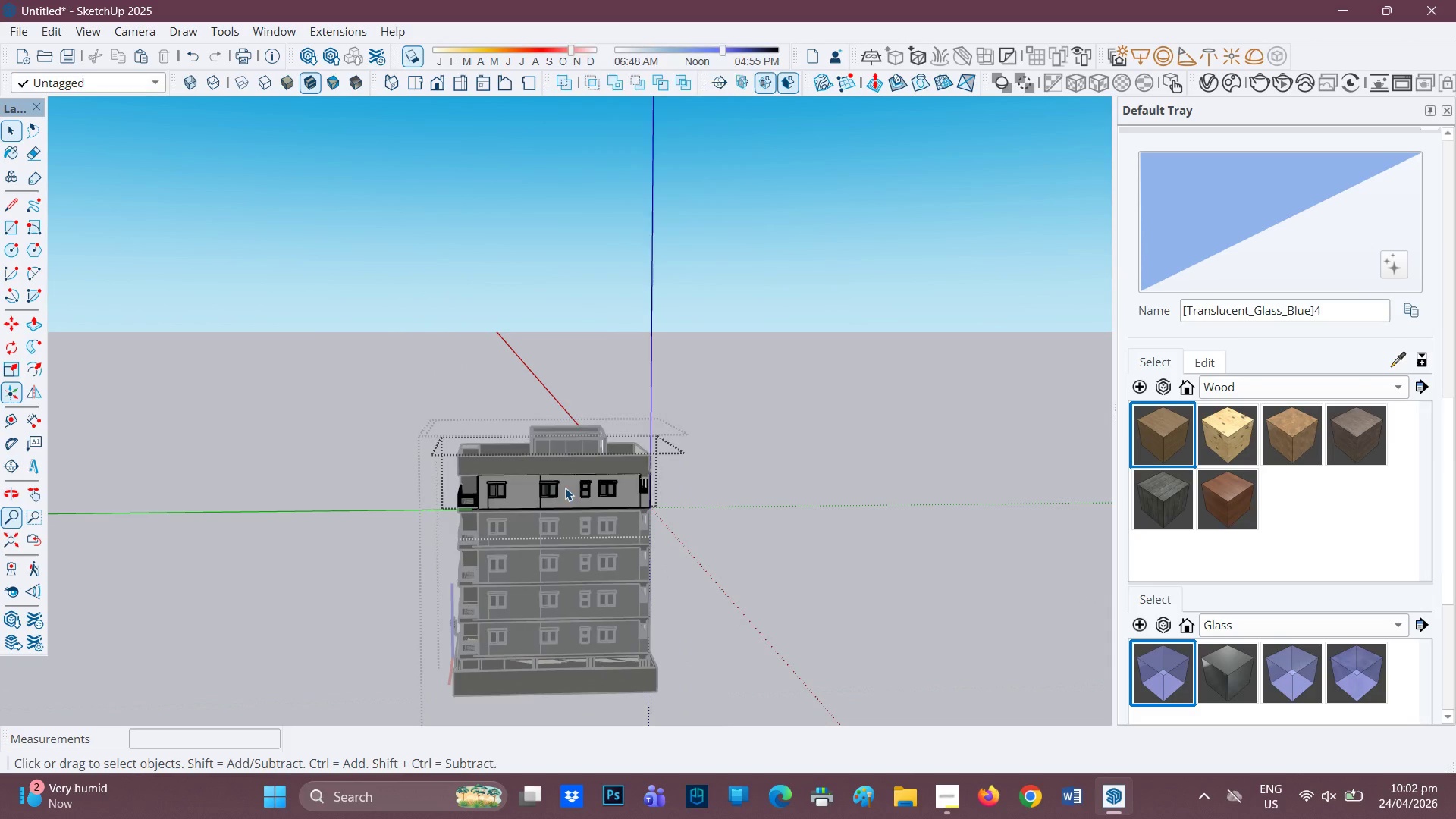 
right_click([565, 488])
 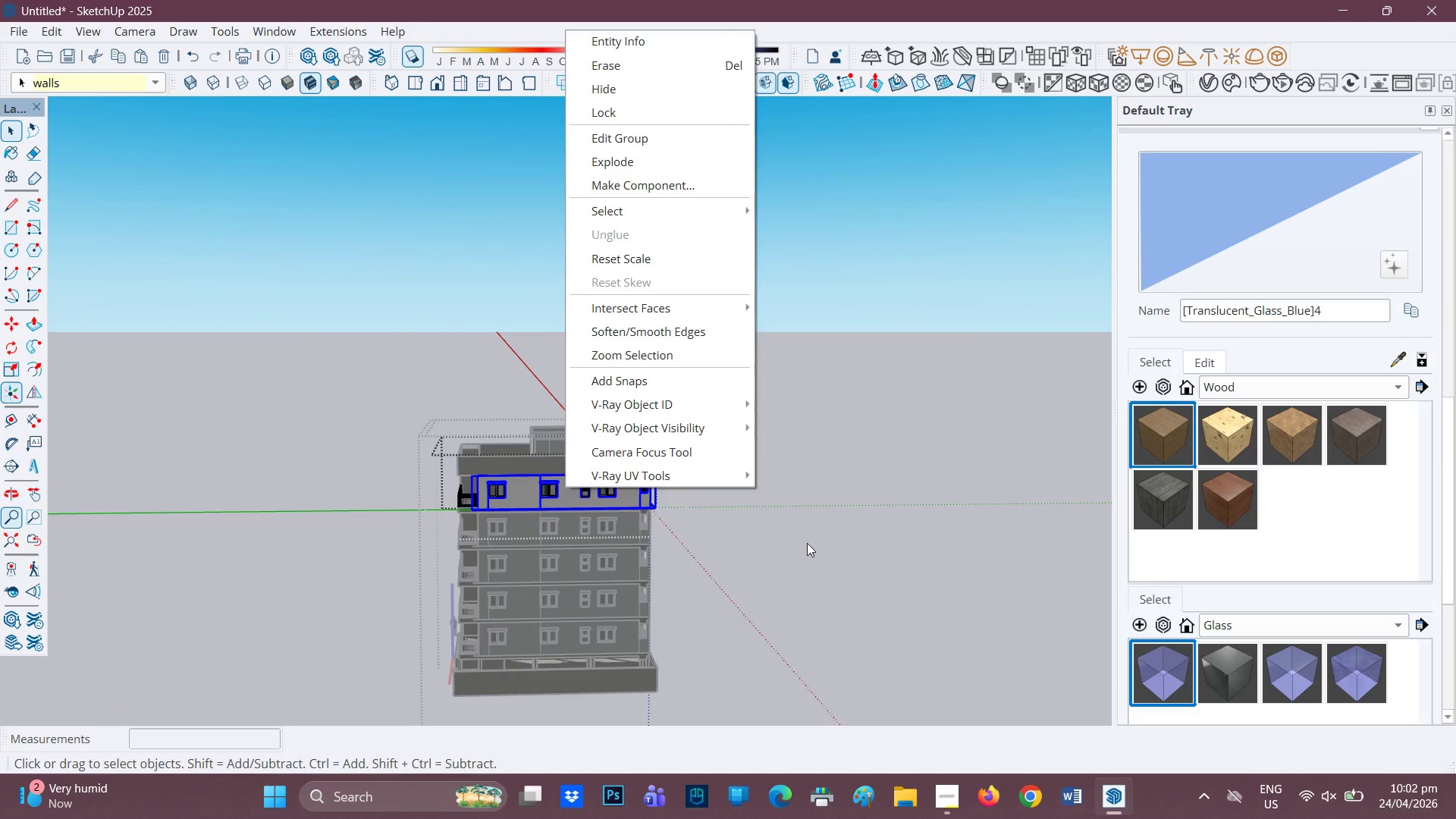 
left_click([811, 544])
 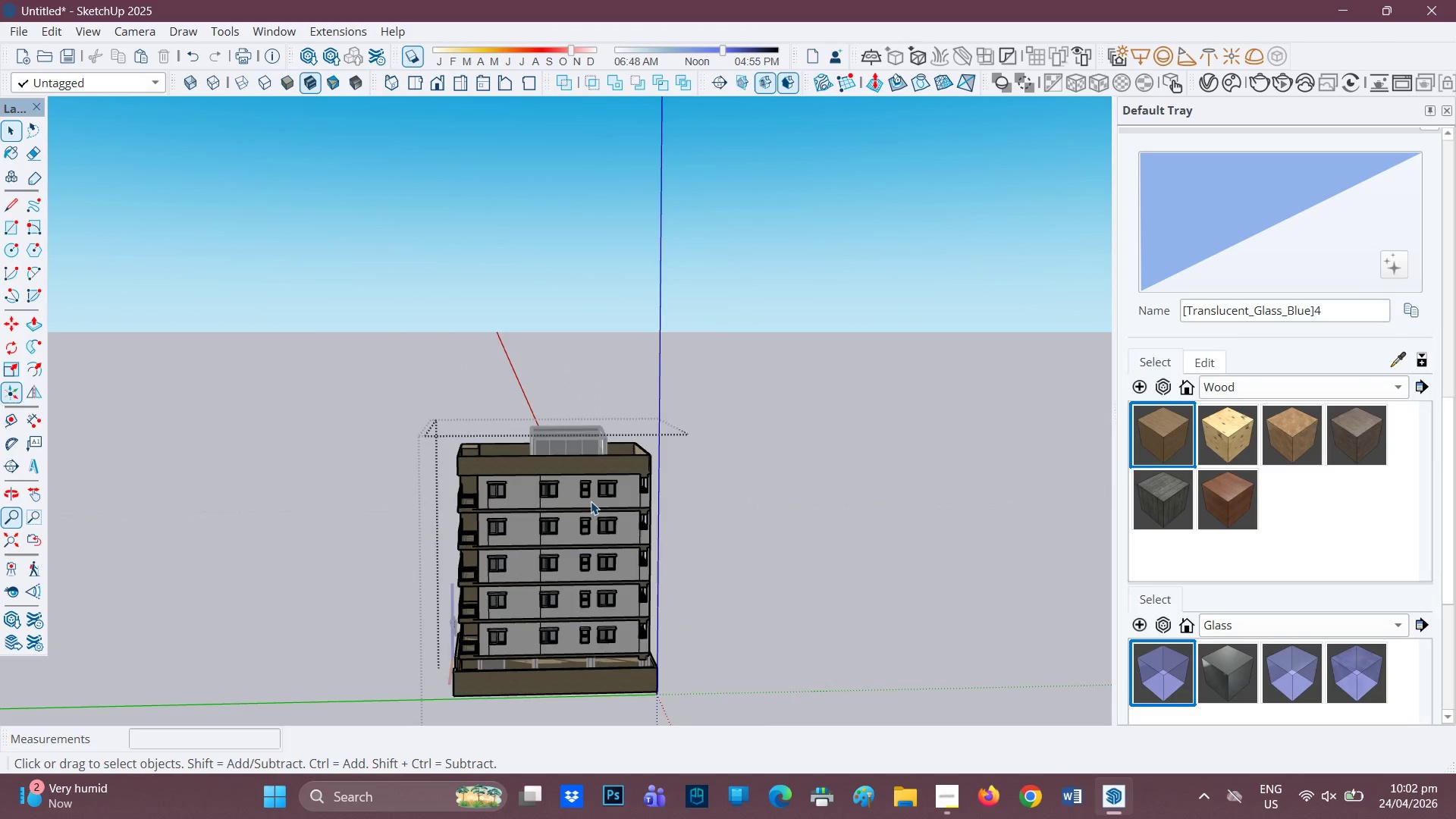 
left_click([591, 501])
 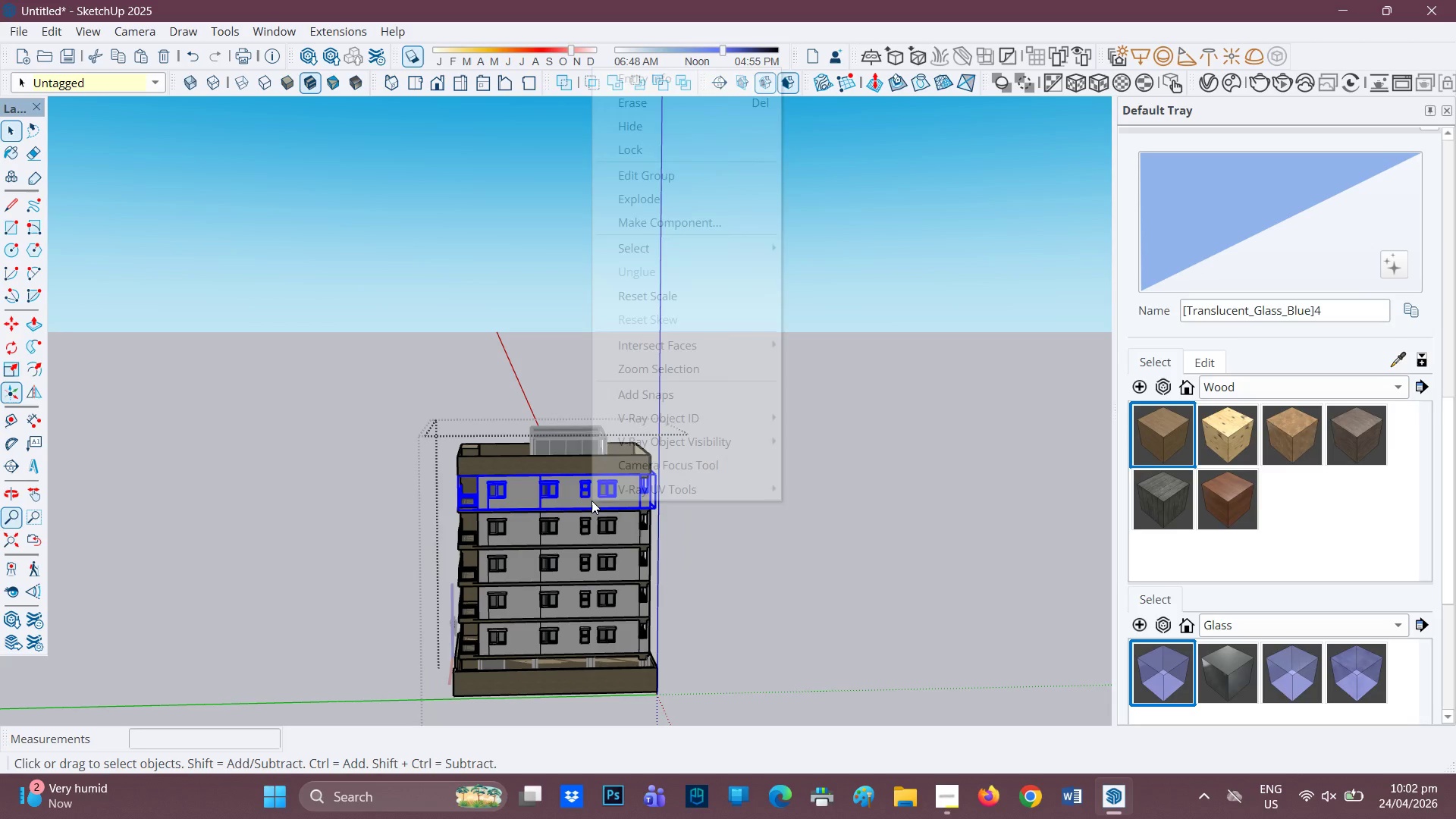 
right_click([592, 500])
 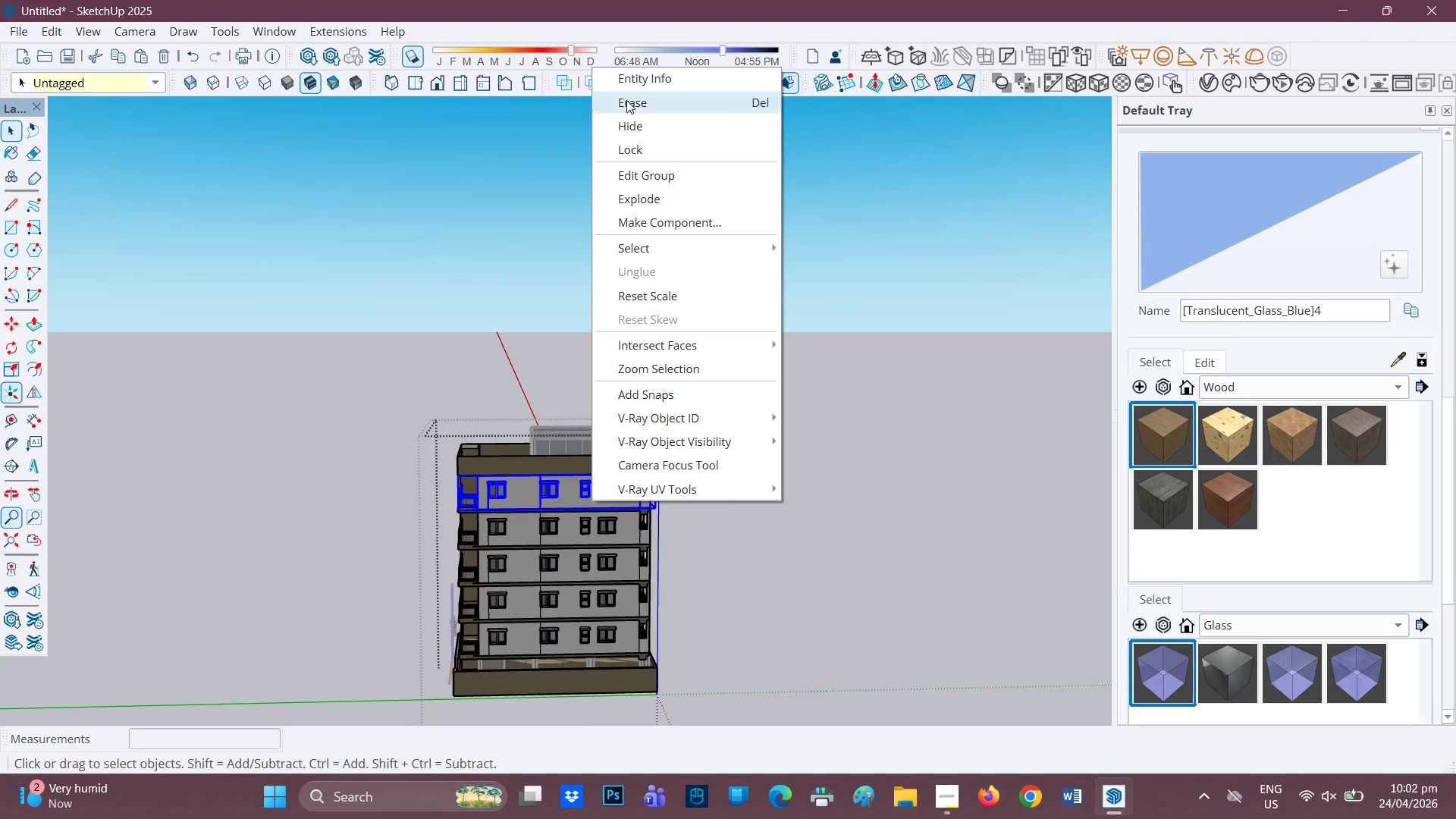 
left_click([627, 99])
 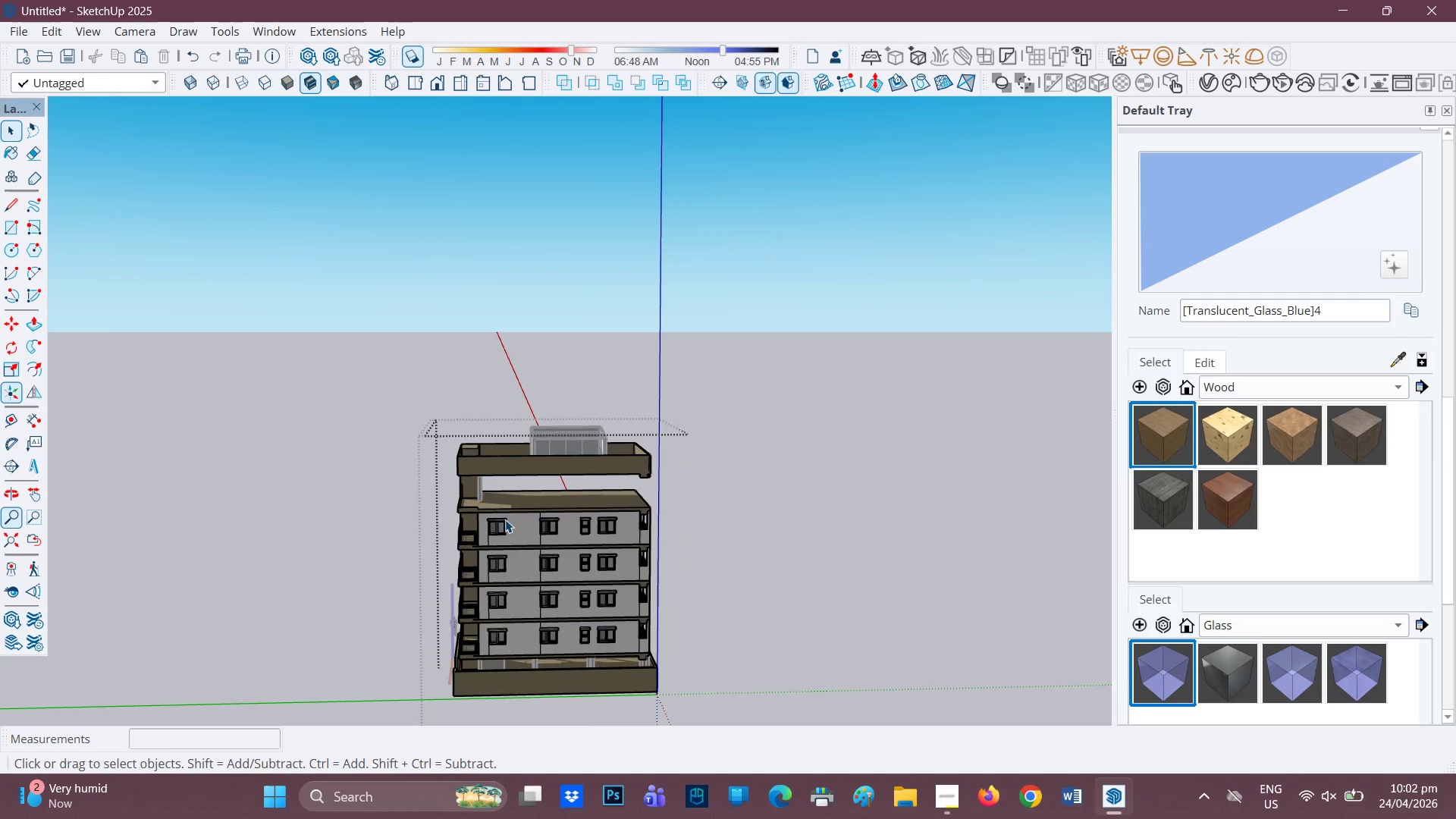 
scroll: coordinate [439, 482], scroll_direction: up, amount: 7.0
 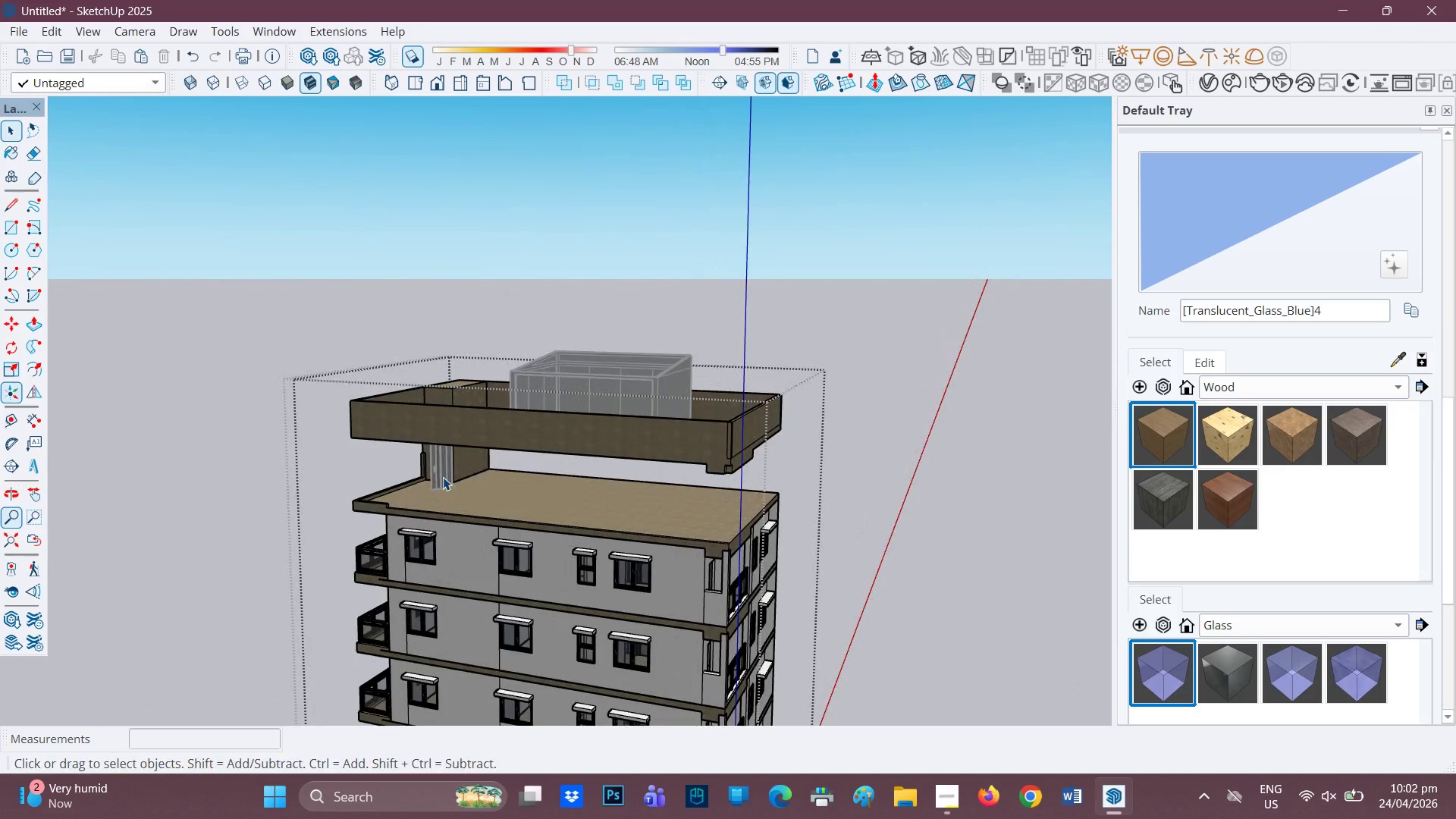 
left_click([443, 477])
 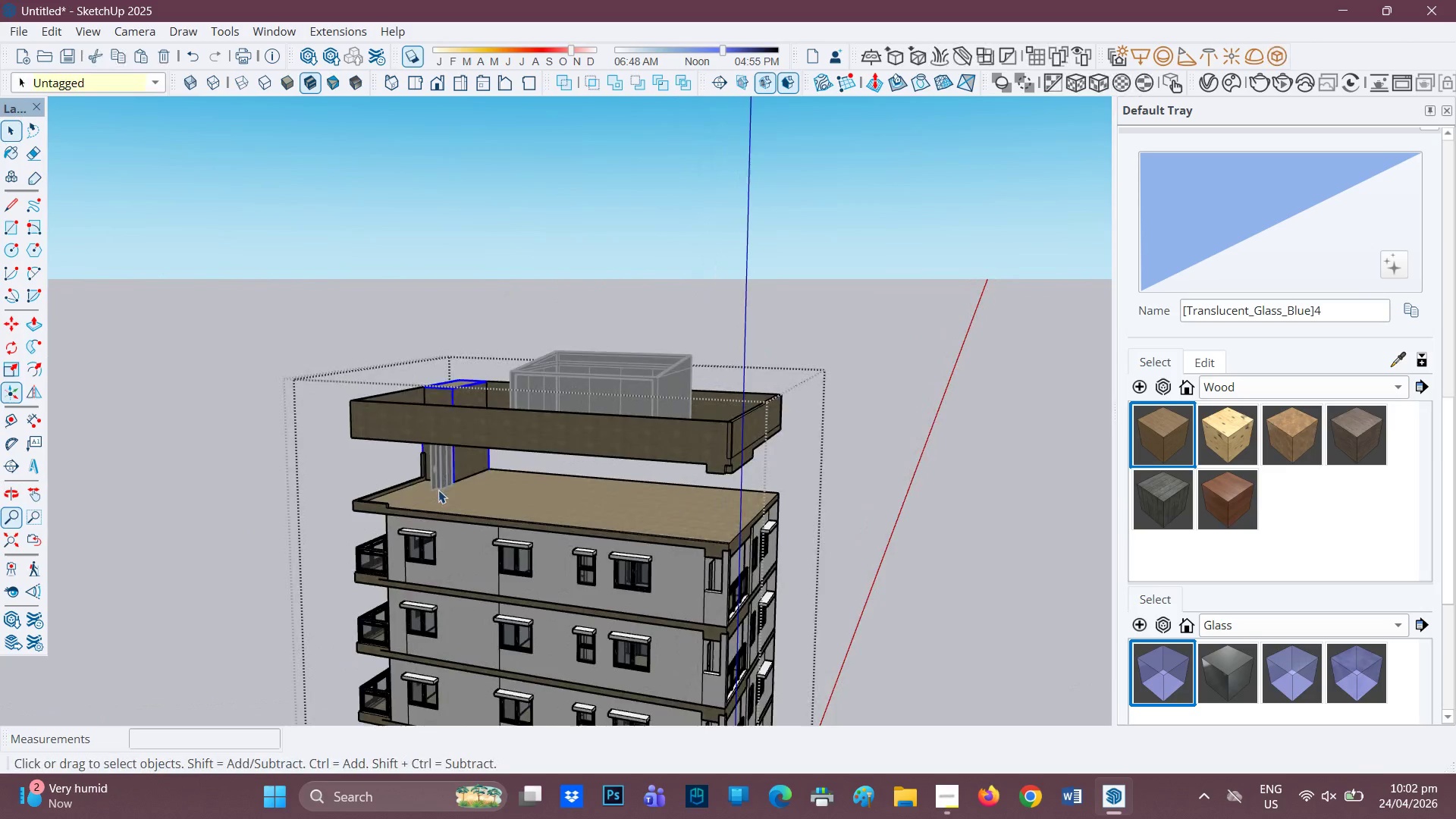 
scroll: coordinate [438, 495], scroll_direction: down, amount: 3.0
 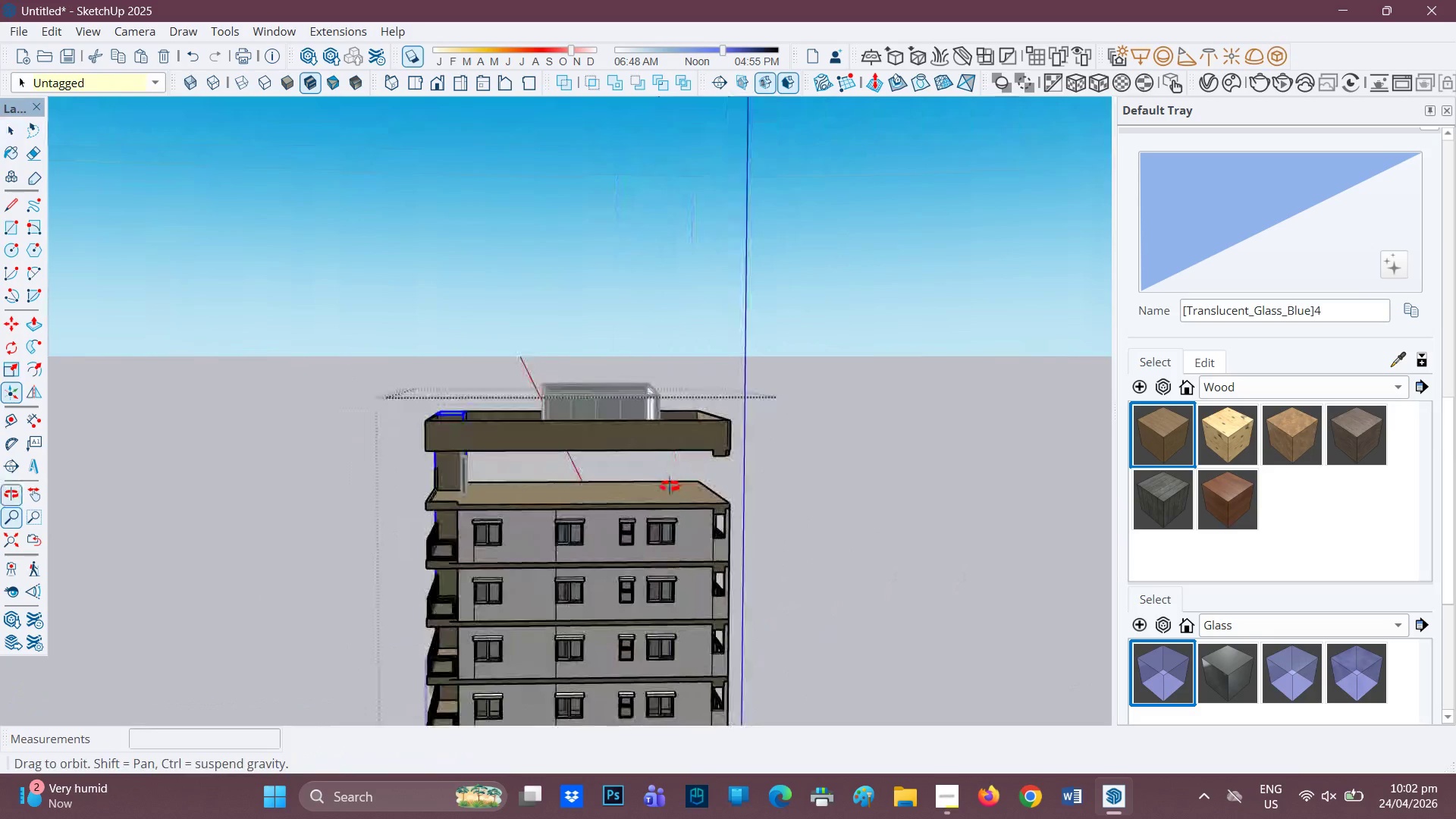 
left_click([605, 523])
 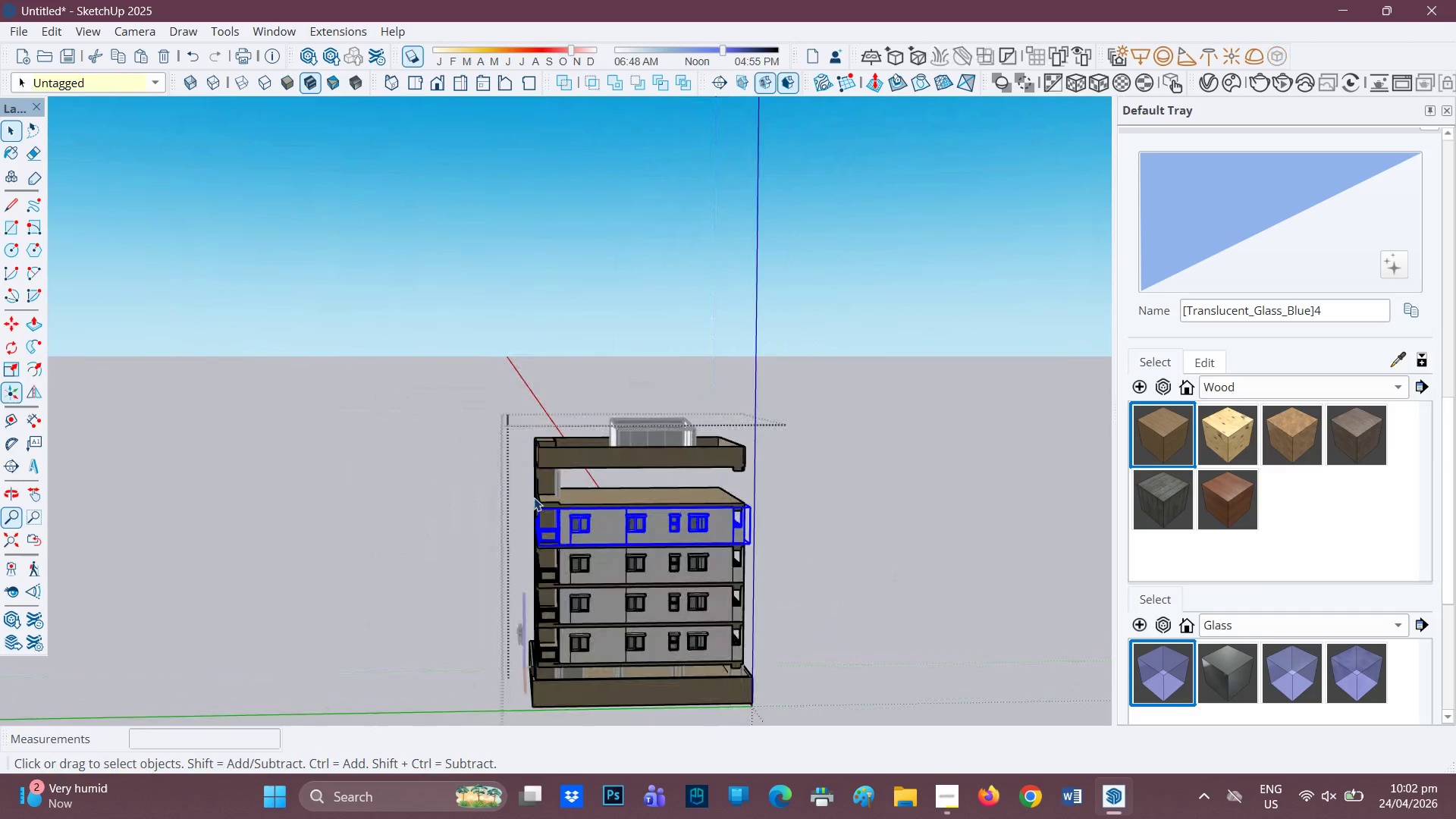 
scroll: coordinate [672, 514], scroll_direction: down, amount: 7.0
 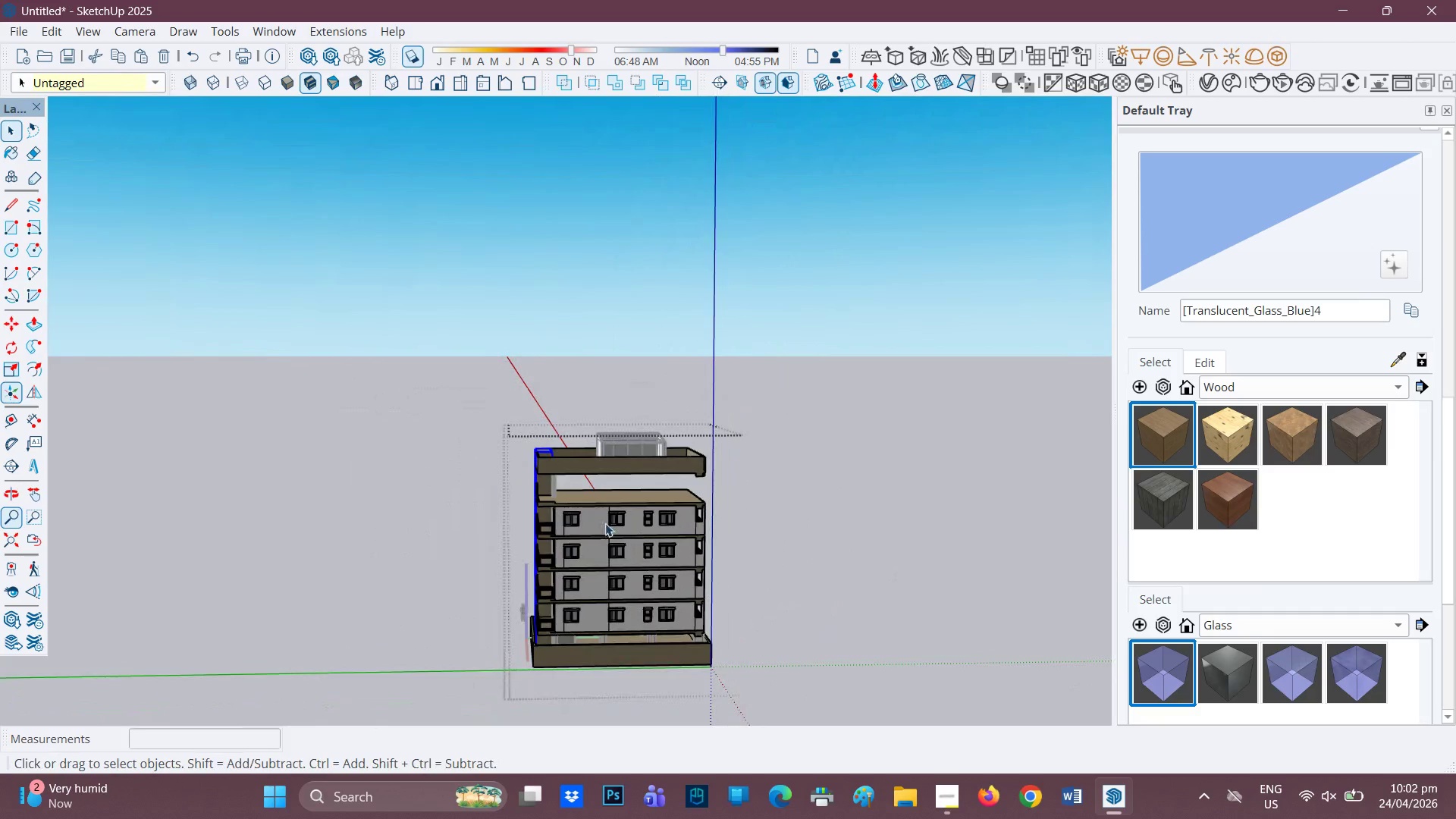 
scroll: coordinate [535, 498], scroll_direction: up, amount: 2.0
 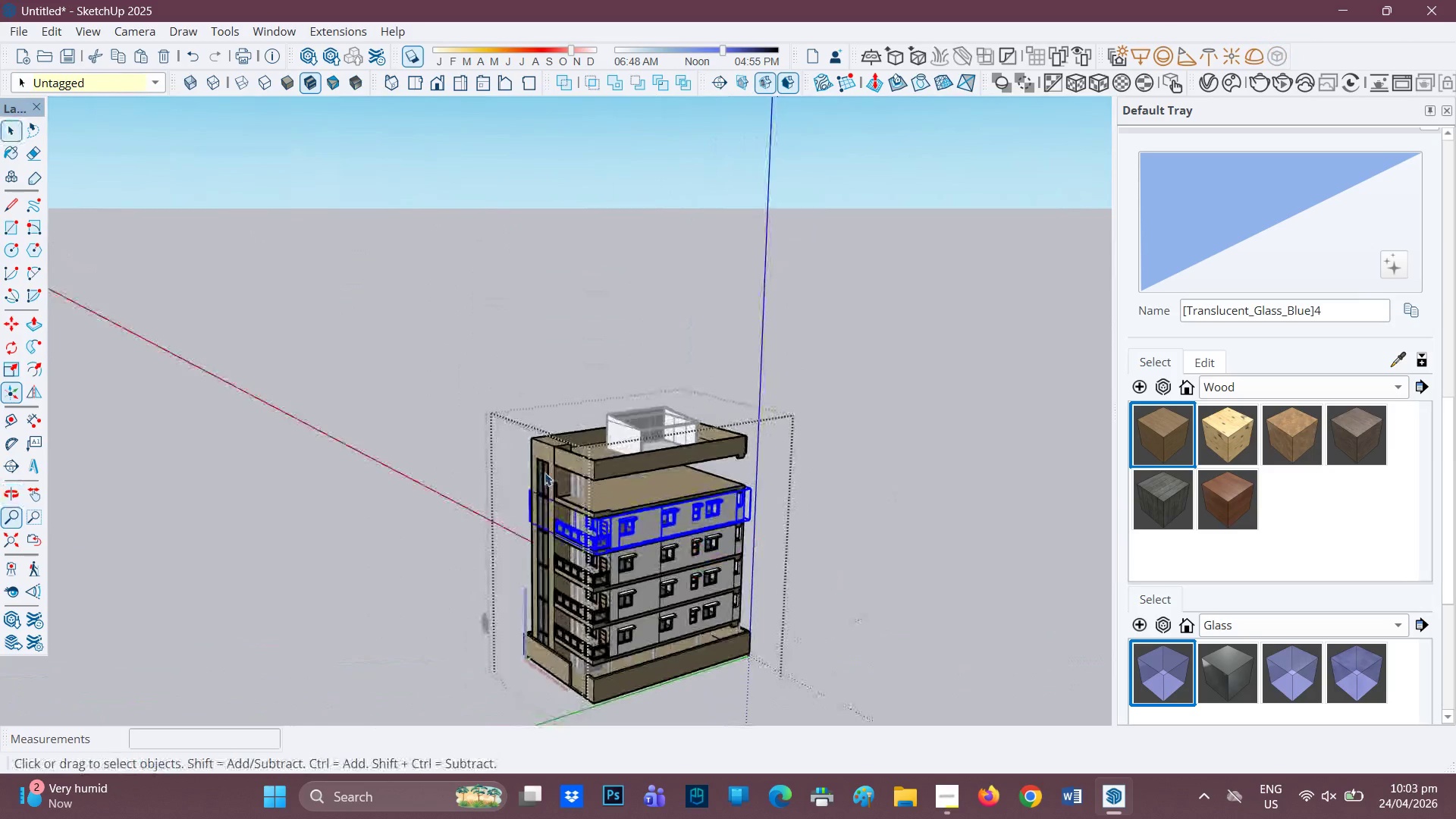 
left_click([544, 472])
 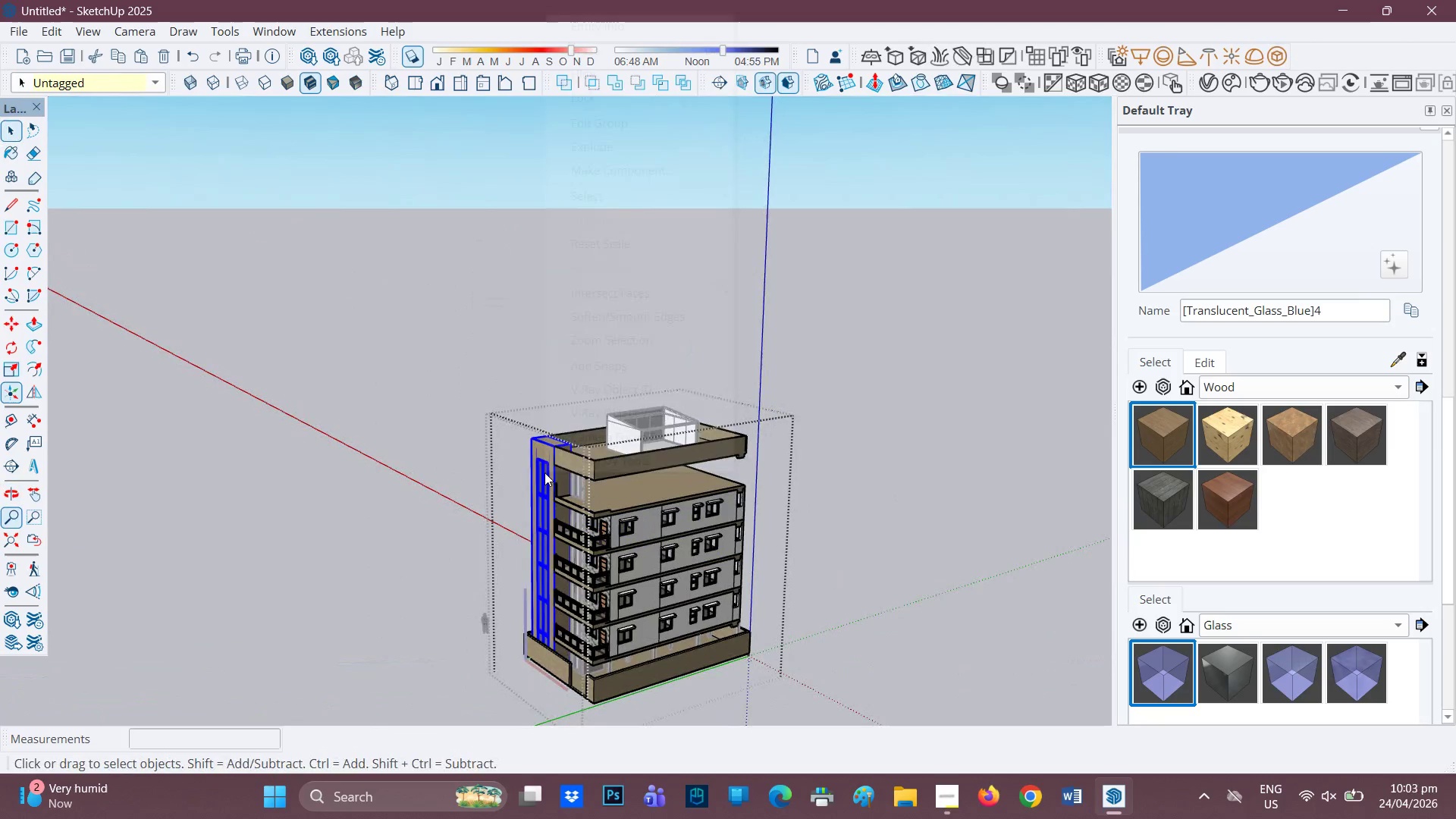 
right_click([544, 472])
 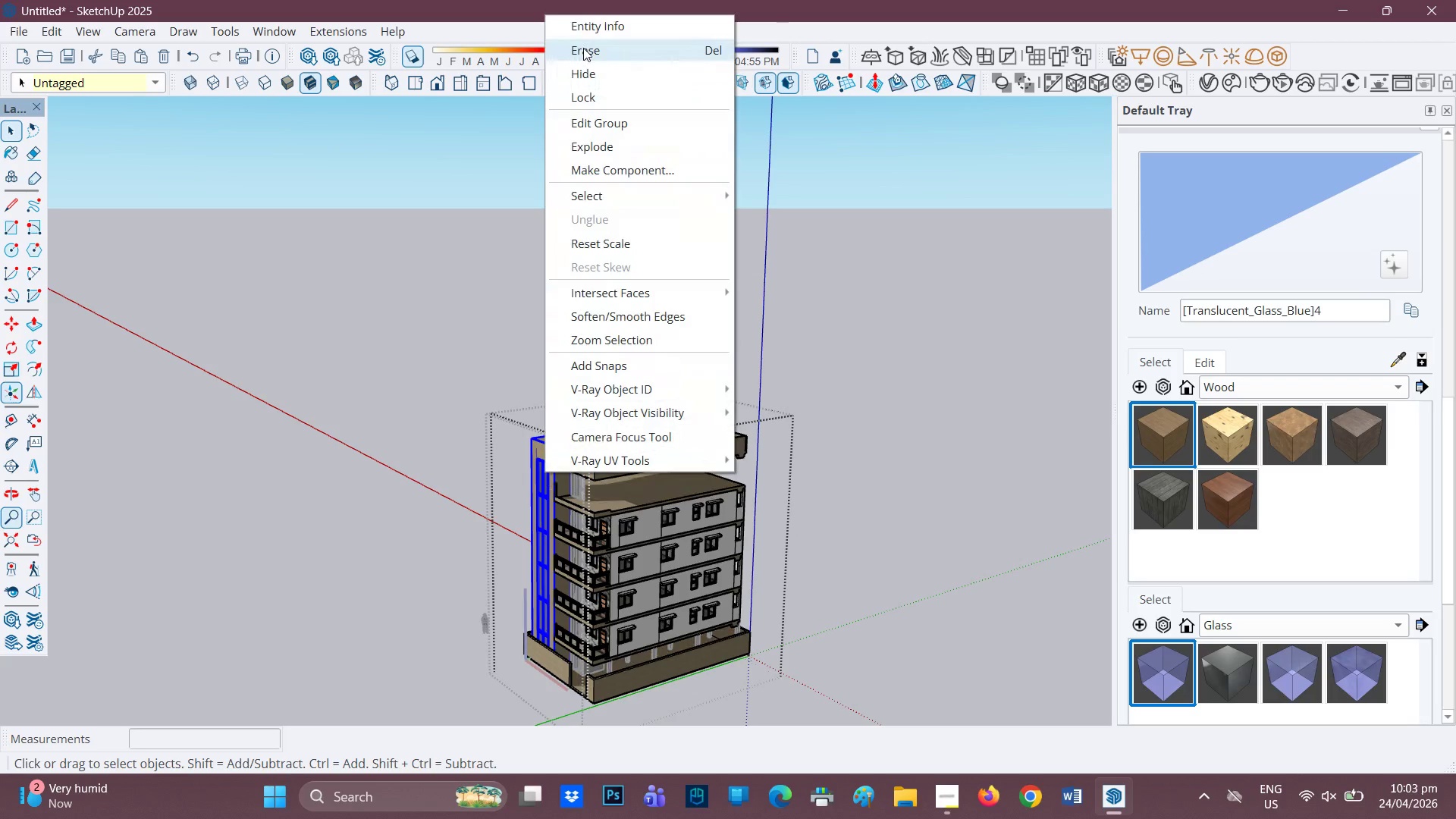 
left_click([583, 54])
 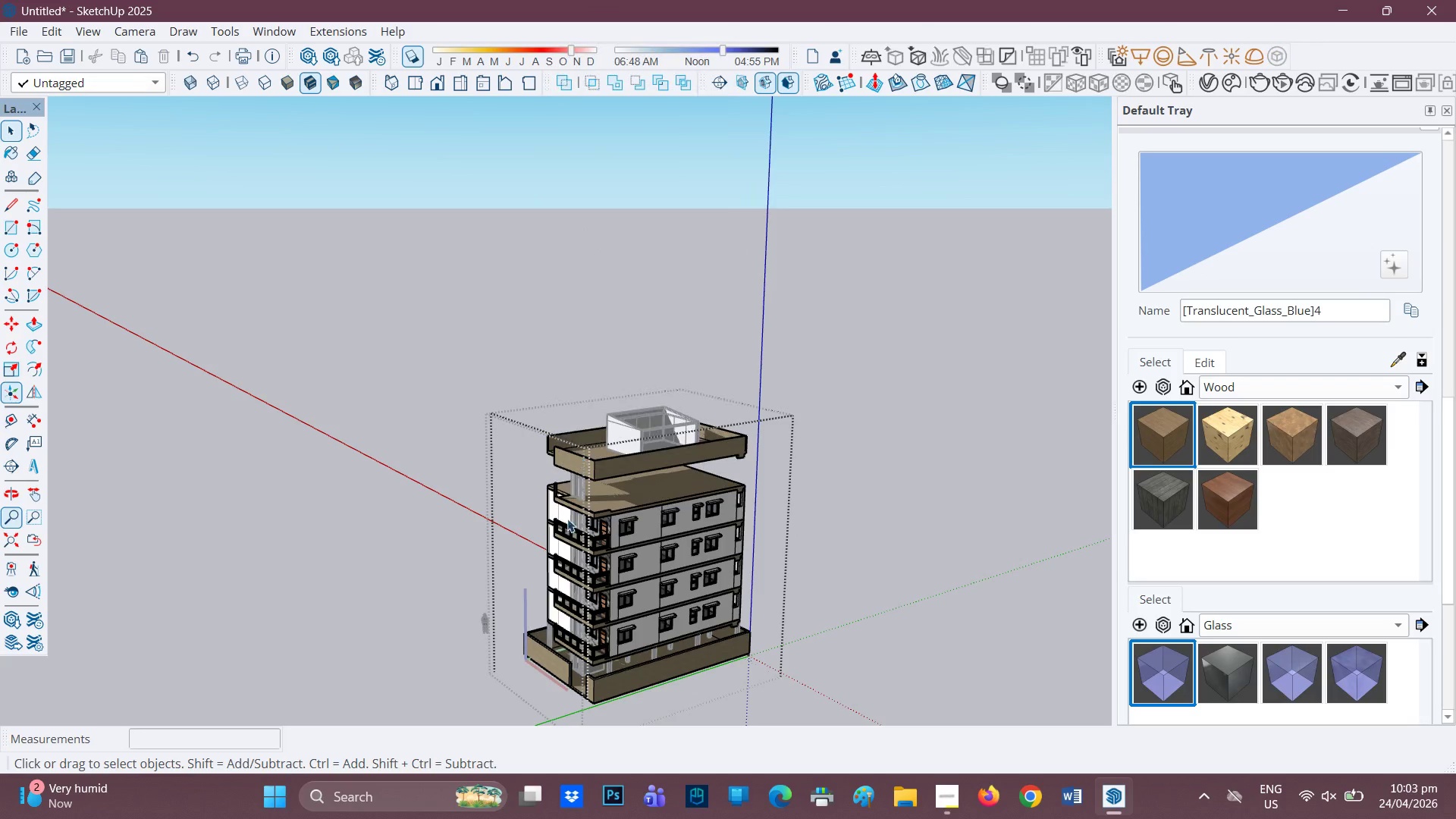 
scroll: coordinate [566, 535], scroll_direction: up, amount: 2.0
 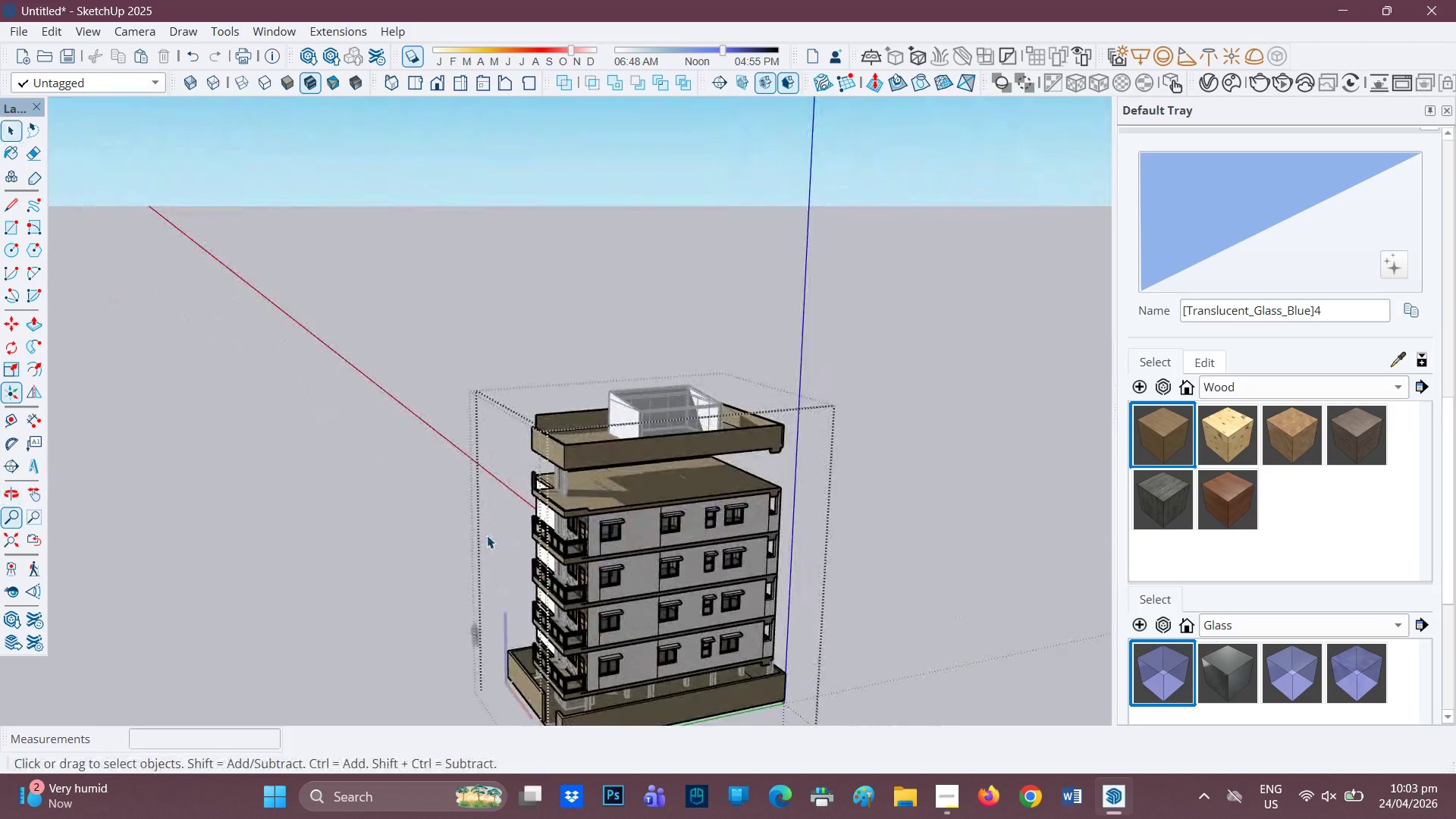 
key(Control+Z)
 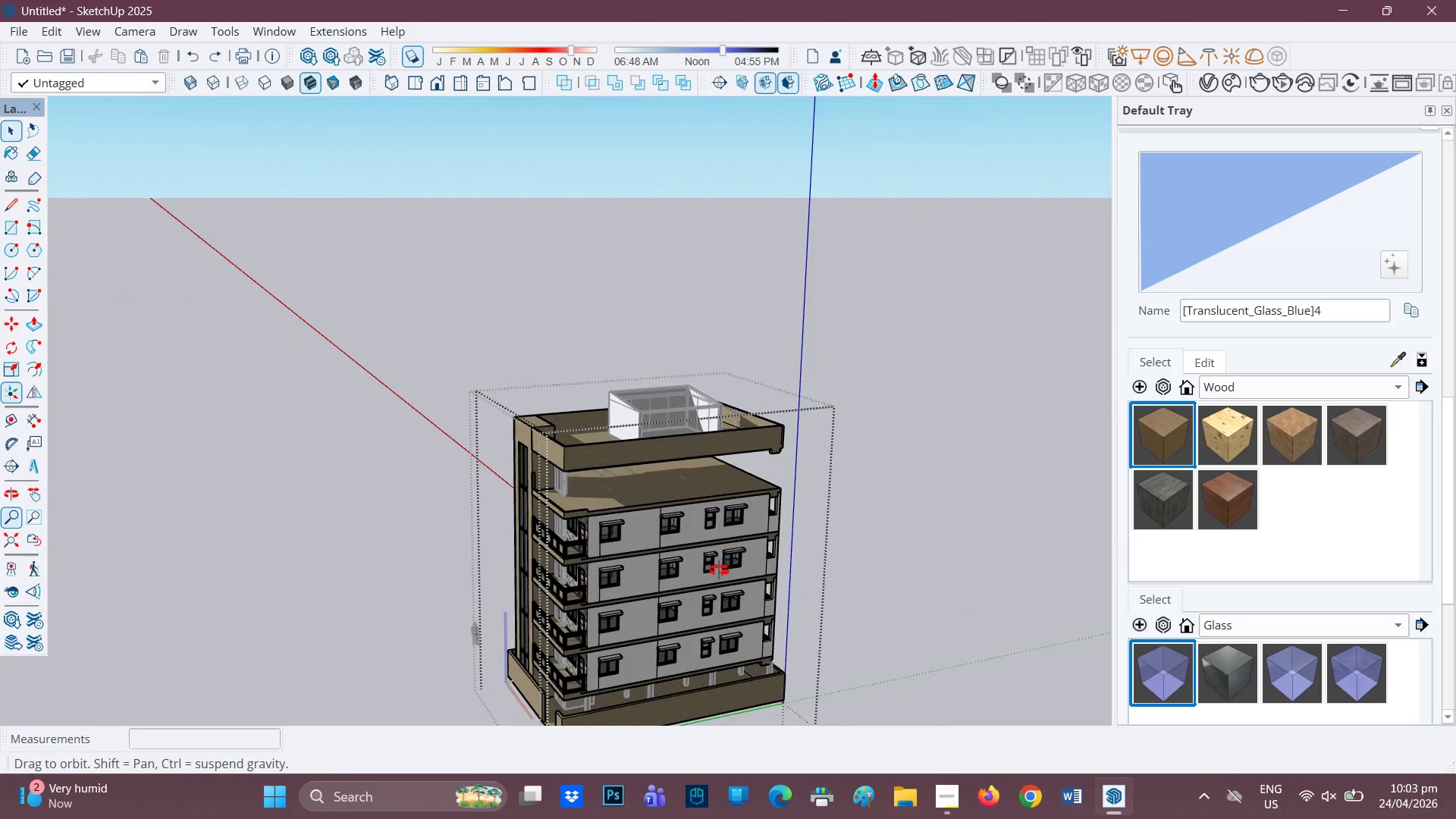 
scroll: coordinate [642, 617], scroll_direction: down, amount: 1.0
 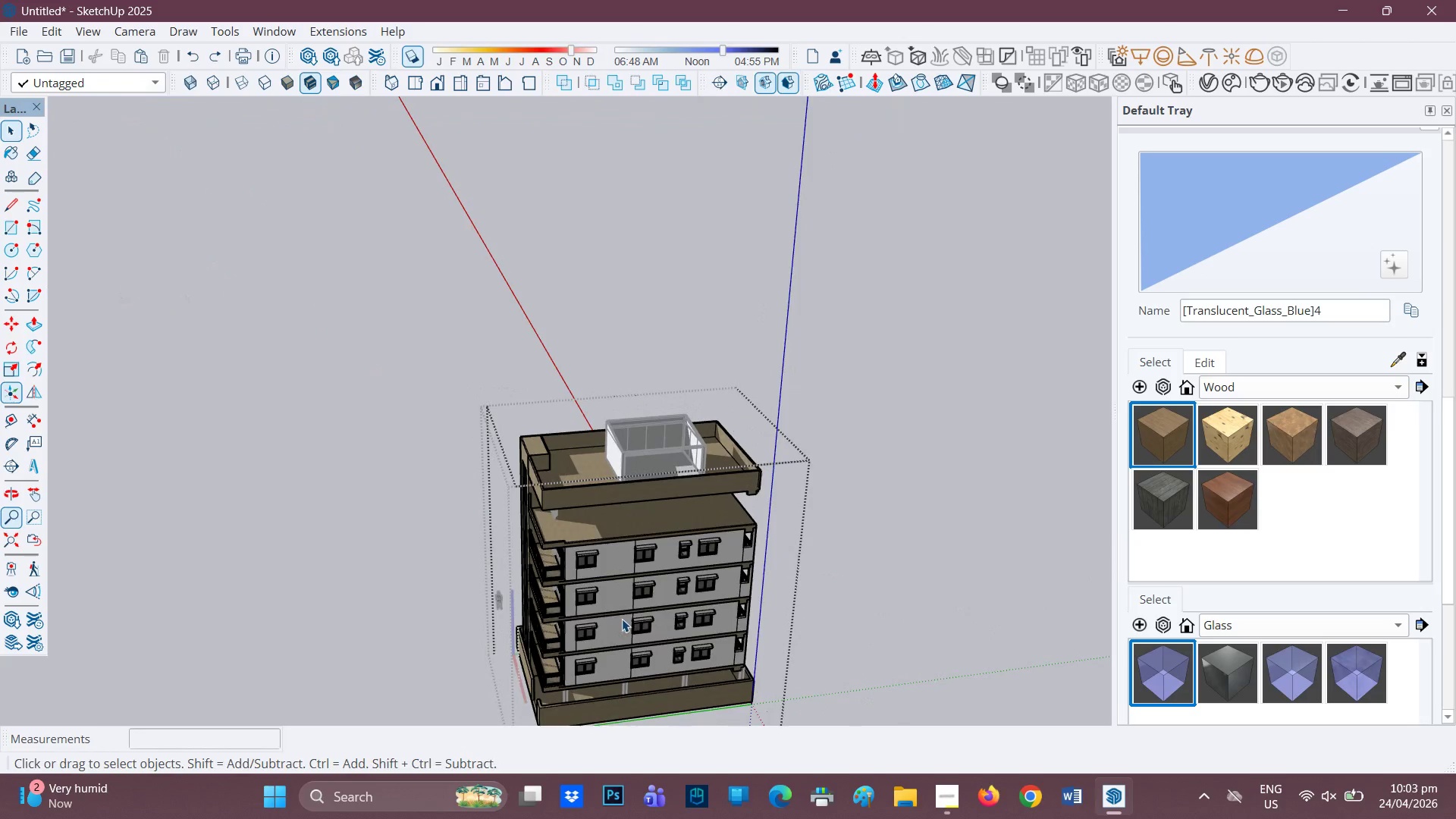 
key(H)
 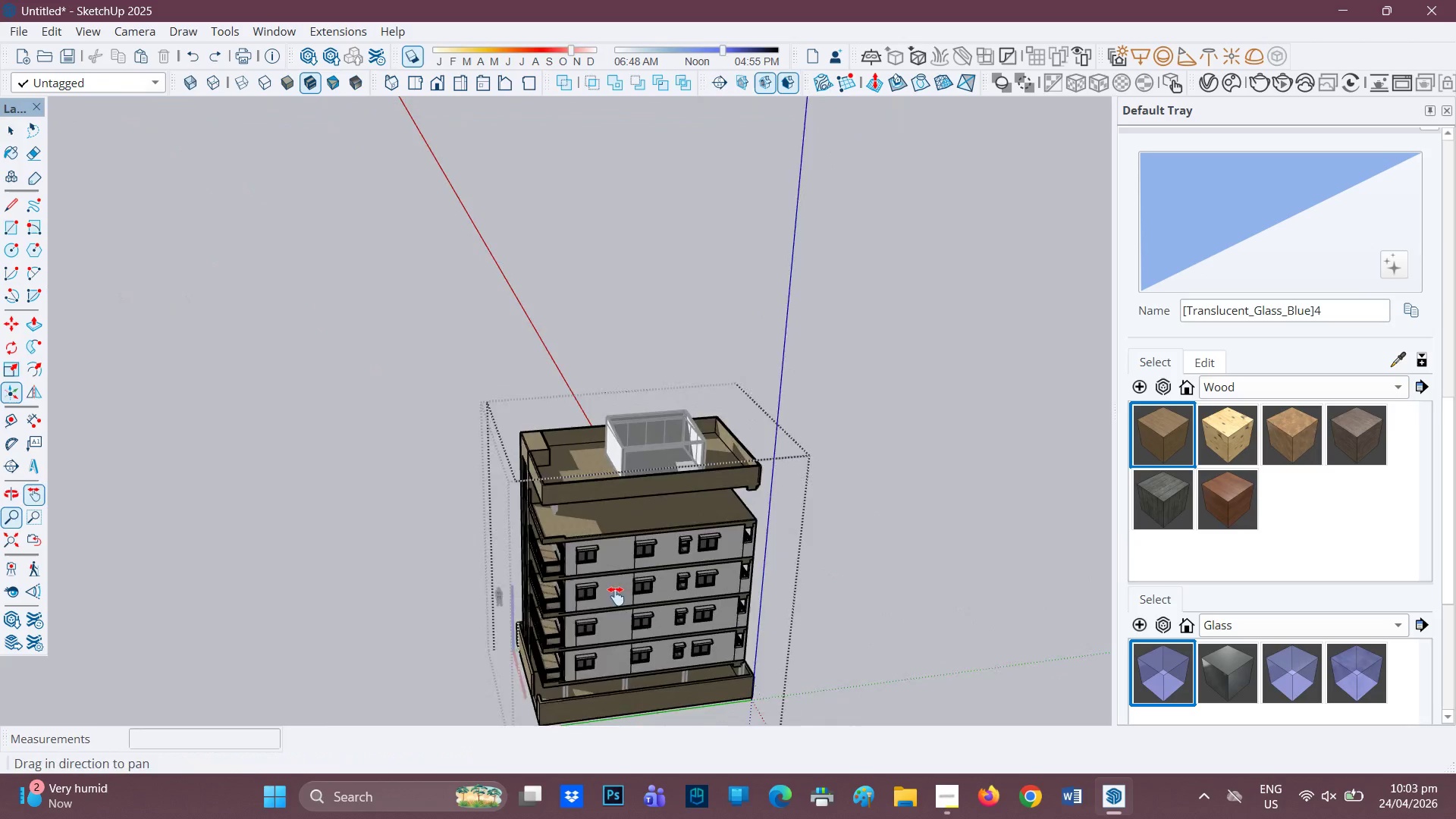 
left_click_drag(start_coordinate=[622, 619], to_coordinate=[560, 465])
 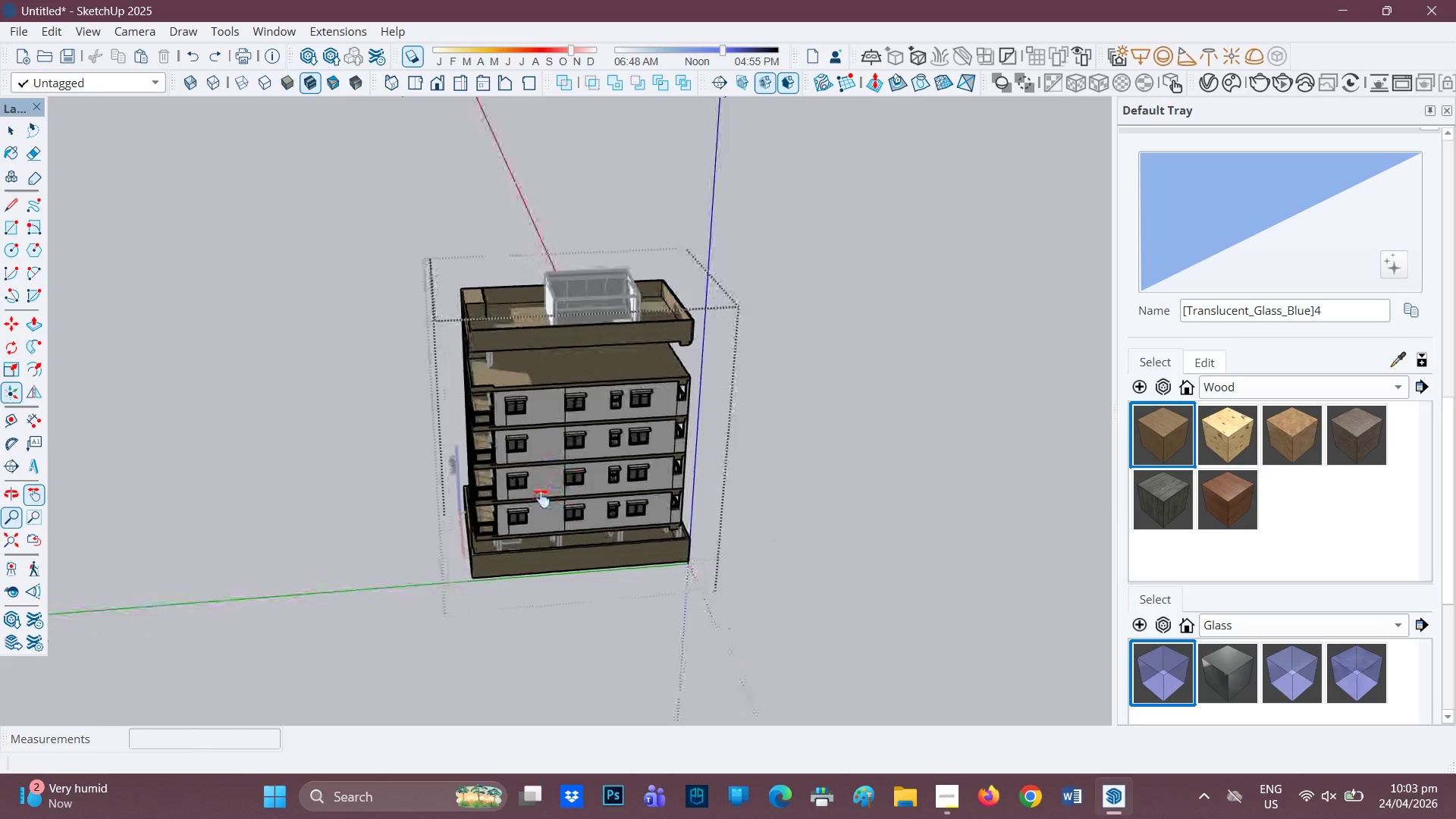 
key(Space)
 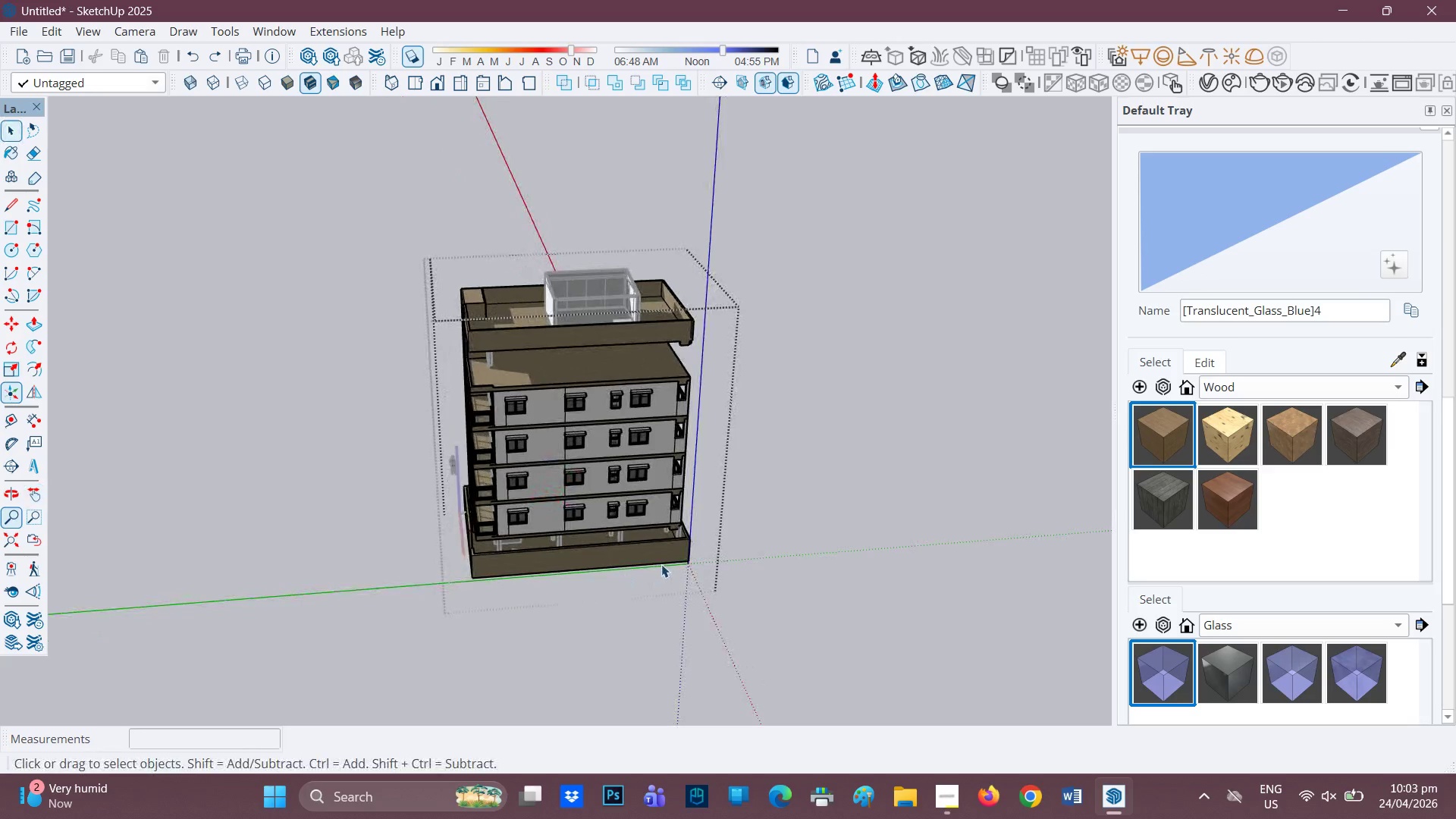 
left_click_drag(start_coordinate=[661, 566], to_coordinate=[554, 373])
 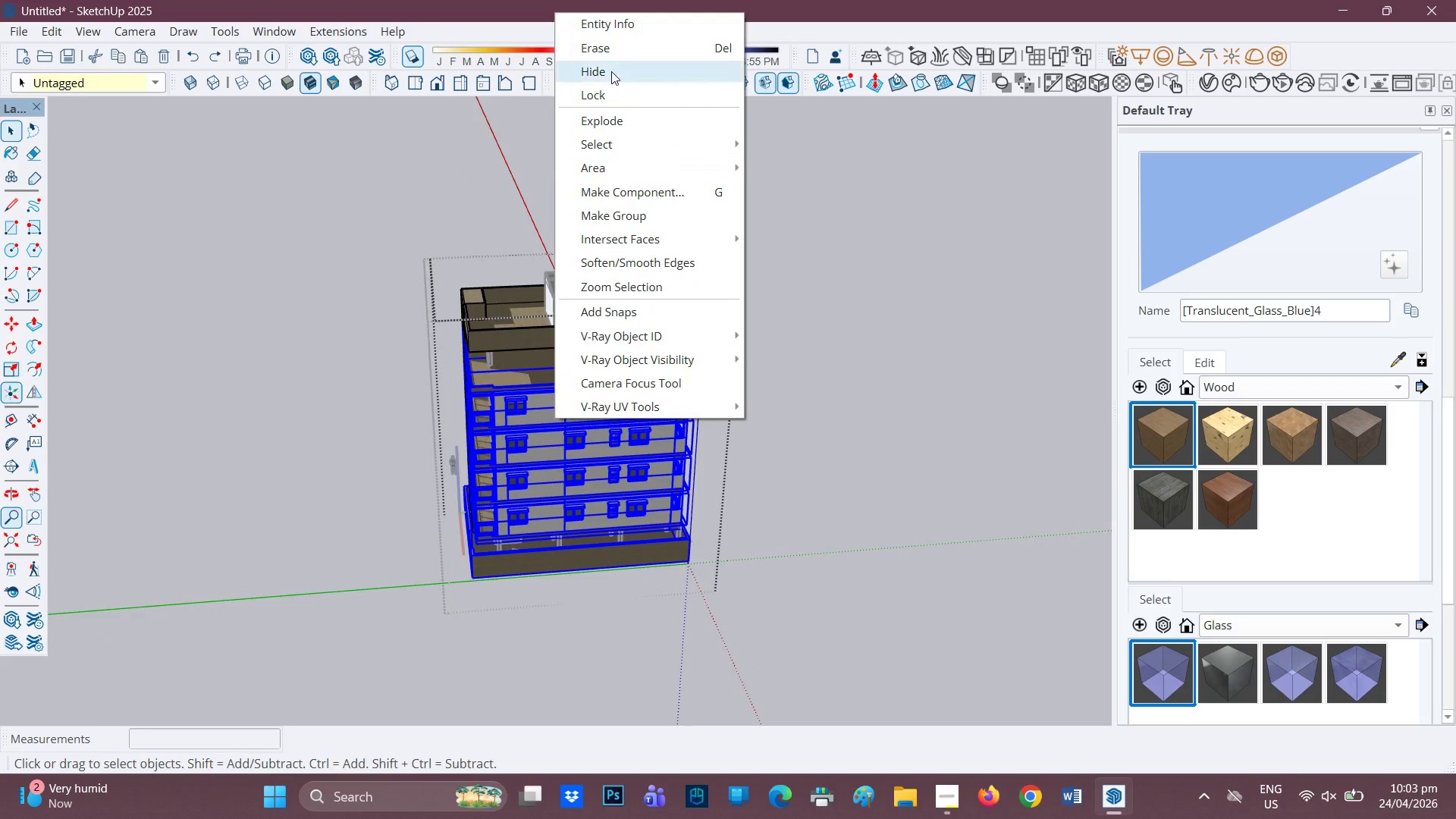 
left_click([603, 44])
 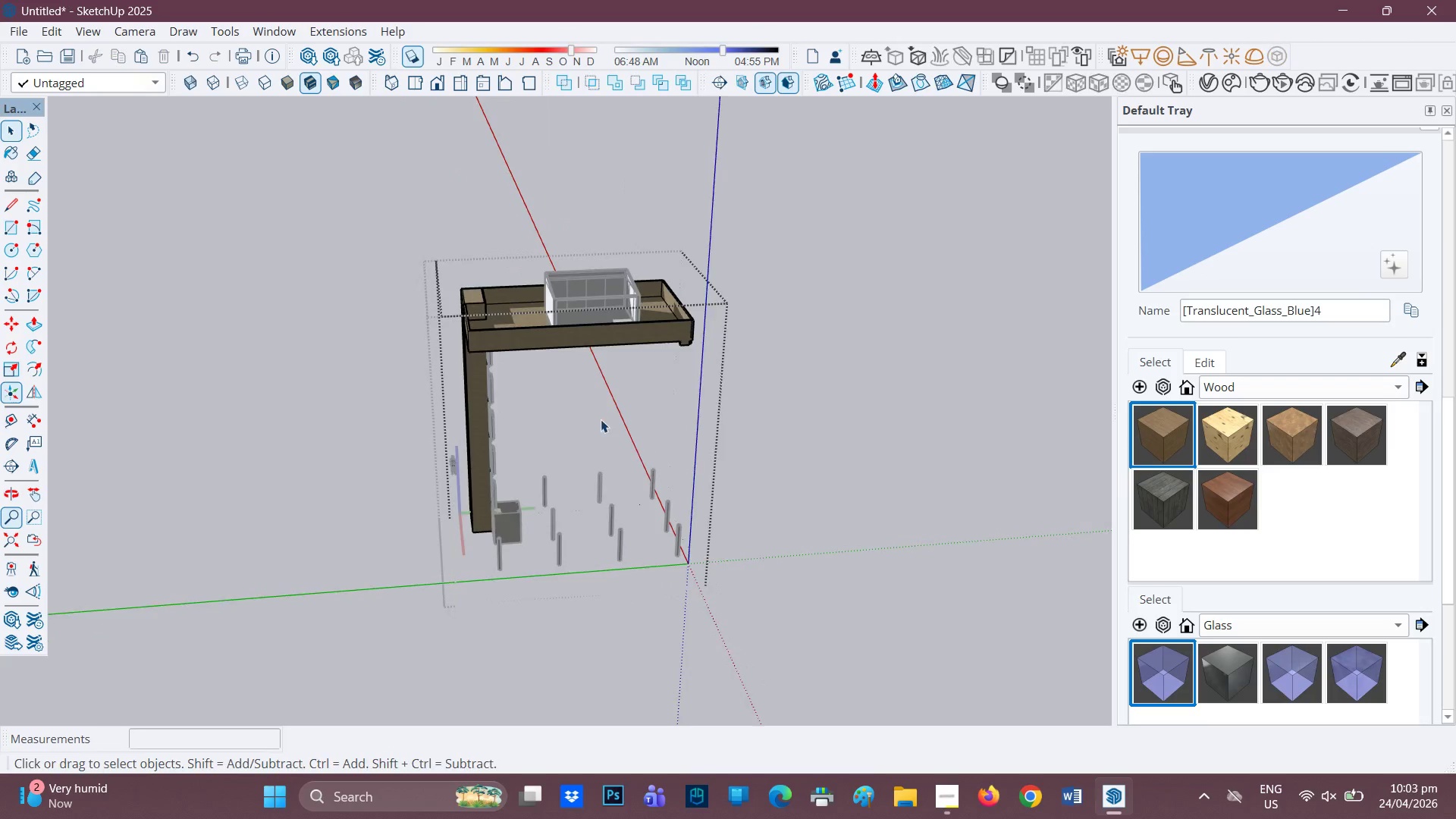 
scroll: coordinate [596, 423], scroll_direction: up, amount: 2.0
 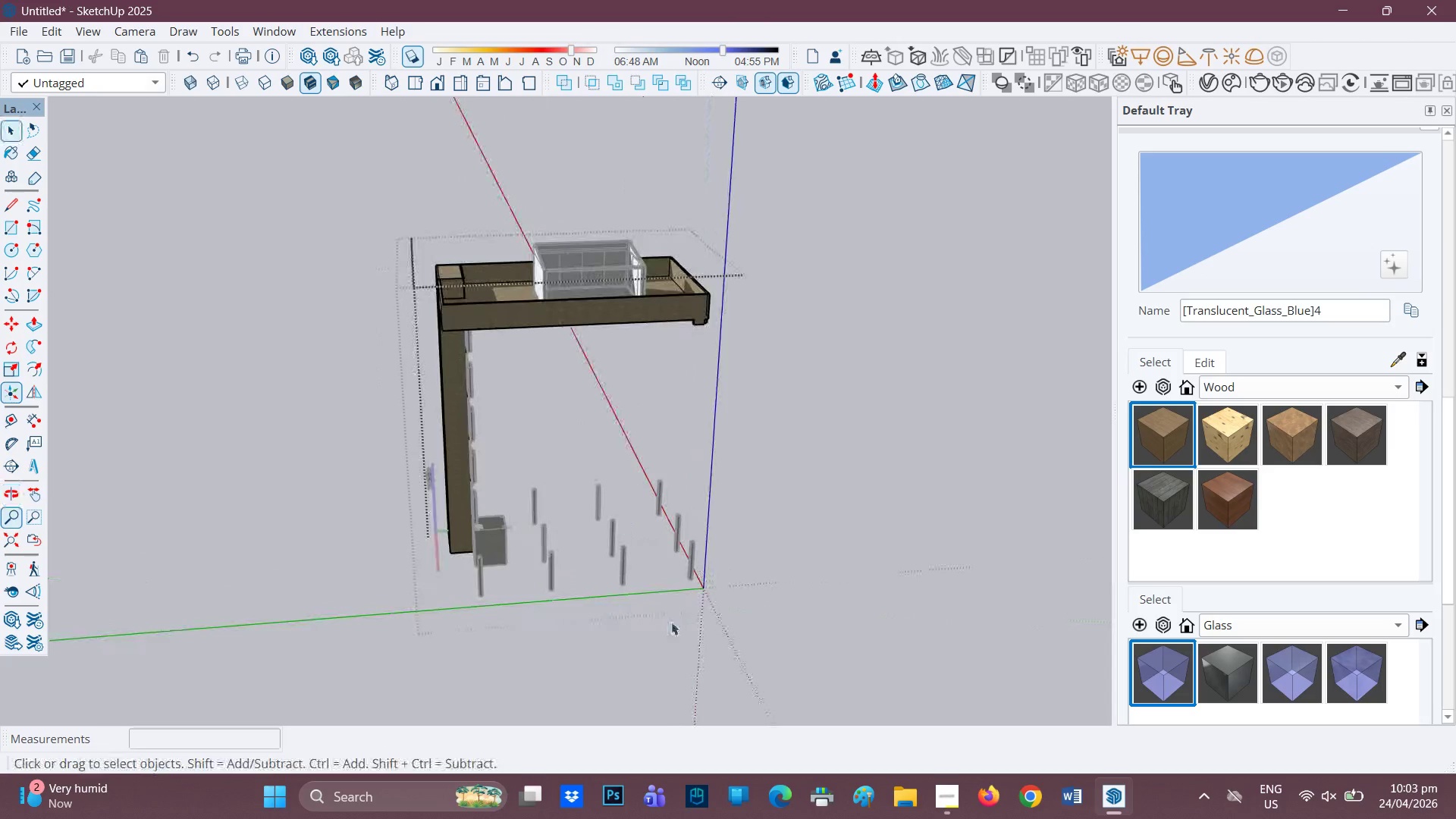 
left_click_drag(start_coordinate=[741, 610], to_coordinate=[566, 499])
 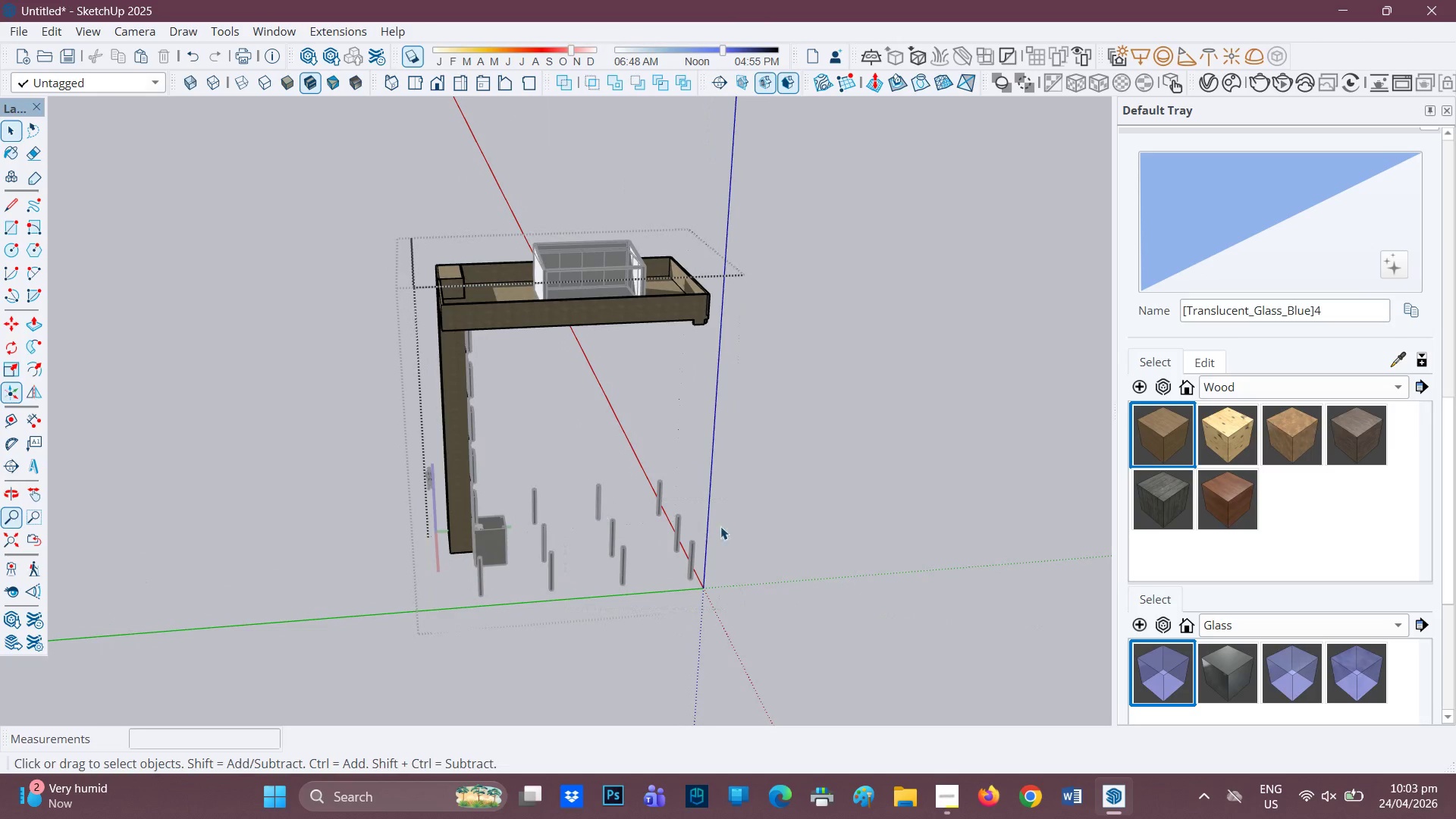 
key(Space)
 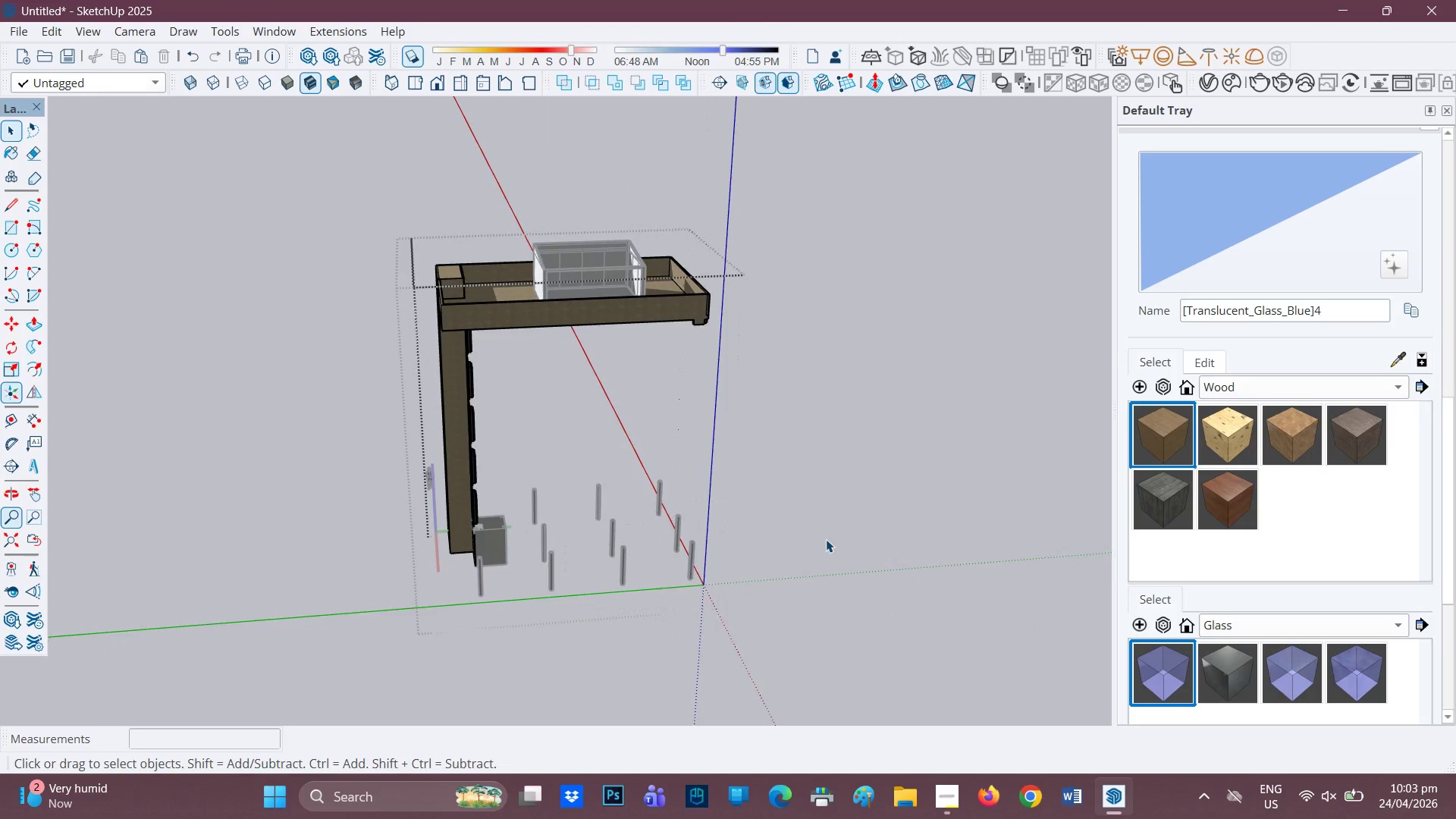 
double_click([826, 539])
 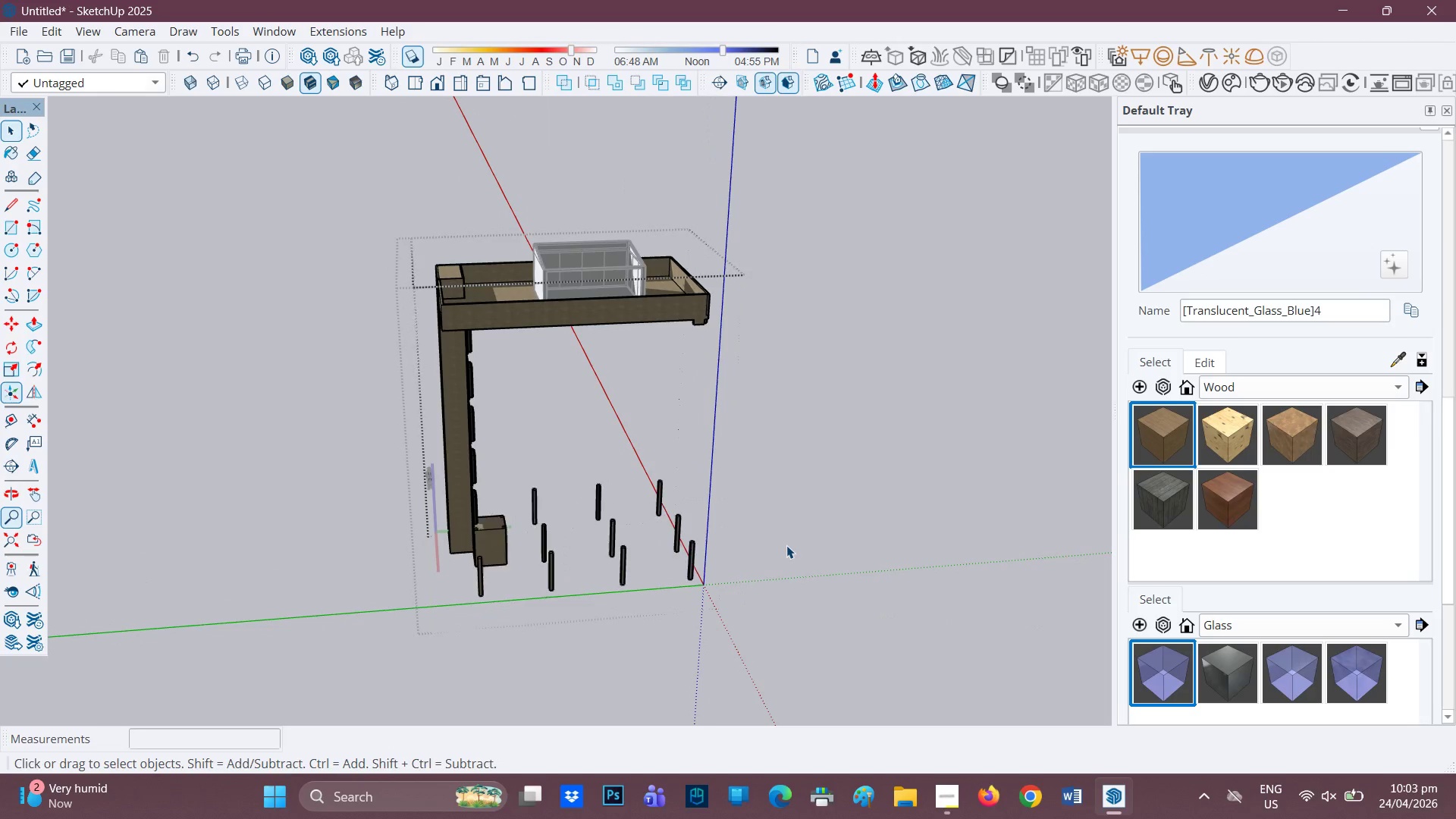 
double_click([786, 545])
 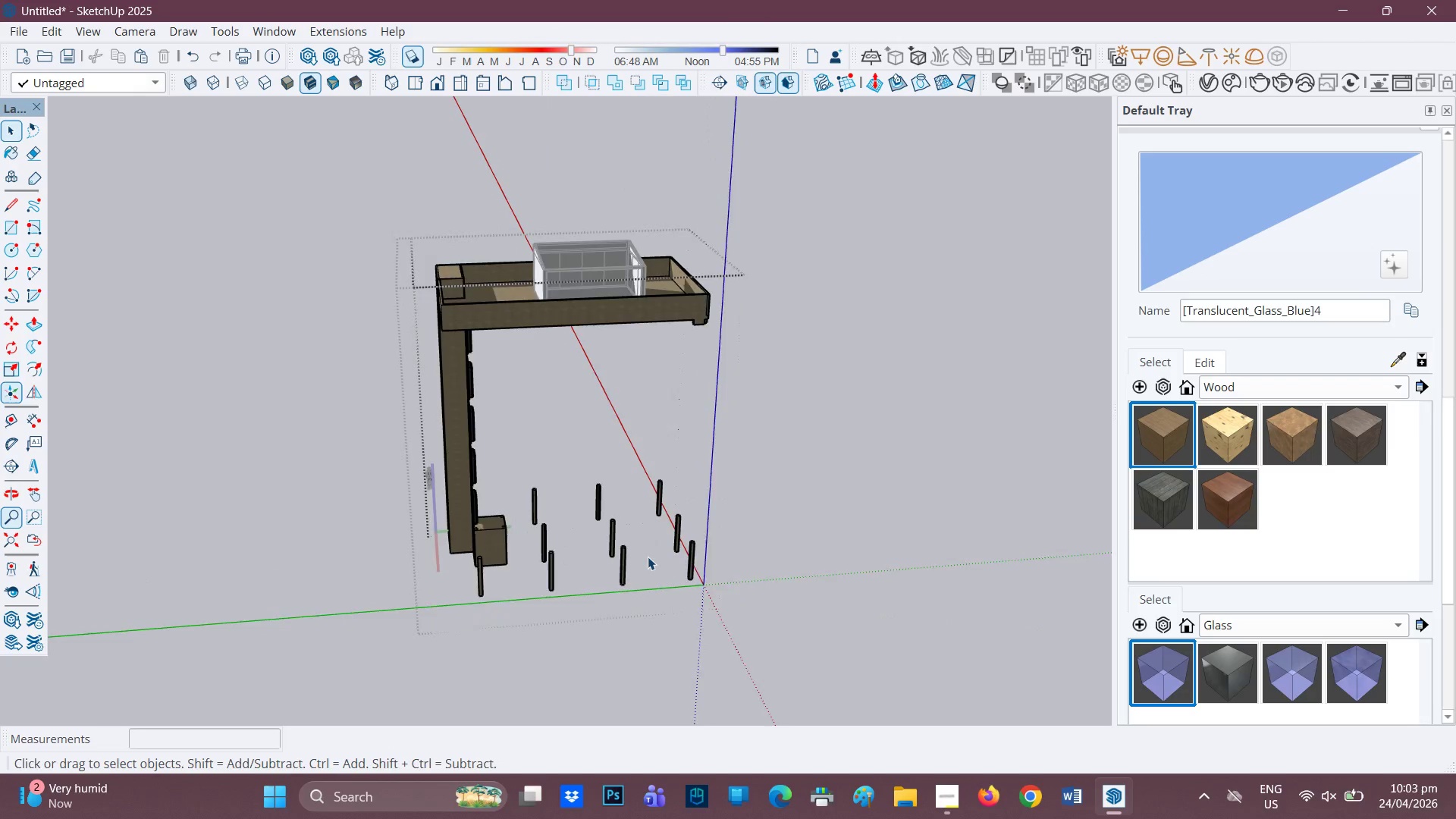 
scroll: coordinate [648, 557], scroll_direction: up, amount: 2.0
 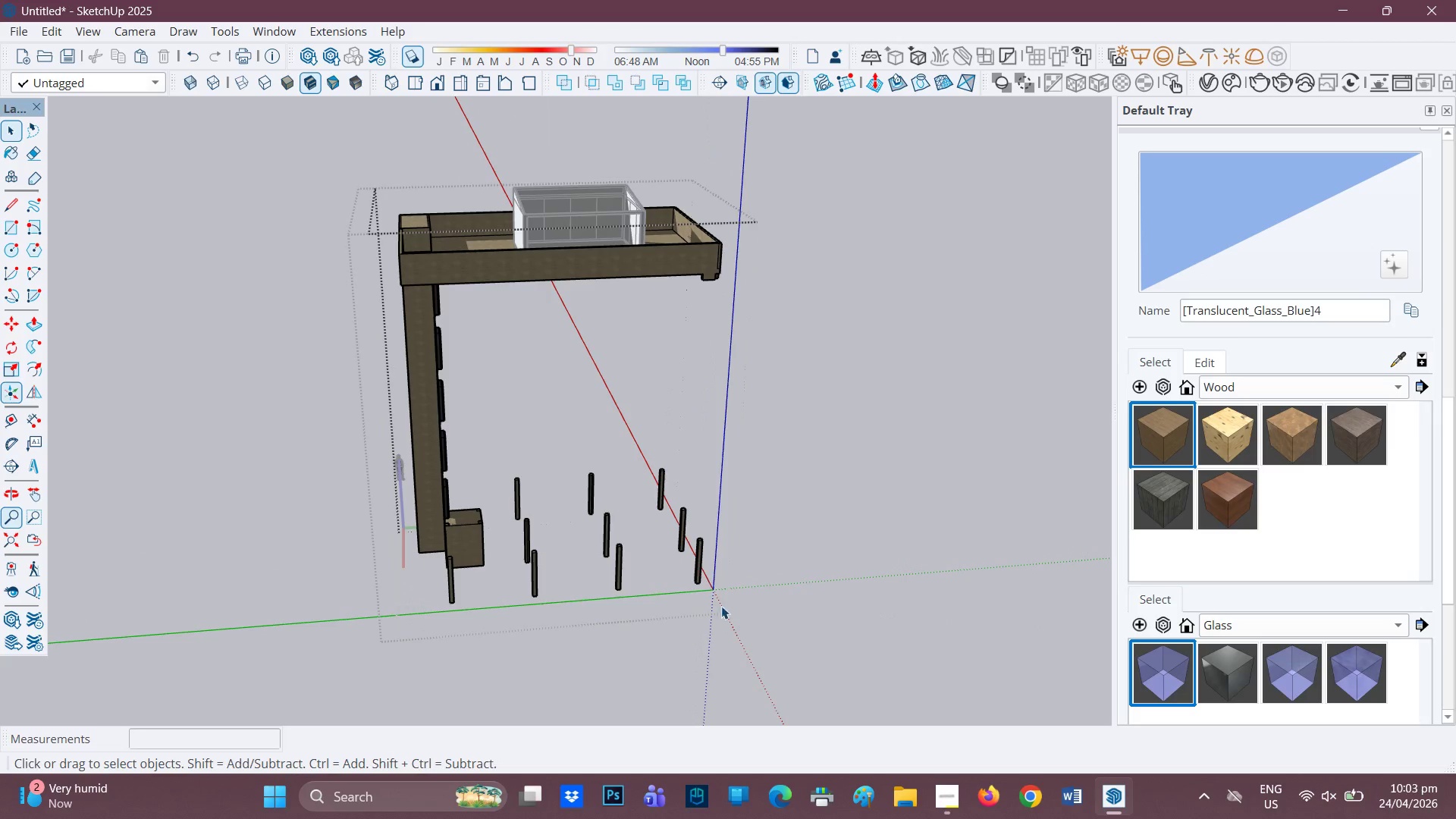 
left_click_drag(start_coordinate=[721, 606], to_coordinate=[465, 459])
 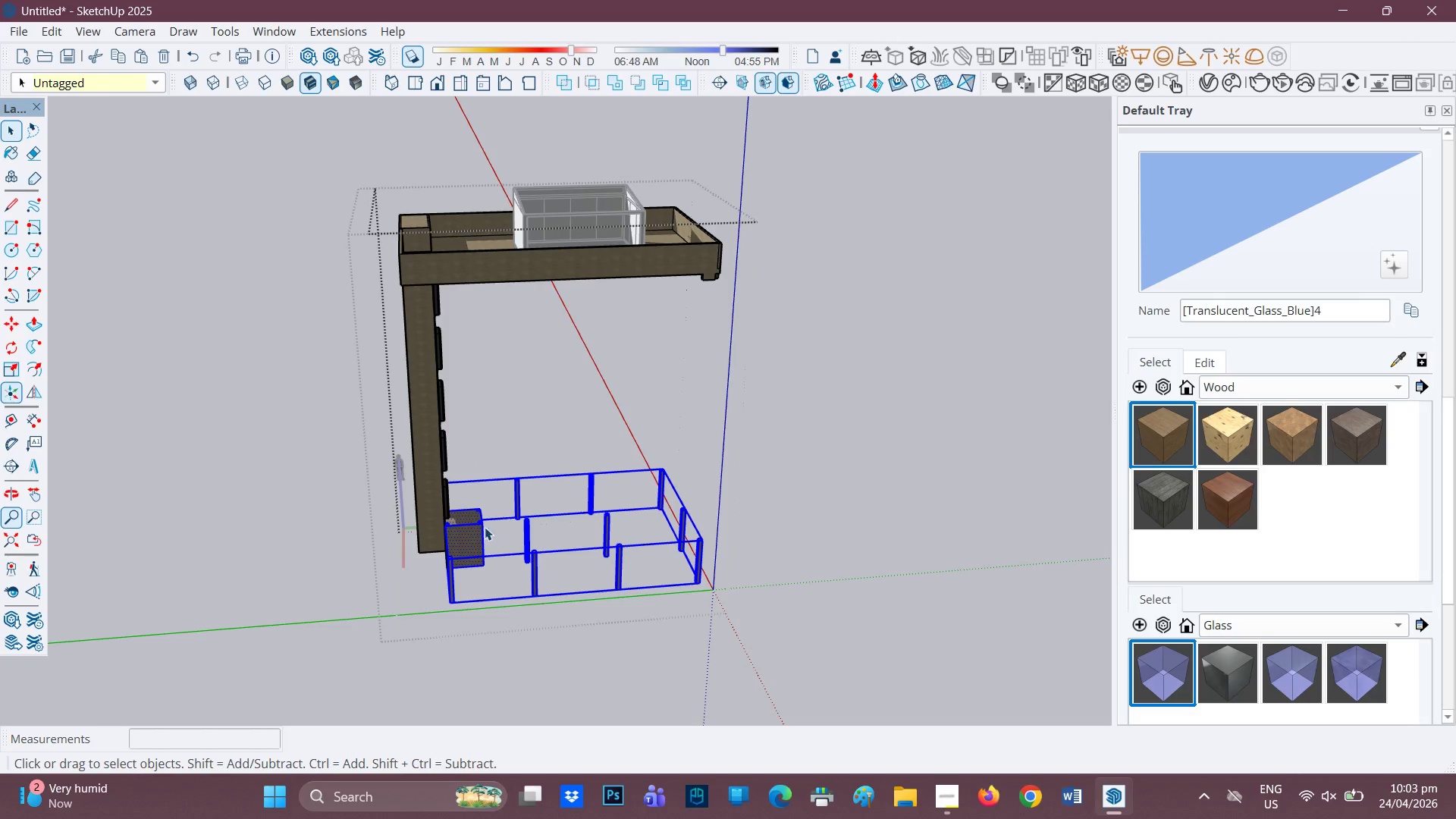 
right_click([484, 527])
 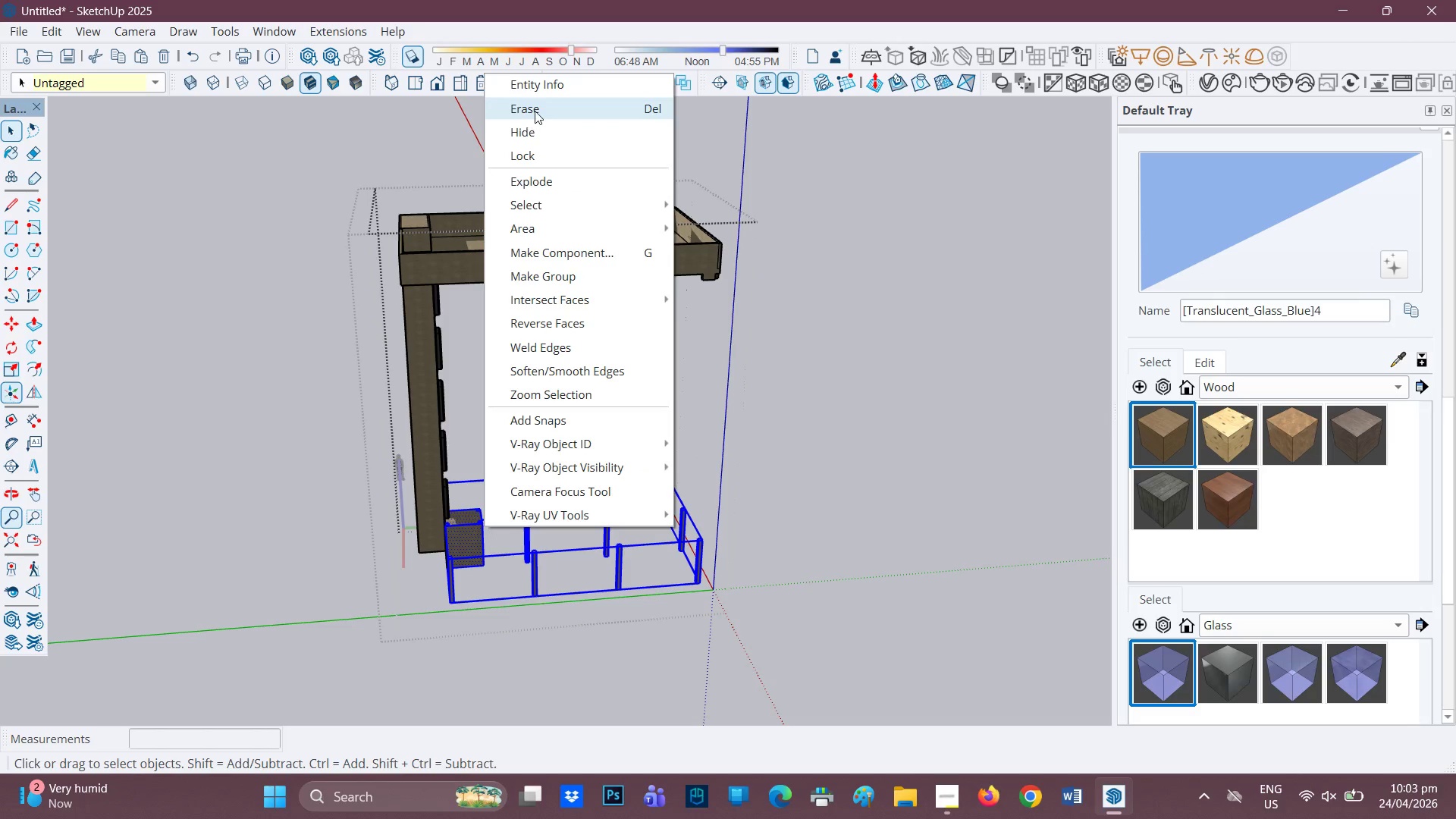 
left_click([535, 111])
 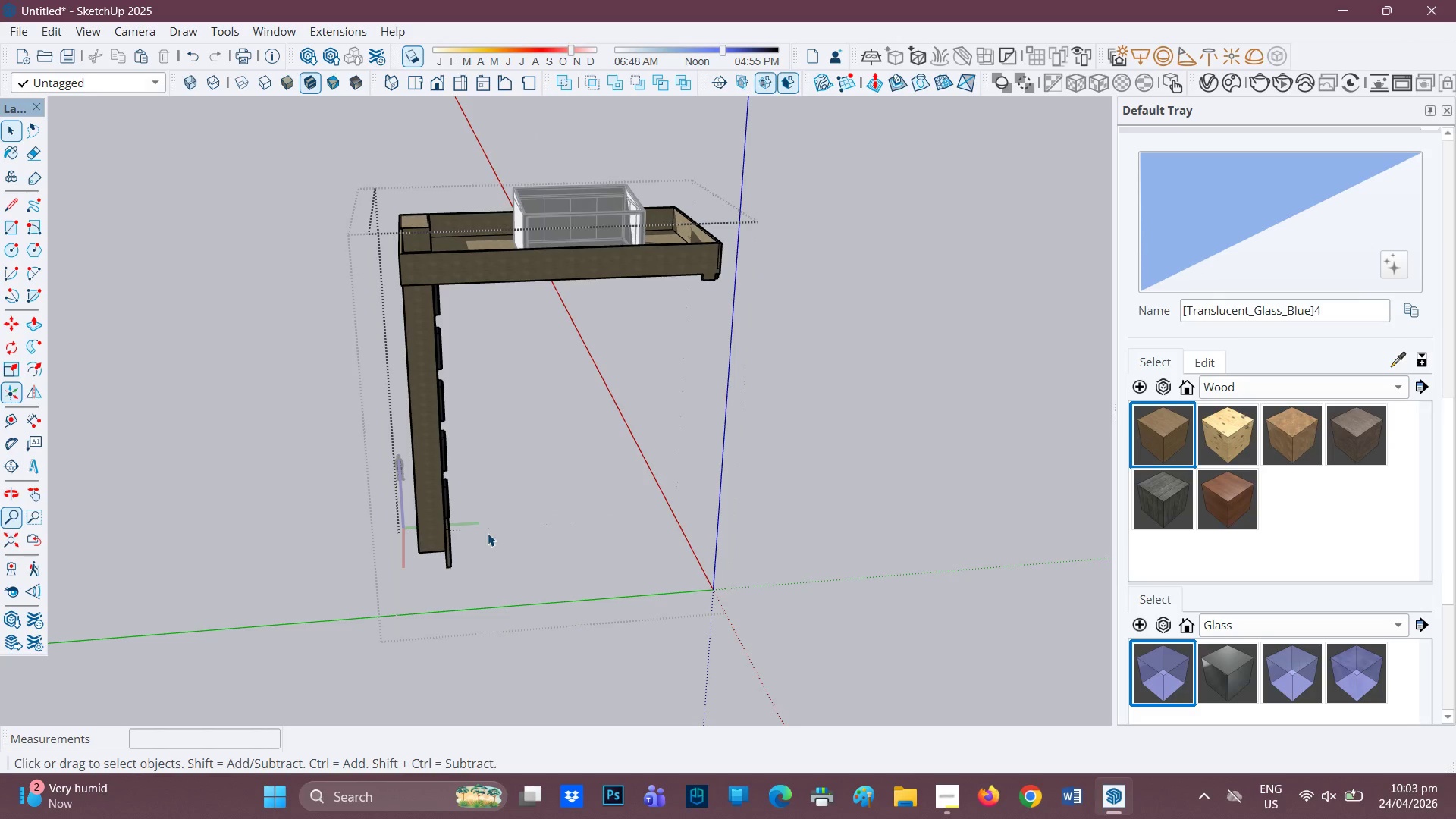 
scroll: coordinate [375, 493], scroll_direction: up, amount: 5.0
 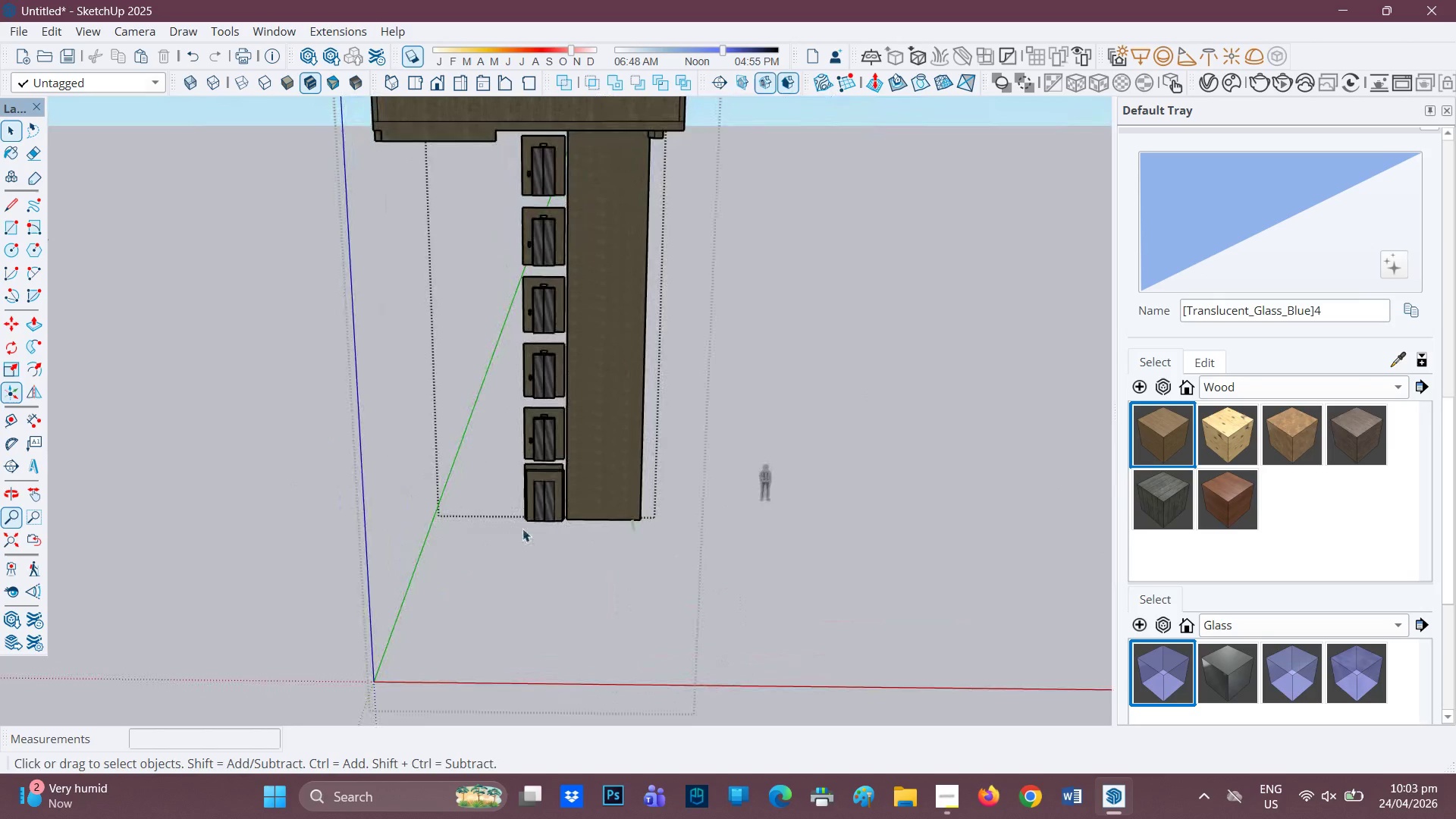 
left_click_drag(start_coordinate=[531, 535], to_coordinate=[510, 135])
 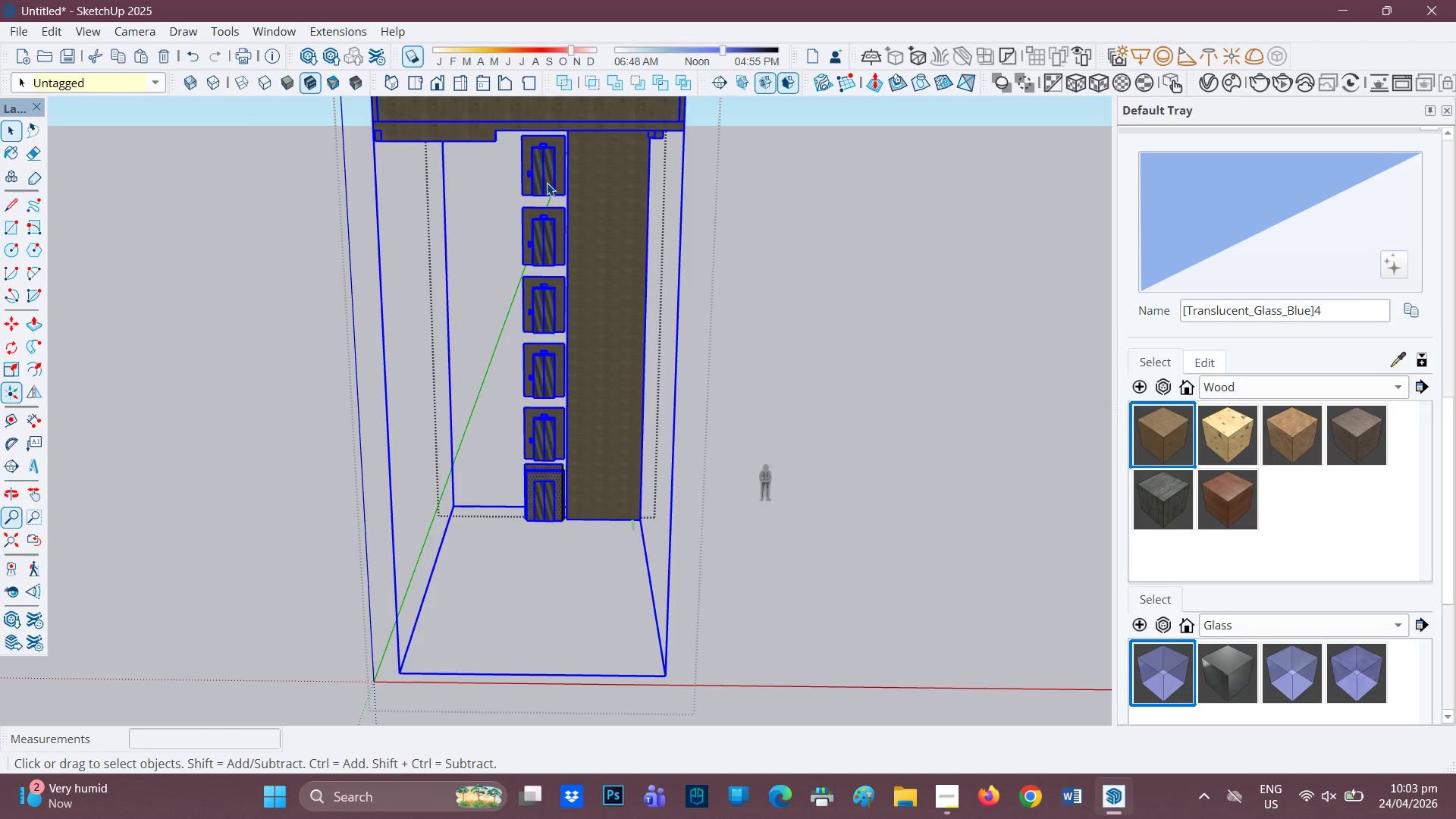 
double_click([547, 183])
 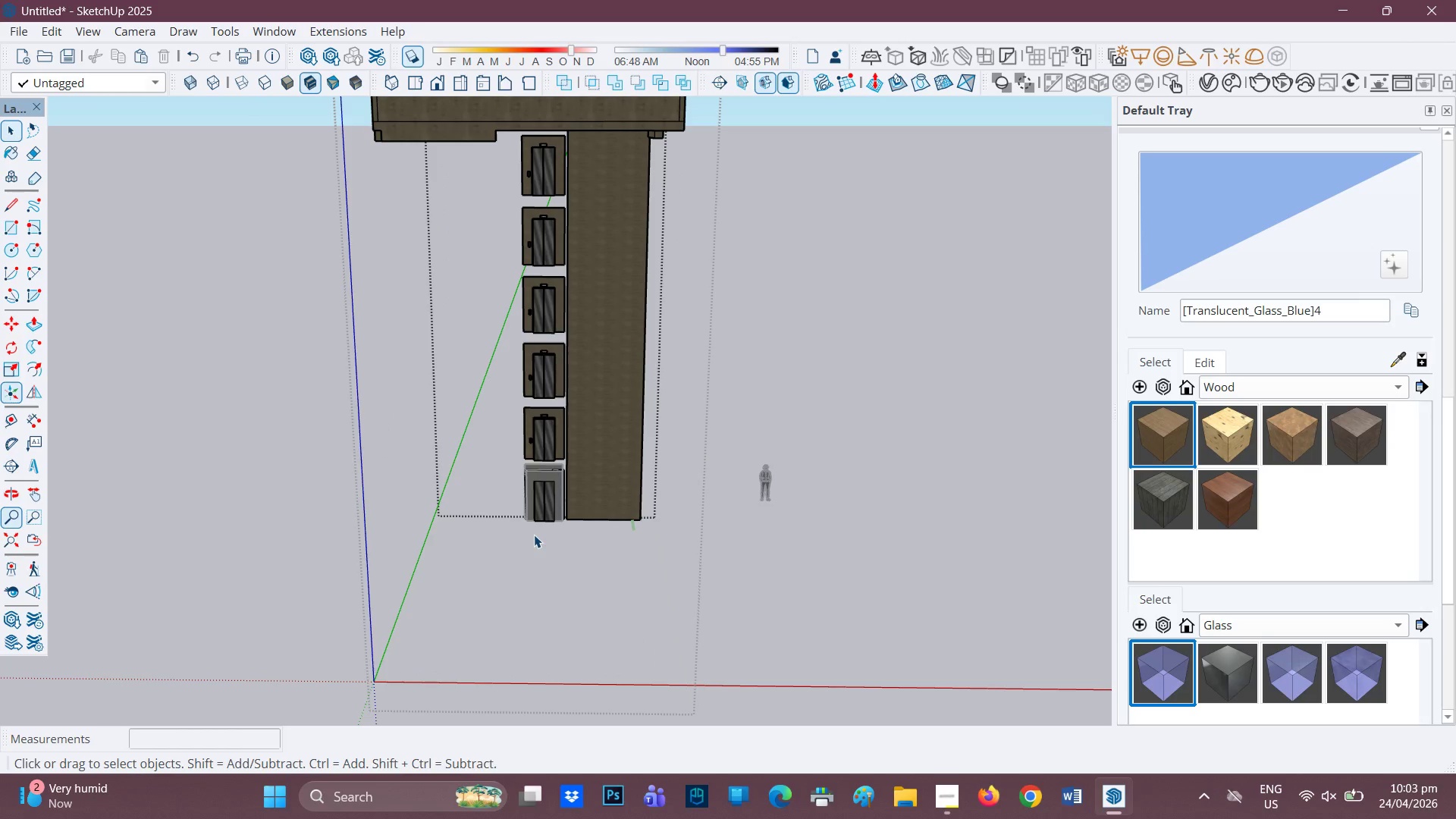 
left_click_drag(start_coordinate=[534, 535], to_coordinate=[501, 139])
 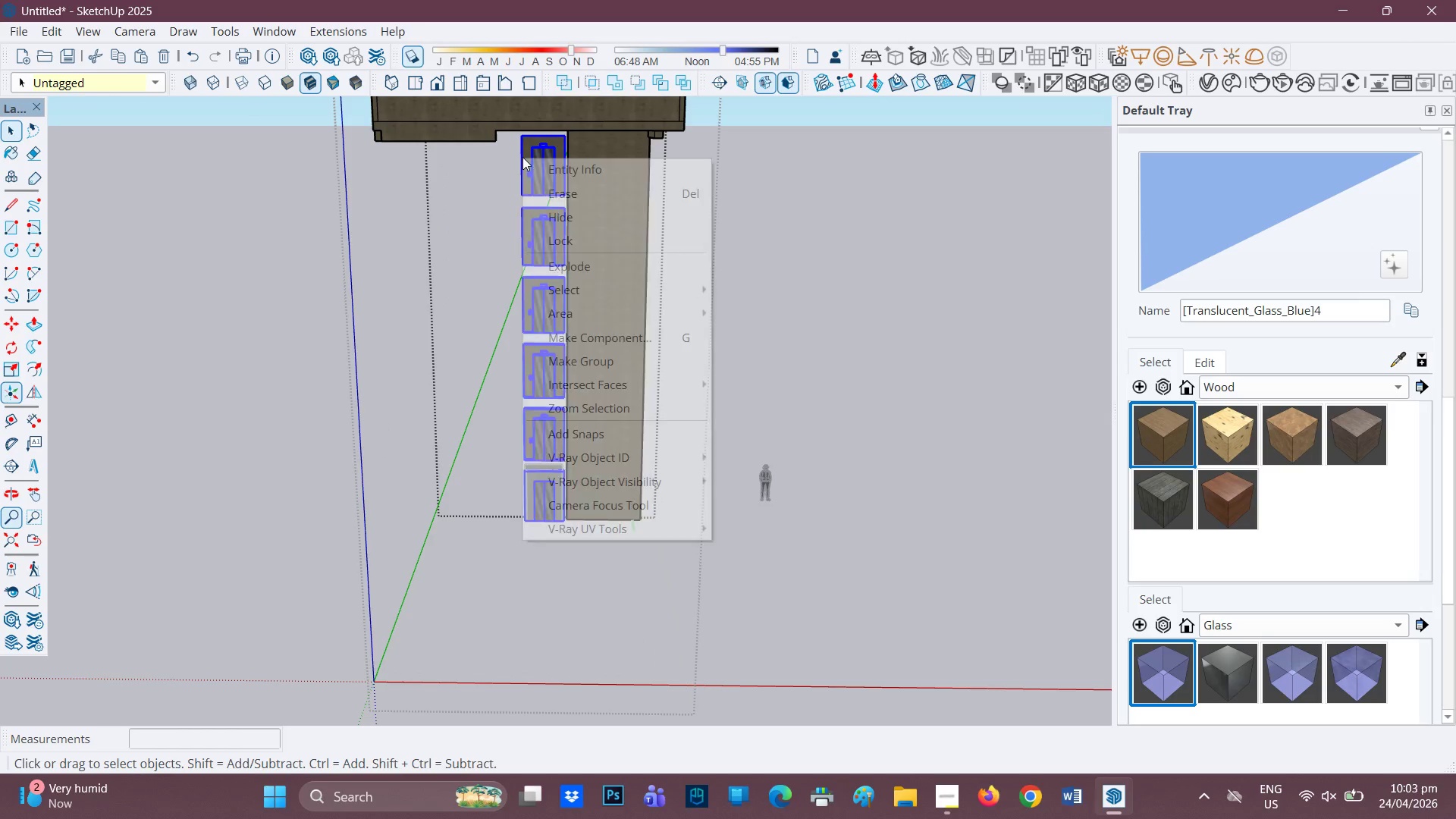 
right_click([522, 157])
 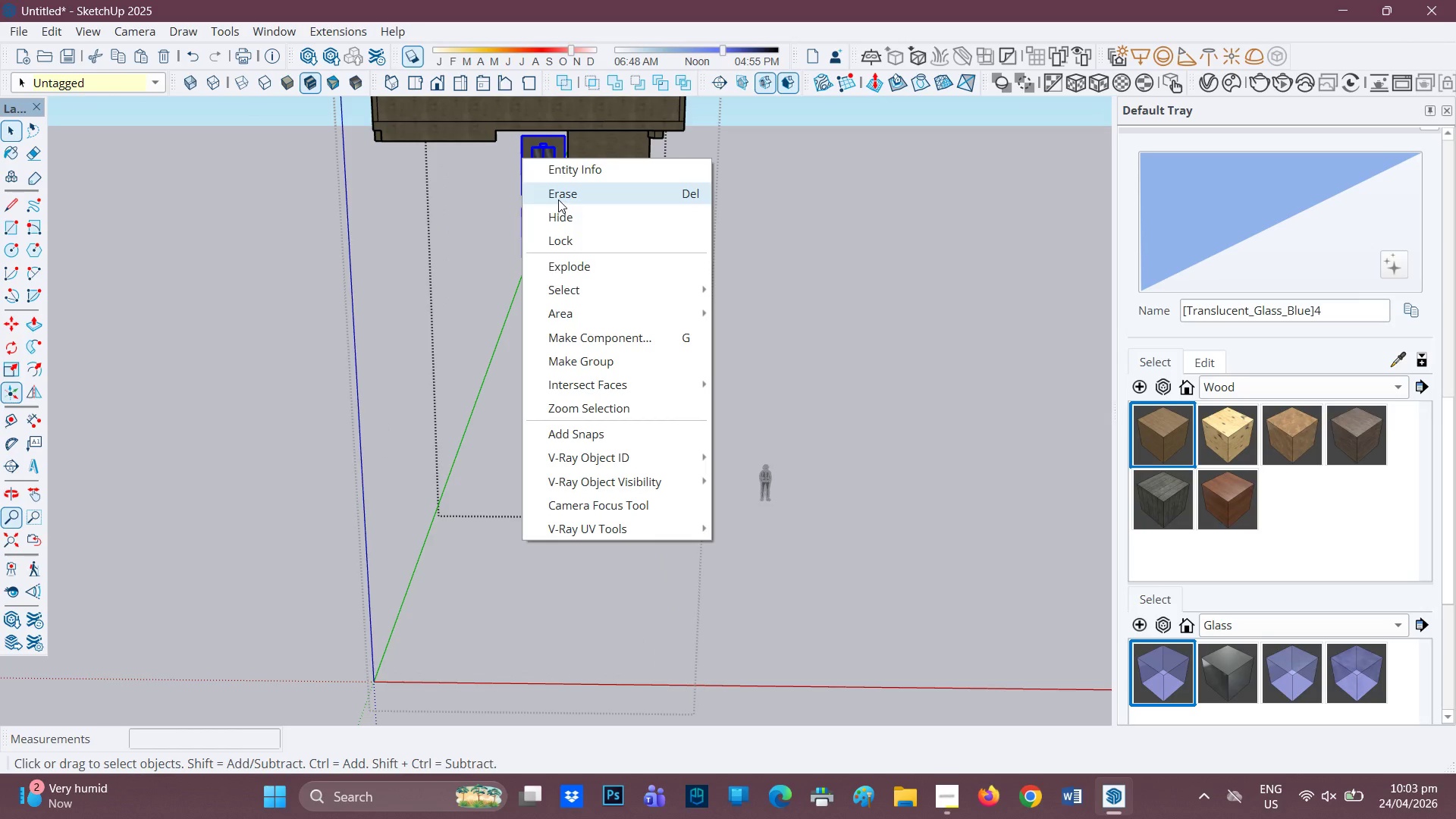 
left_click([558, 199])
 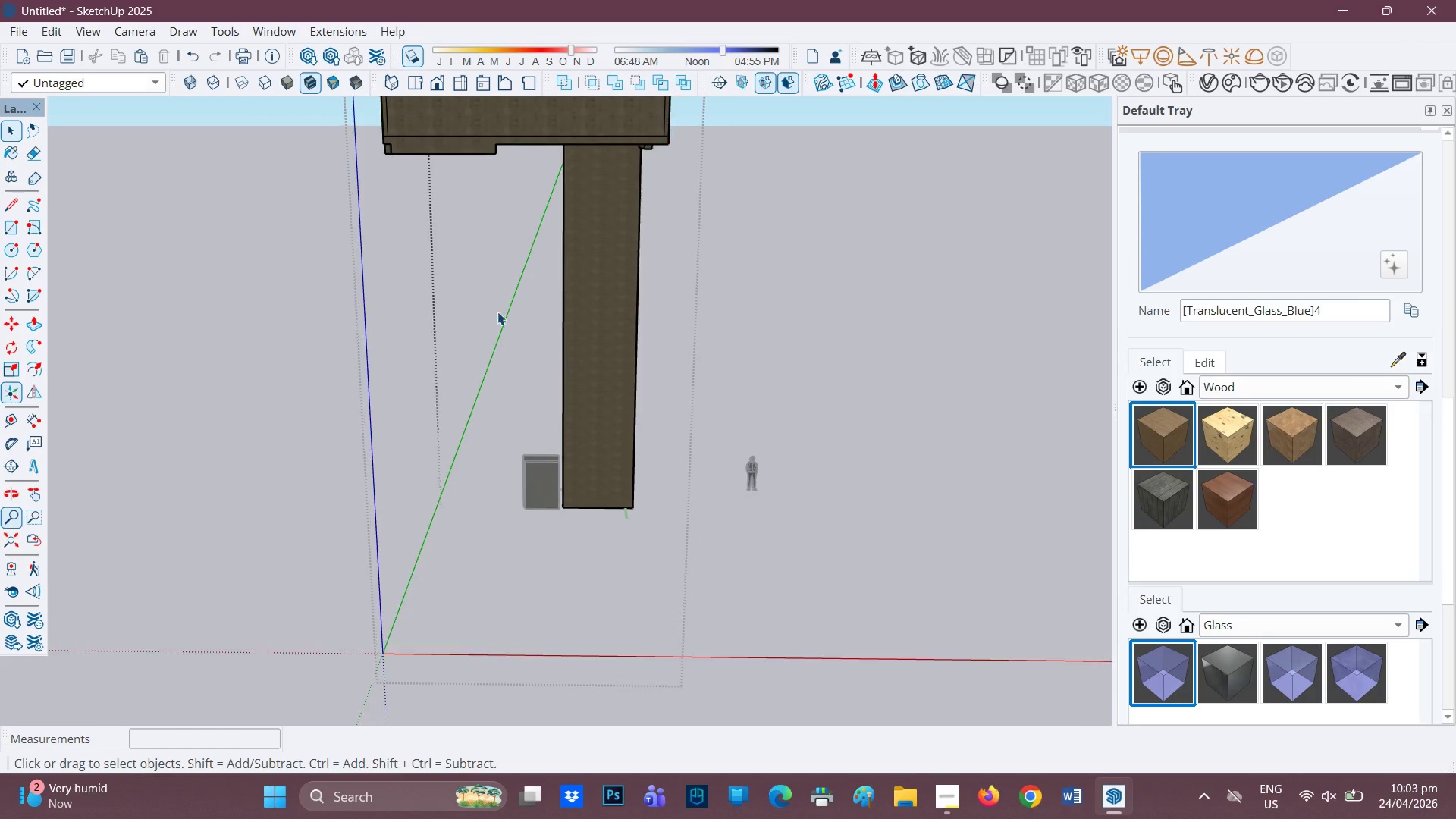 
left_click([521, 483])
 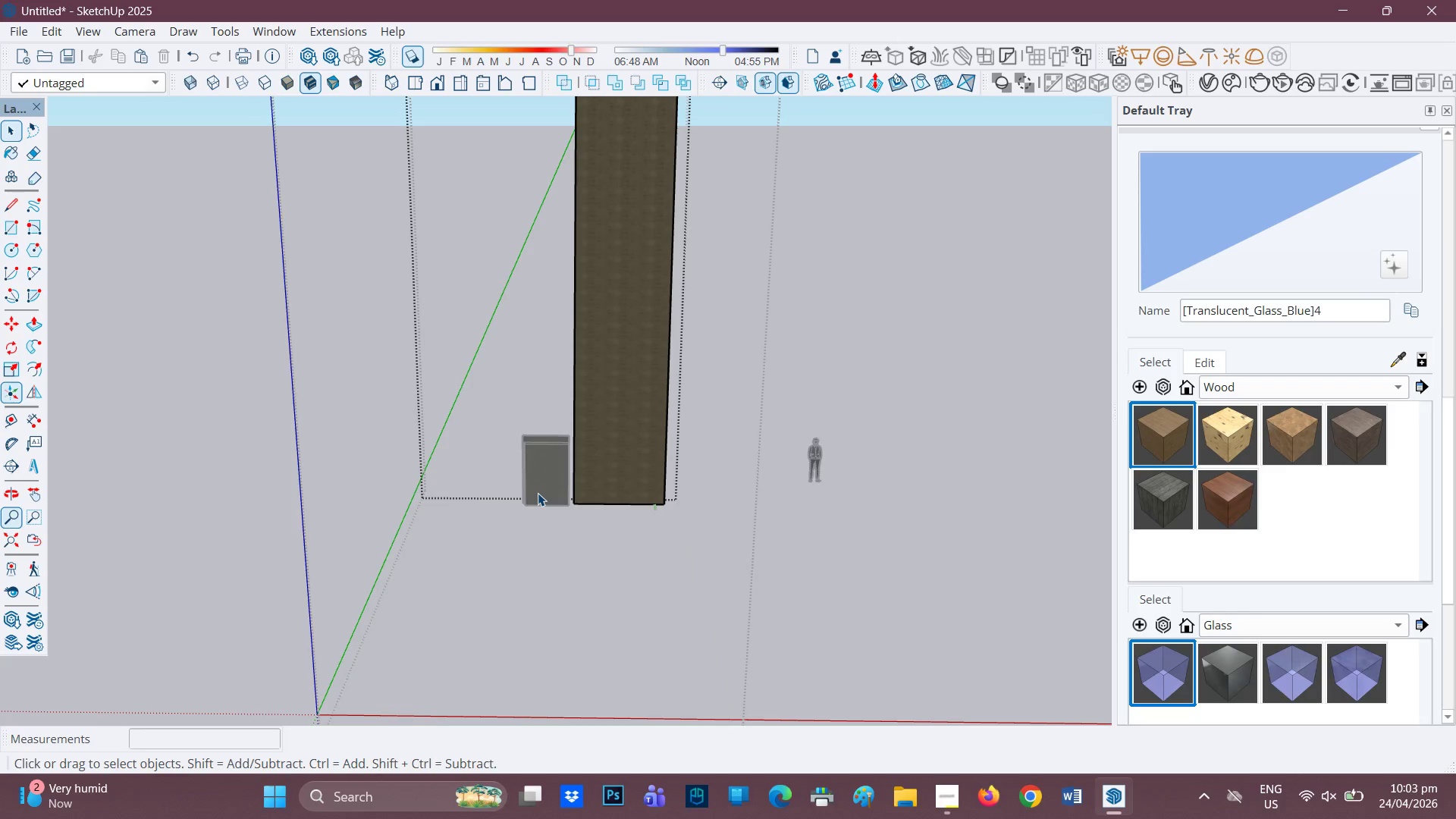 
scroll: coordinate [521, 483], scroll_direction: up, amount: 1.0
 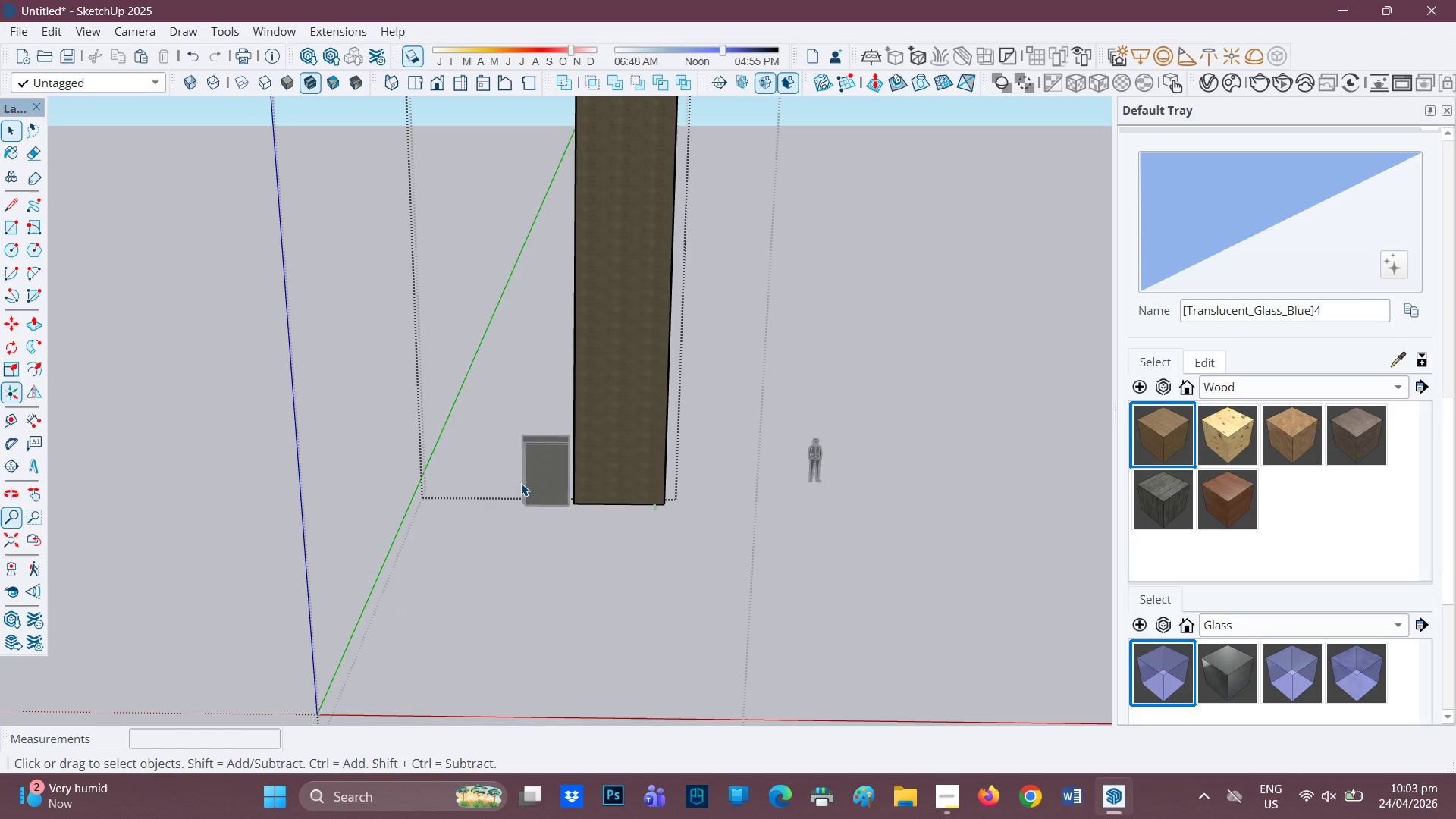 
double_click([538, 493])
 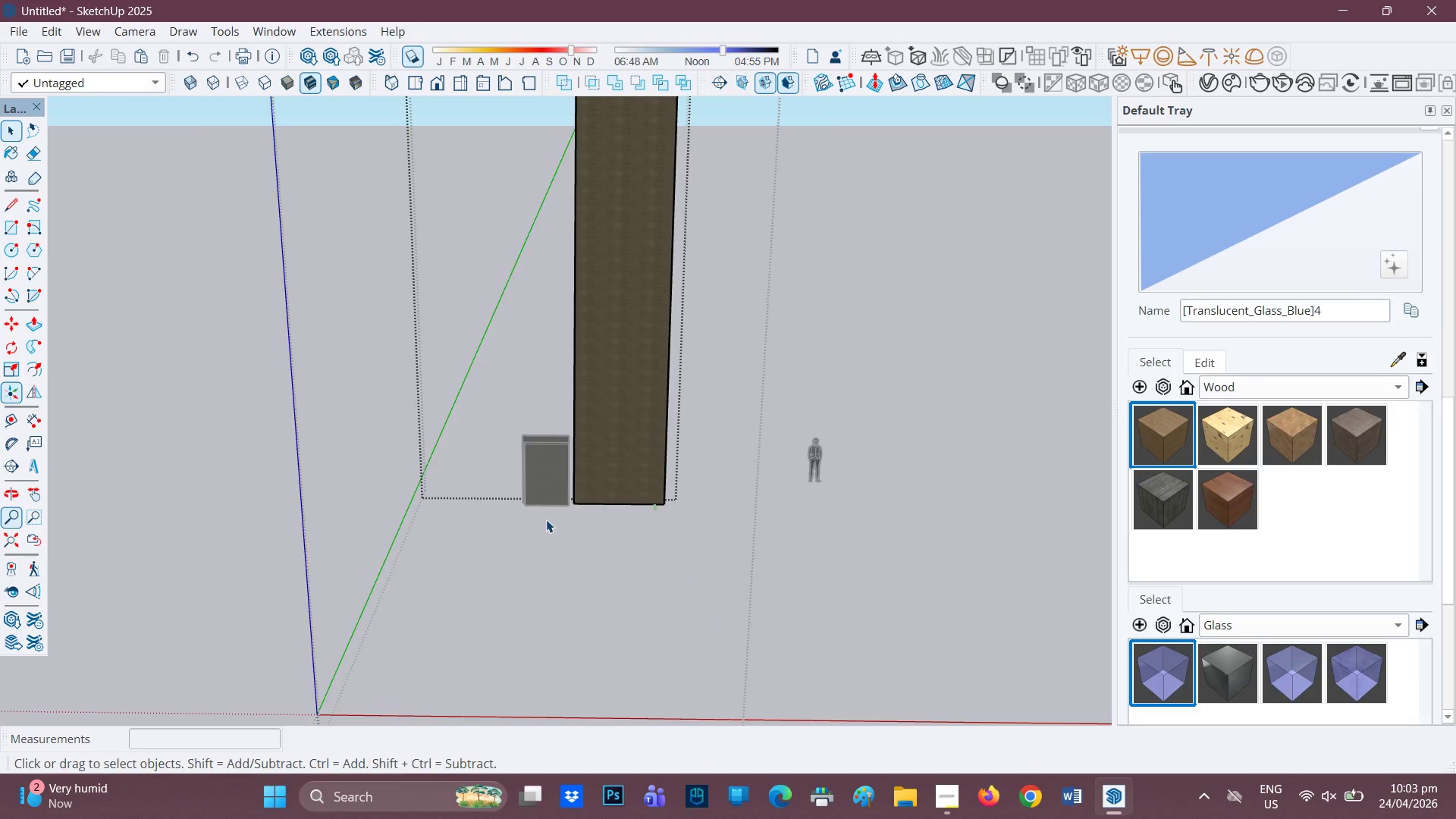 
left_click([544, 529])
 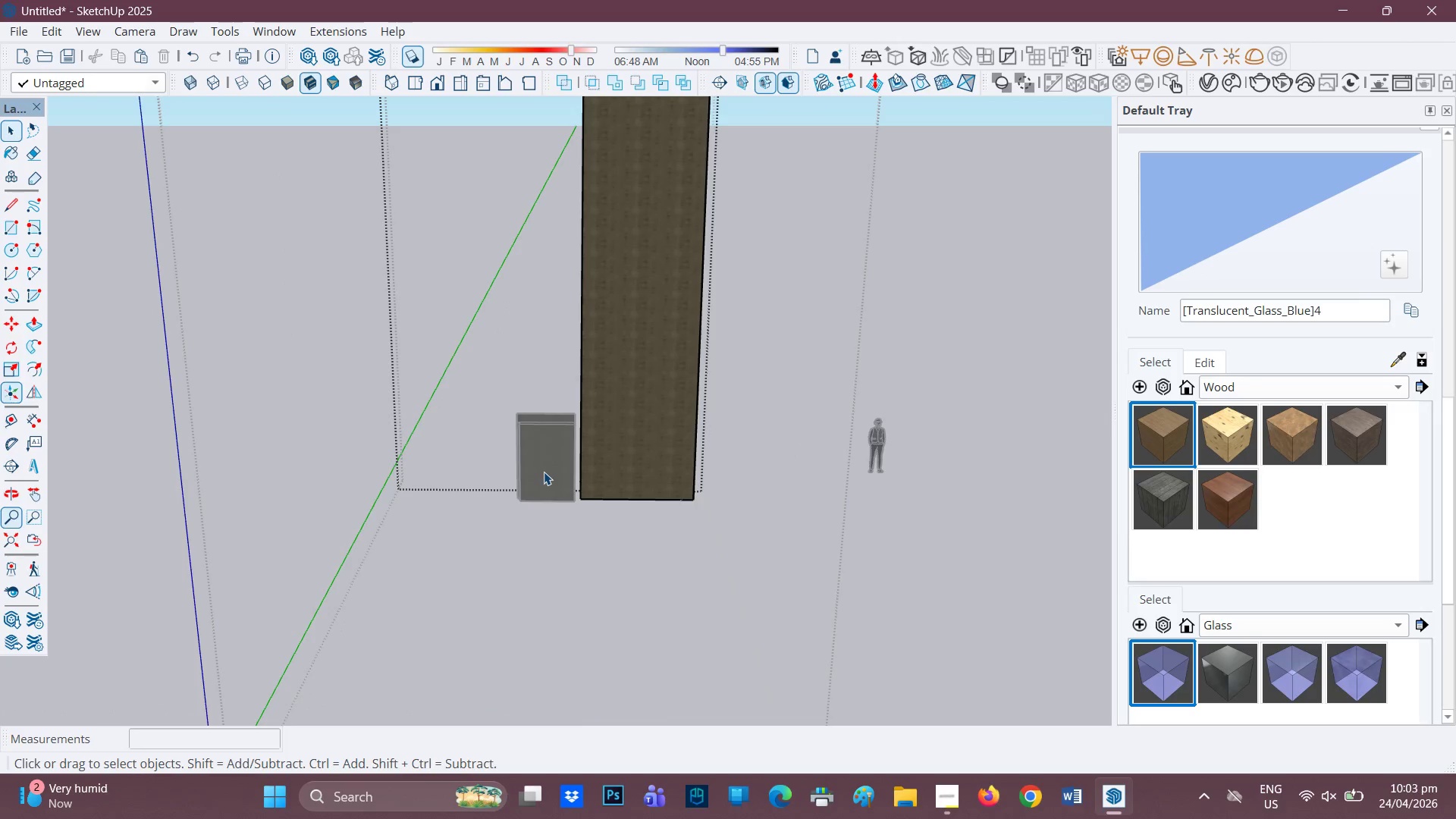 
scroll: coordinate [544, 526], scroll_direction: up, amount: 3.0
 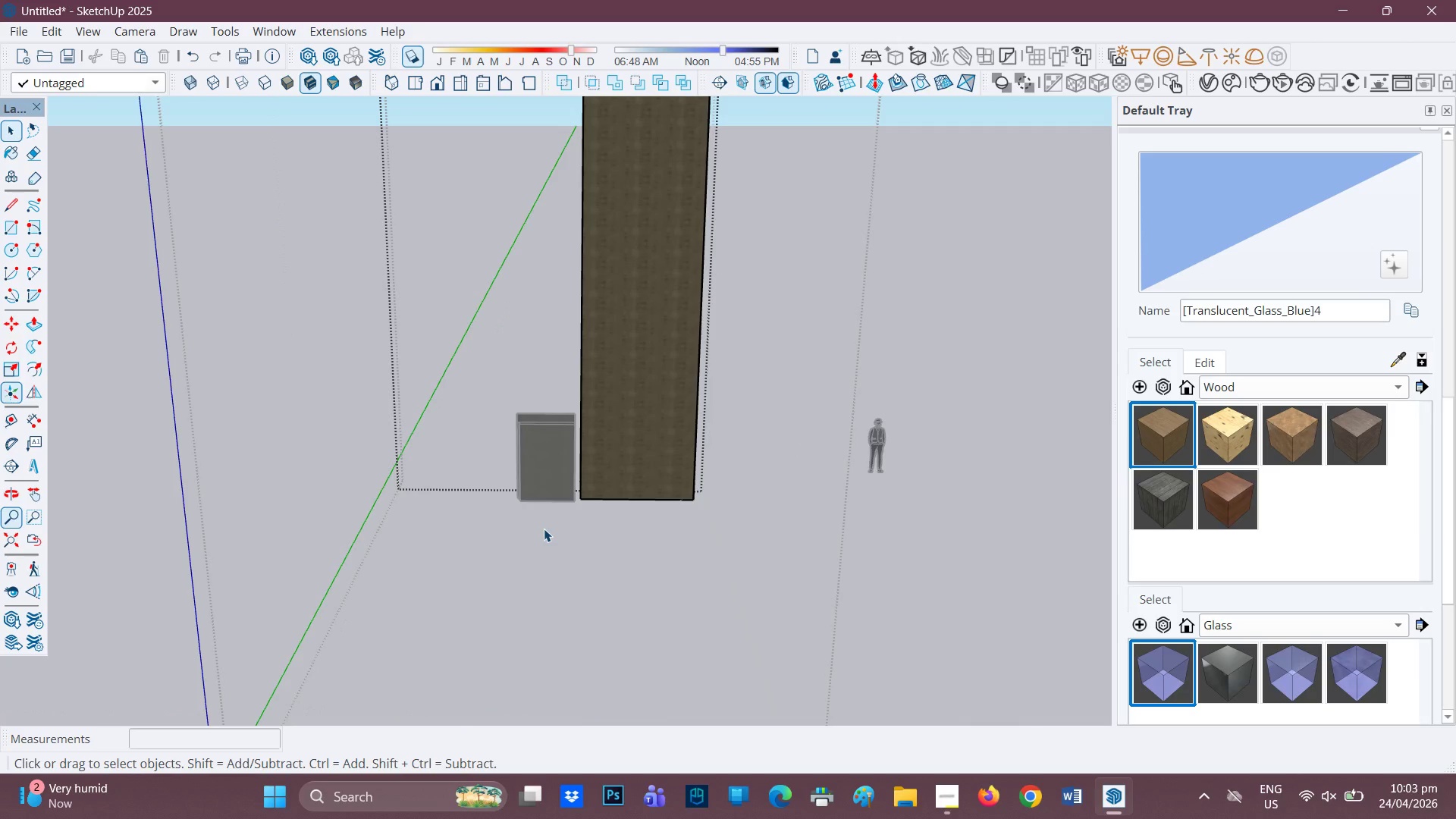 
double_click([544, 472])
 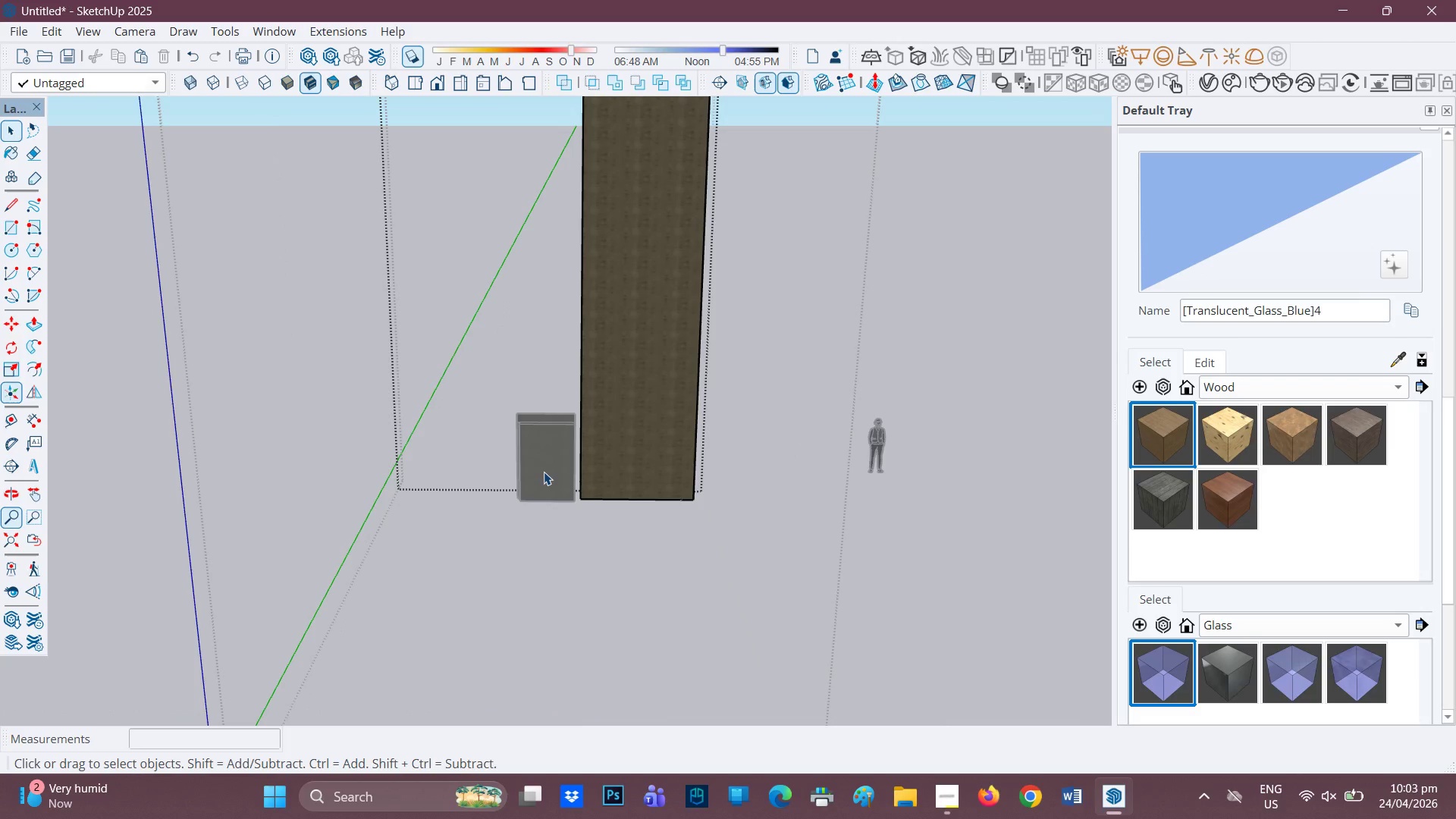 
triple_click([544, 472])
 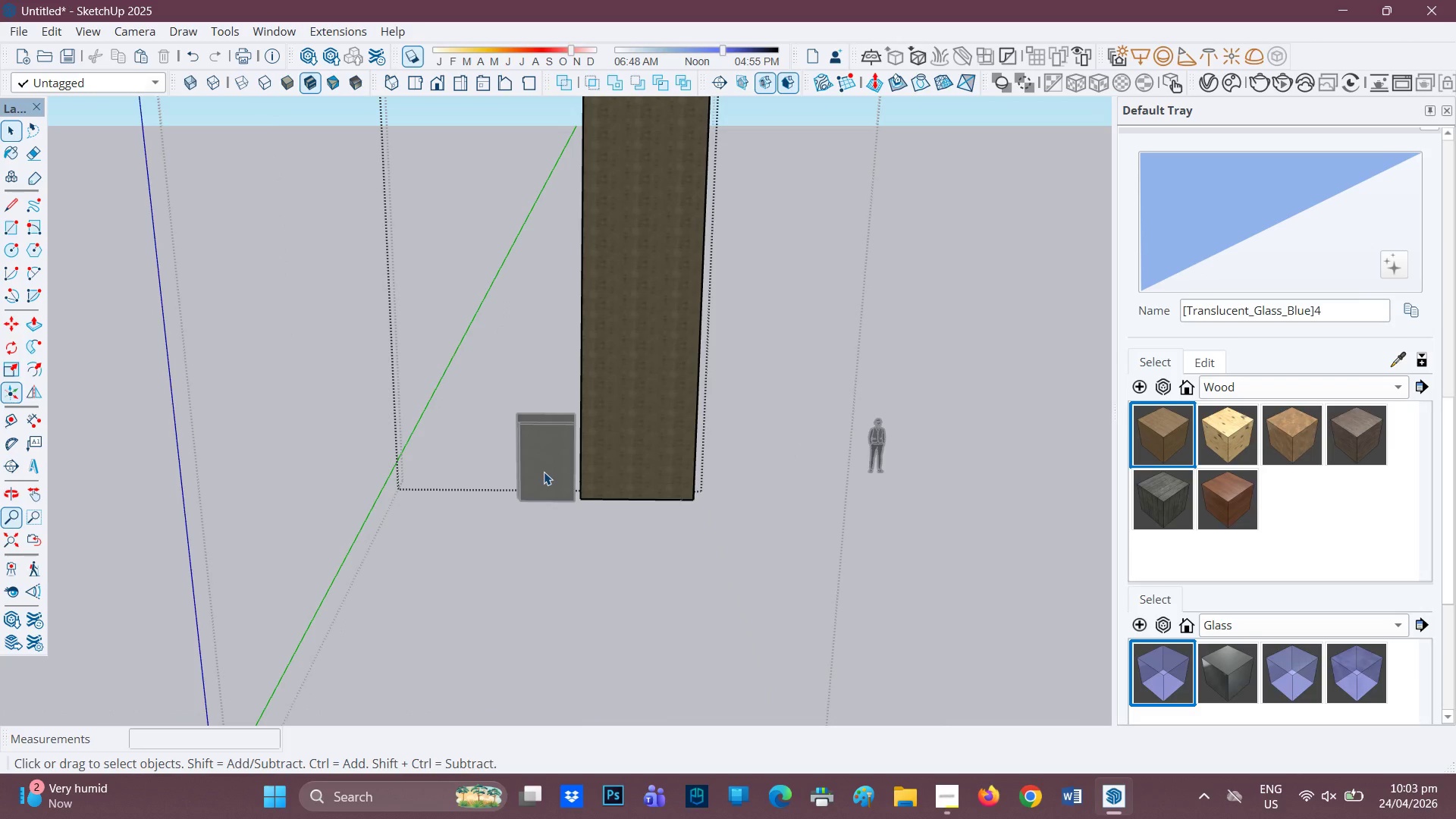 
triple_click([544, 472])
 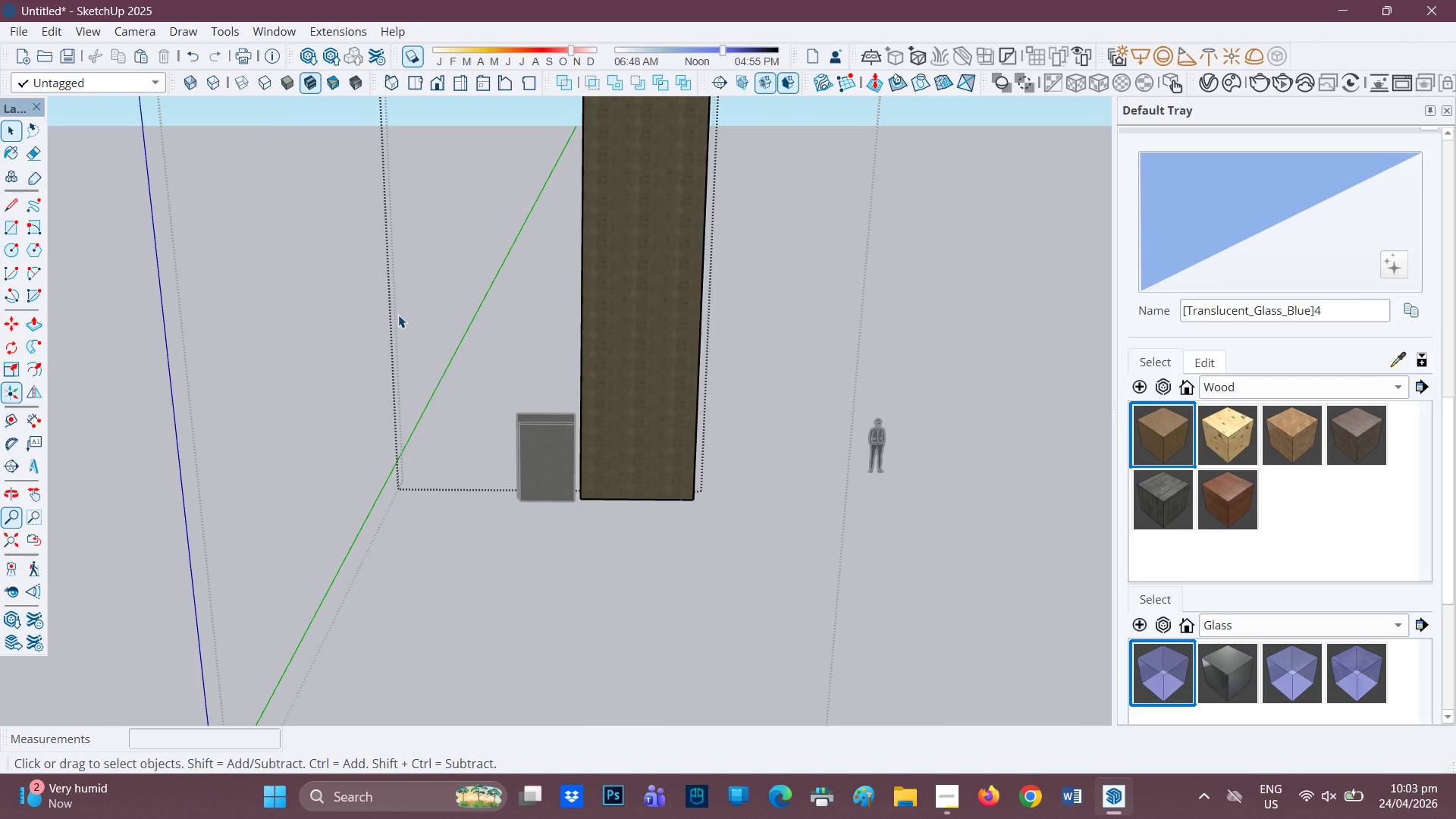 
triple_click([398, 315])
 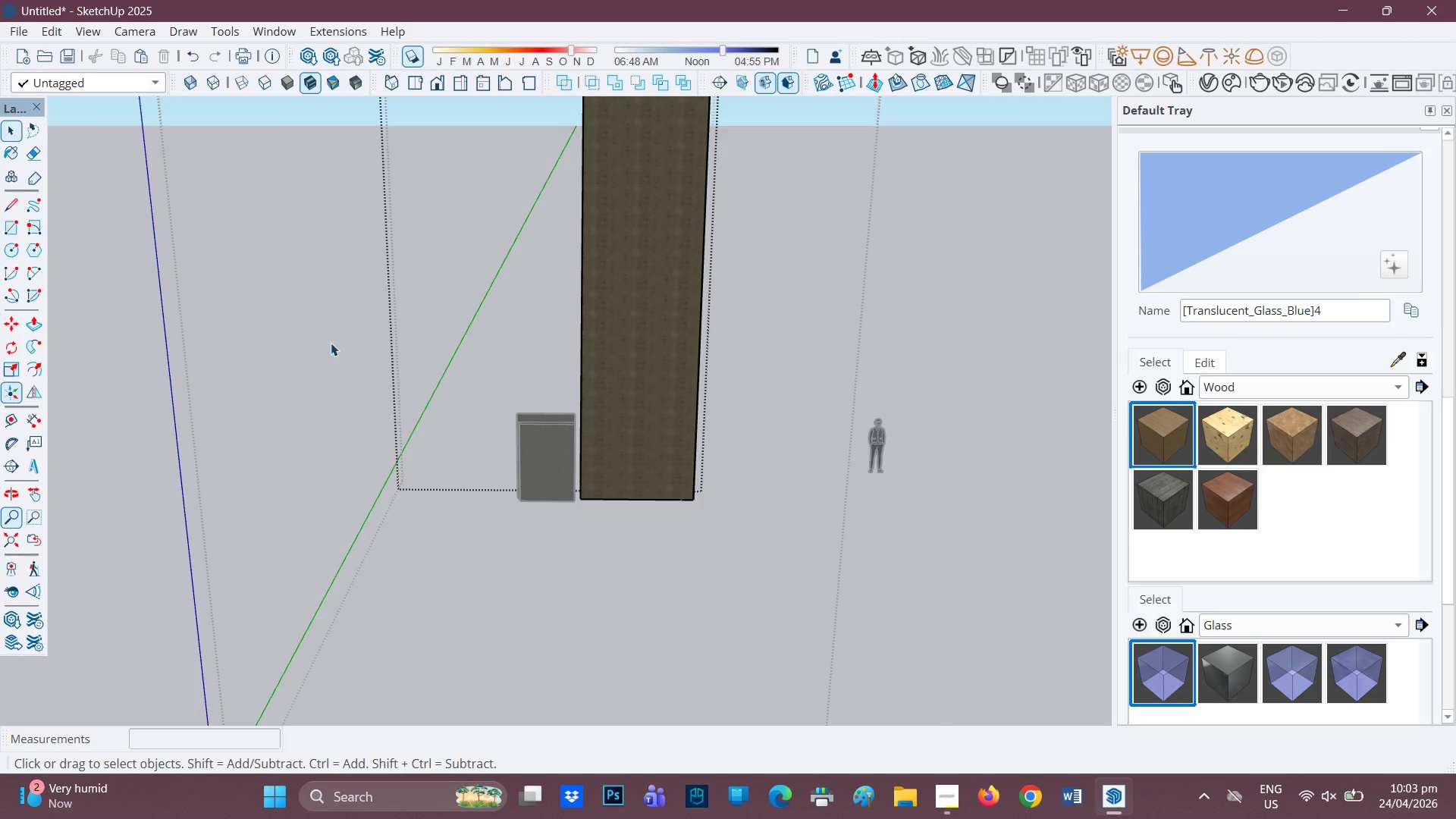 
double_click([331, 343])
 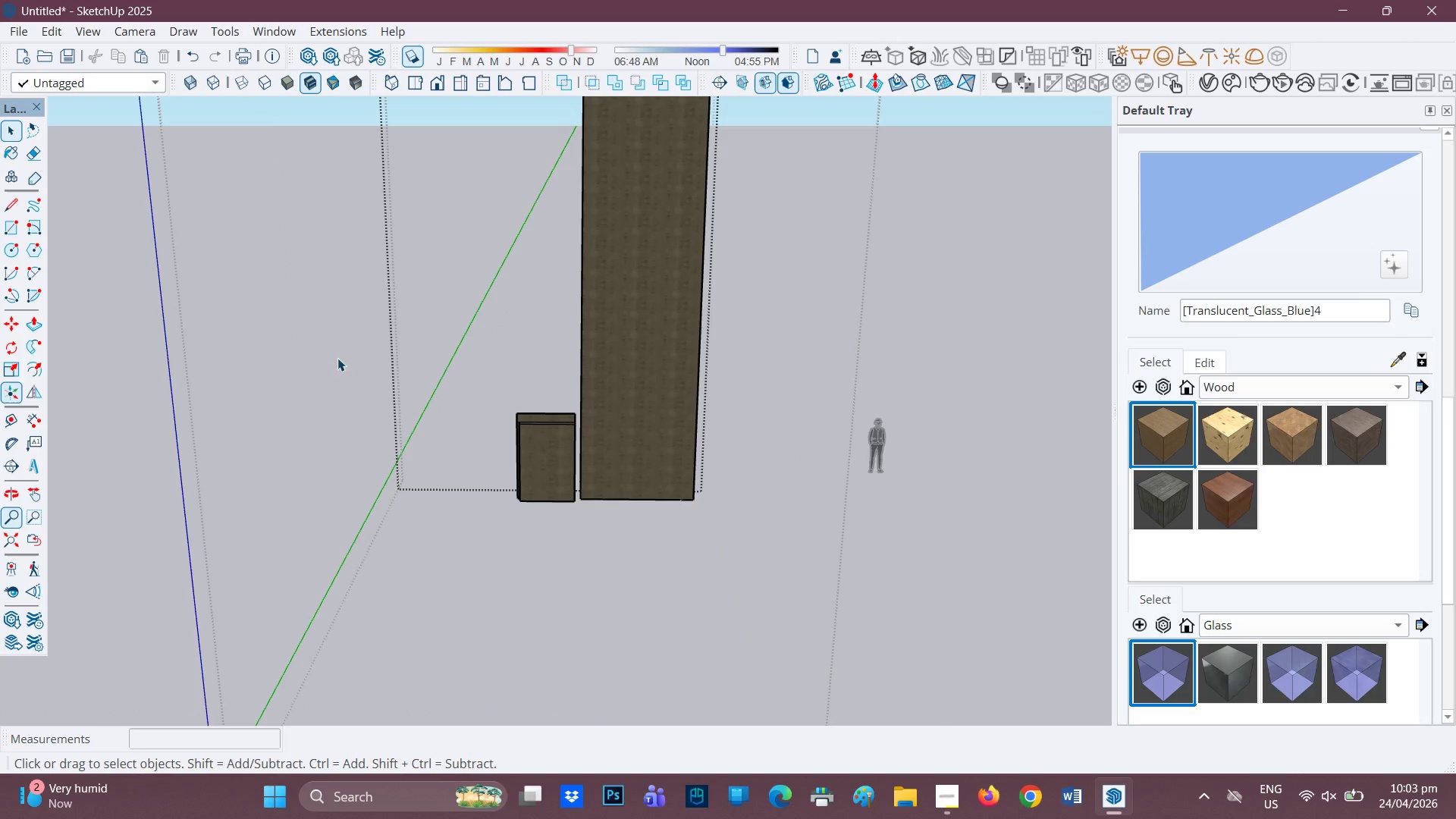 
left_click_drag(start_coordinate=[331, 343], to_coordinate=[332, 347])
 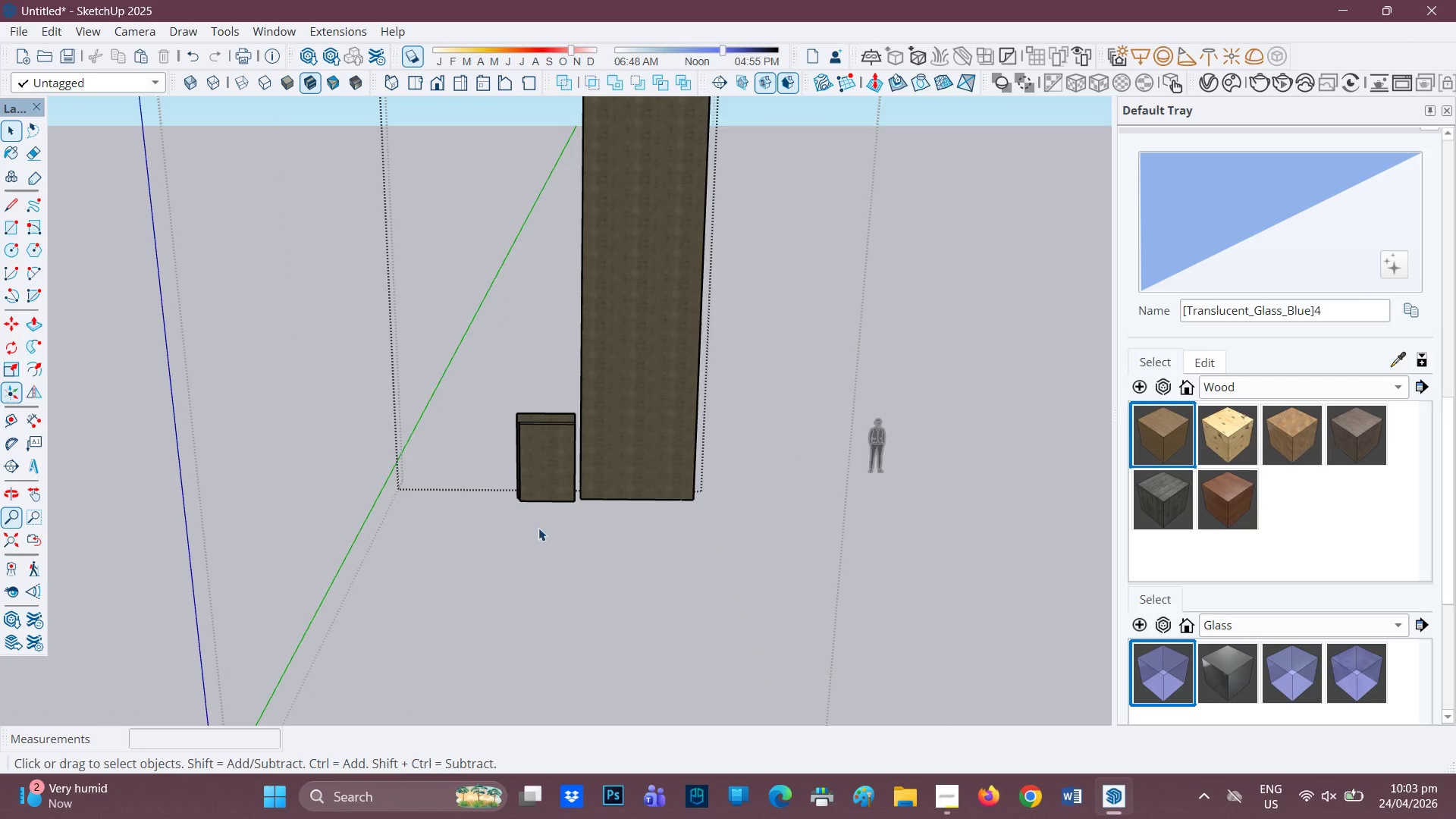 
left_click_drag(start_coordinate=[538, 528], to_coordinate=[479, 348])
 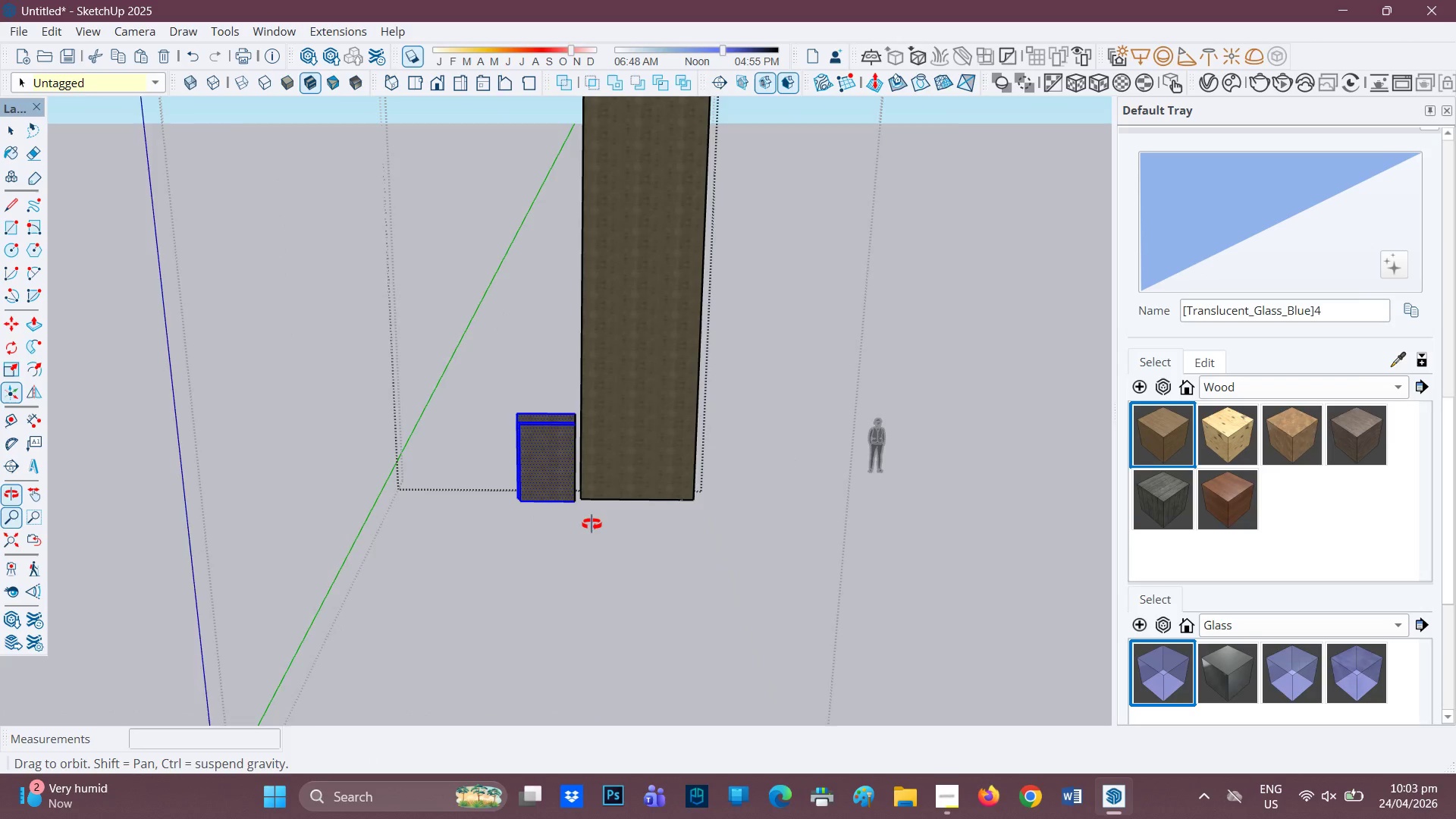 
scroll: coordinate [587, 507], scroll_direction: up, amount: 9.0
 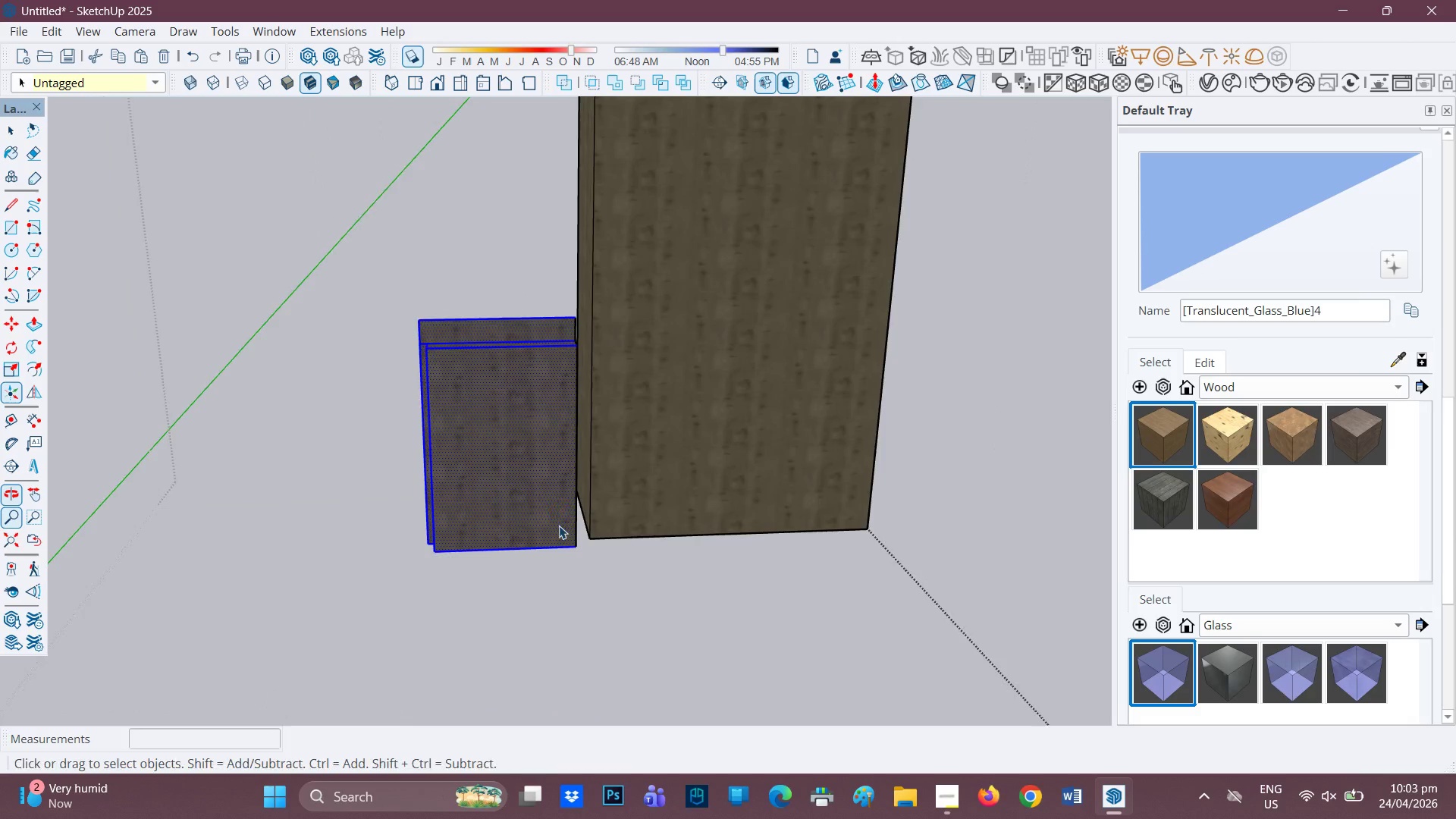 
scroll: coordinate [557, 516], scroll_direction: down, amount: 1.0
 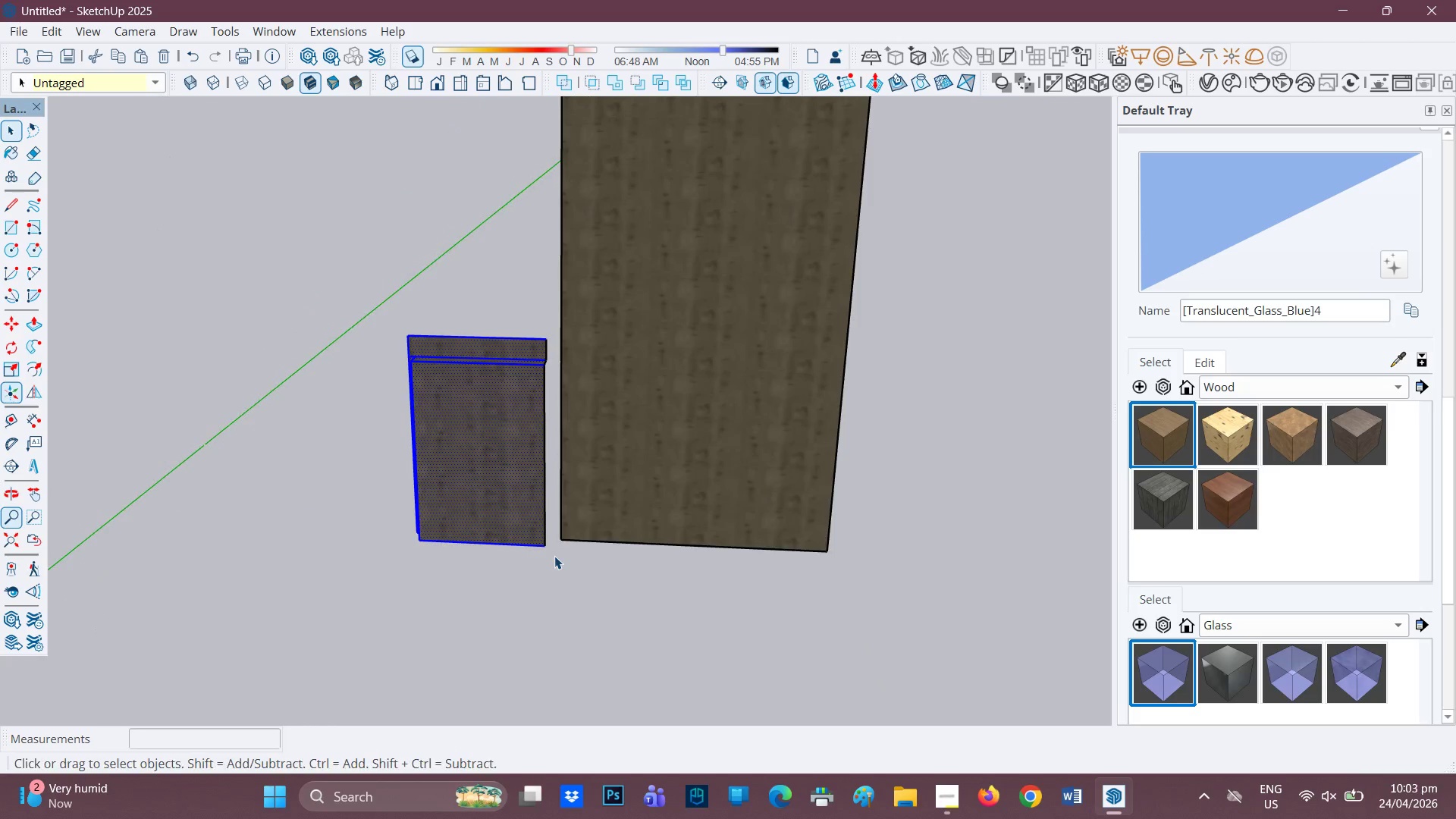 
left_click_drag(start_coordinate=[547, 544], to_coordinate=[485, 311])
 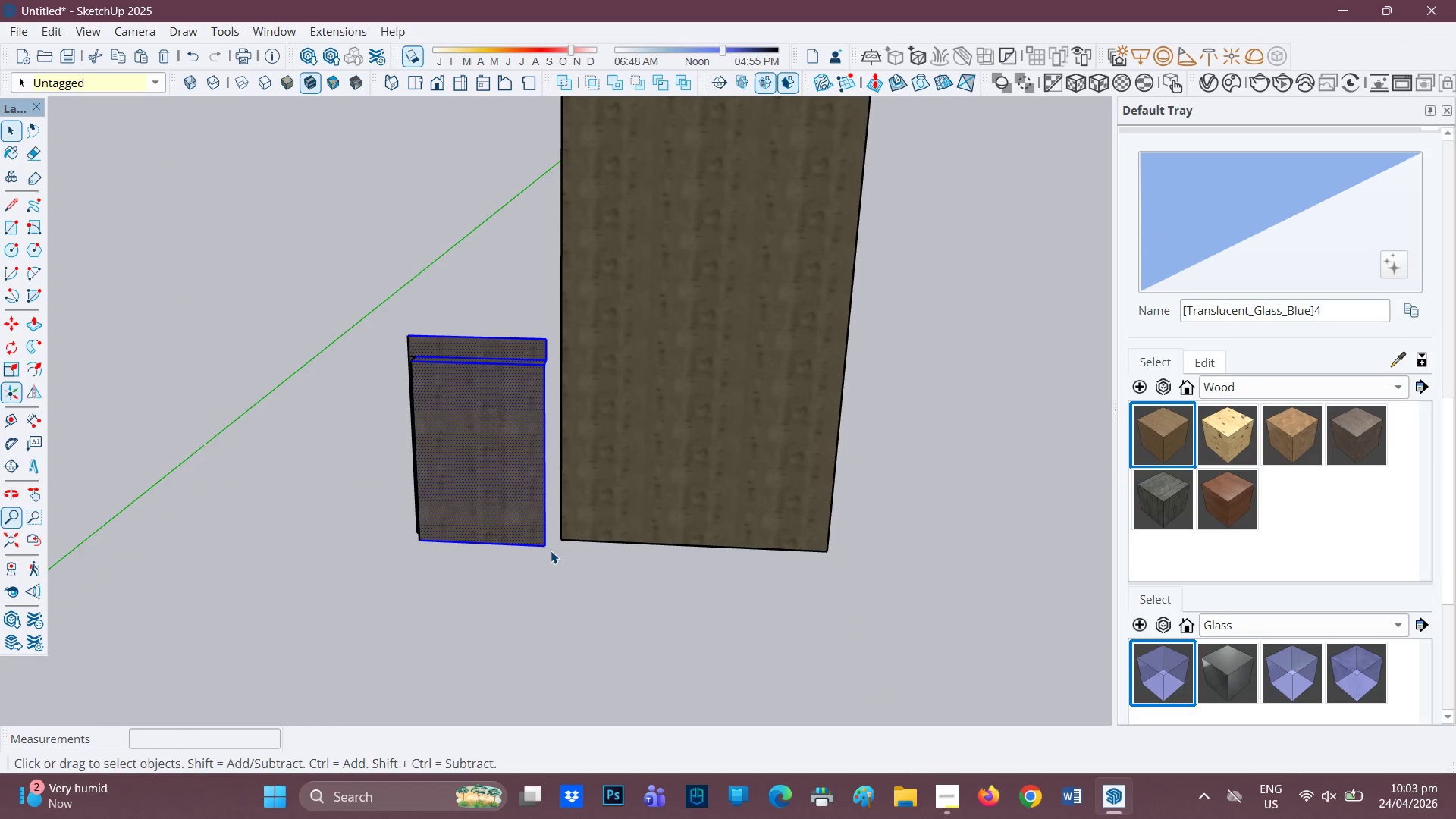 
left_click_drag(start_coordinate=[547, 551], to_coordinate=[368, 293])
 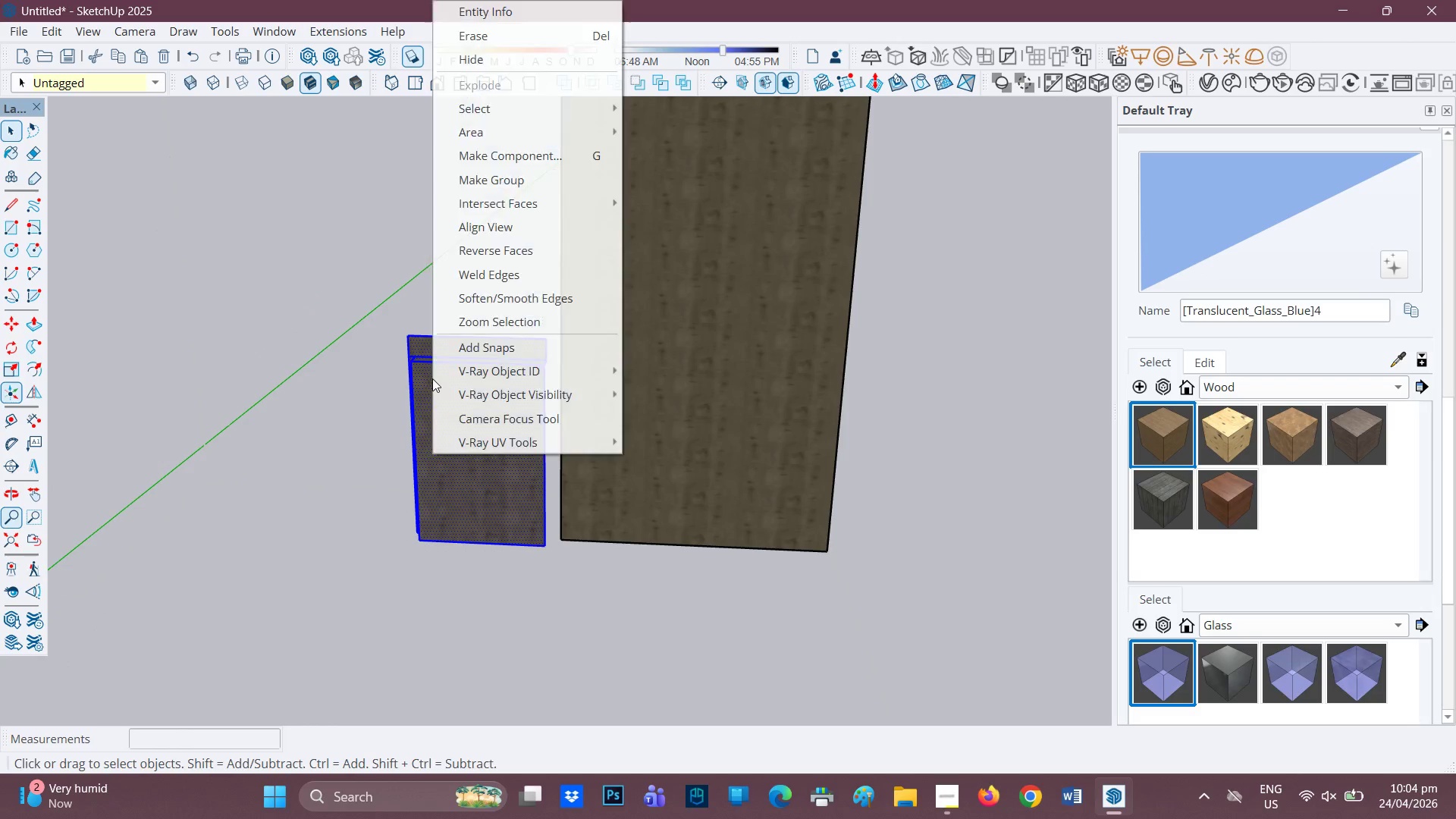 
right_click([432, 378])
 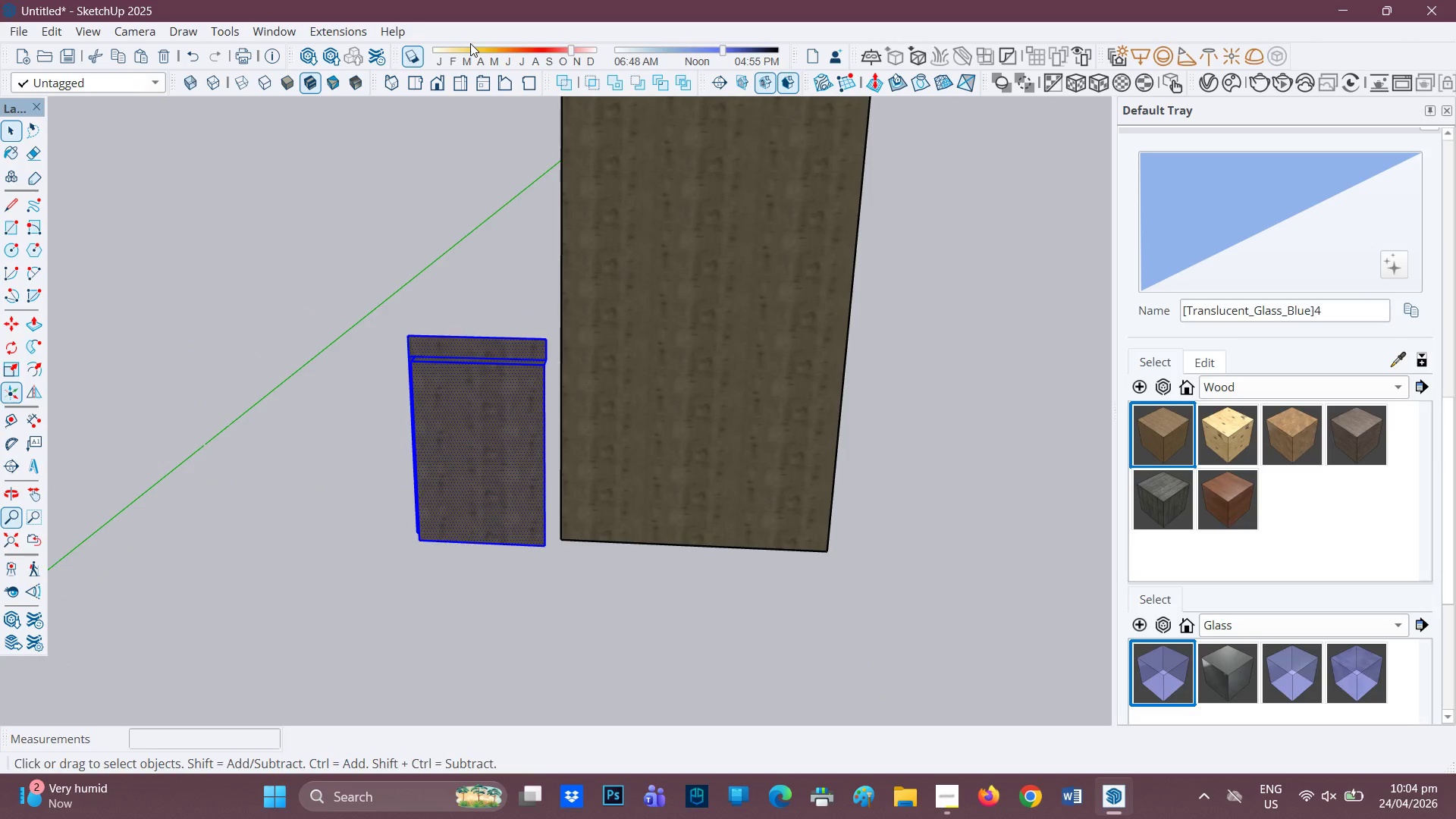 
scroll: coordinate [354, 359], scroll_direction: down, amount: 11.0
 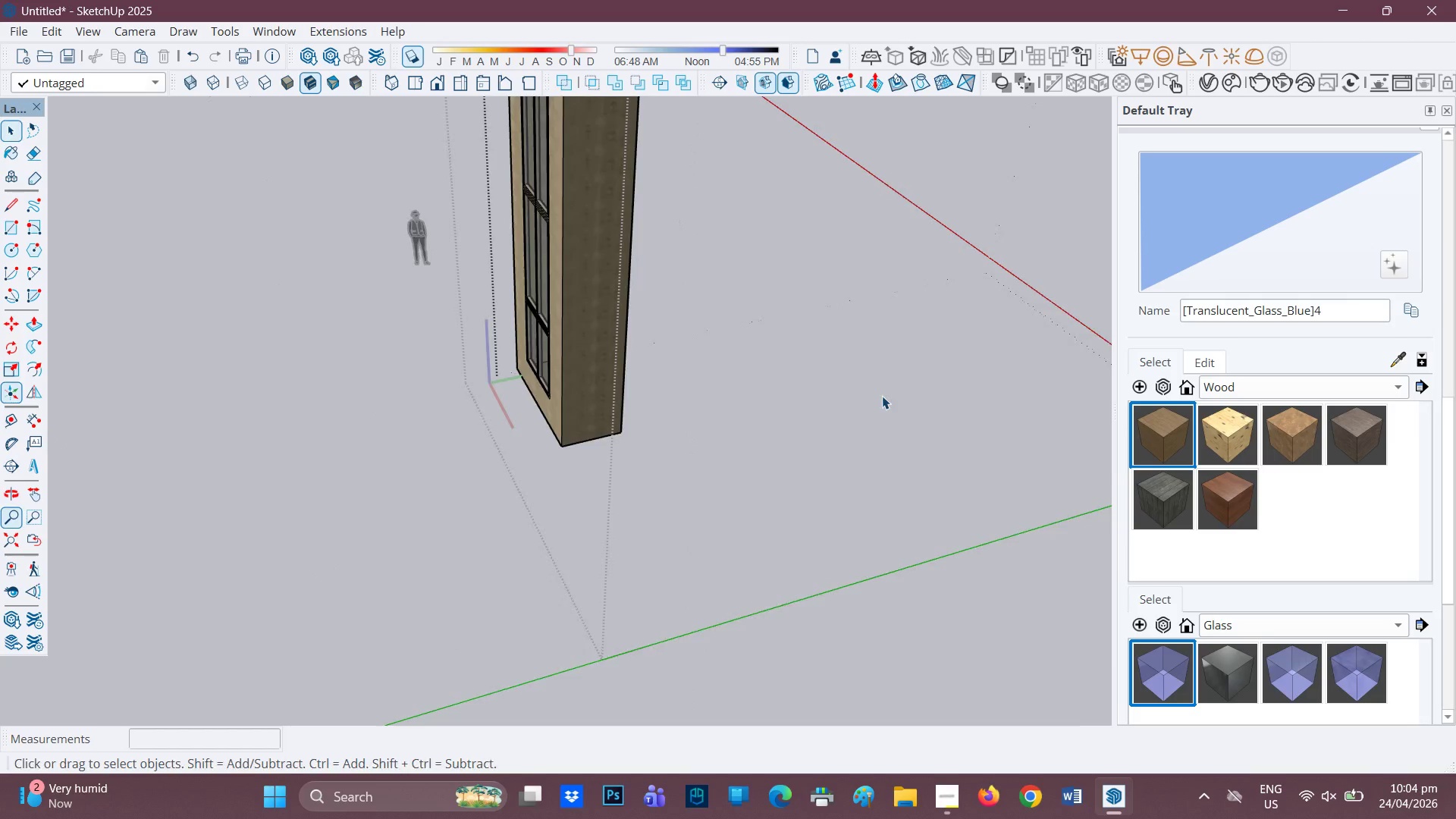 
key(H)
 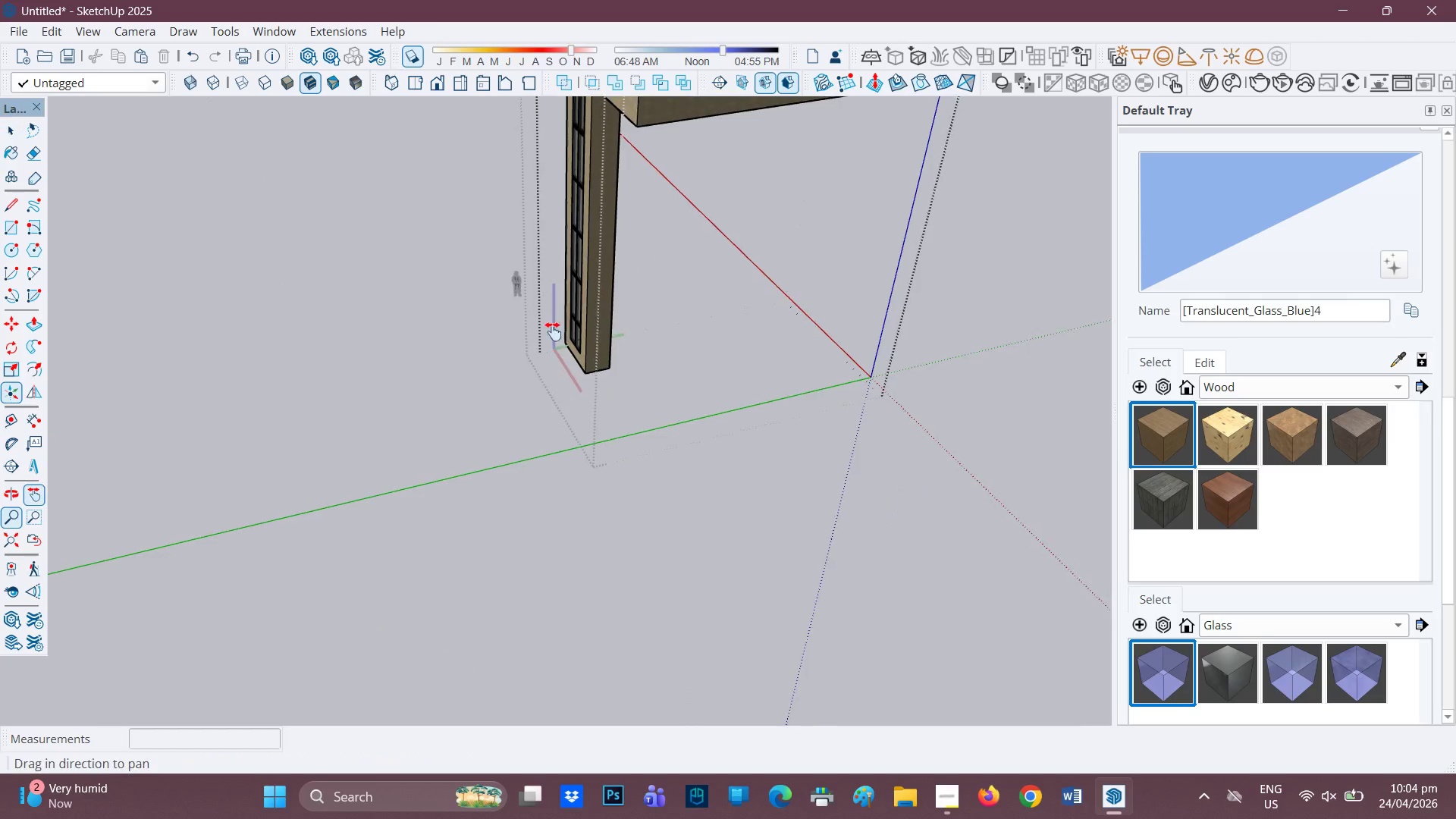 
left_click_drag(start_coordinate=[585, 304], to_coordinate=[445, 478])
 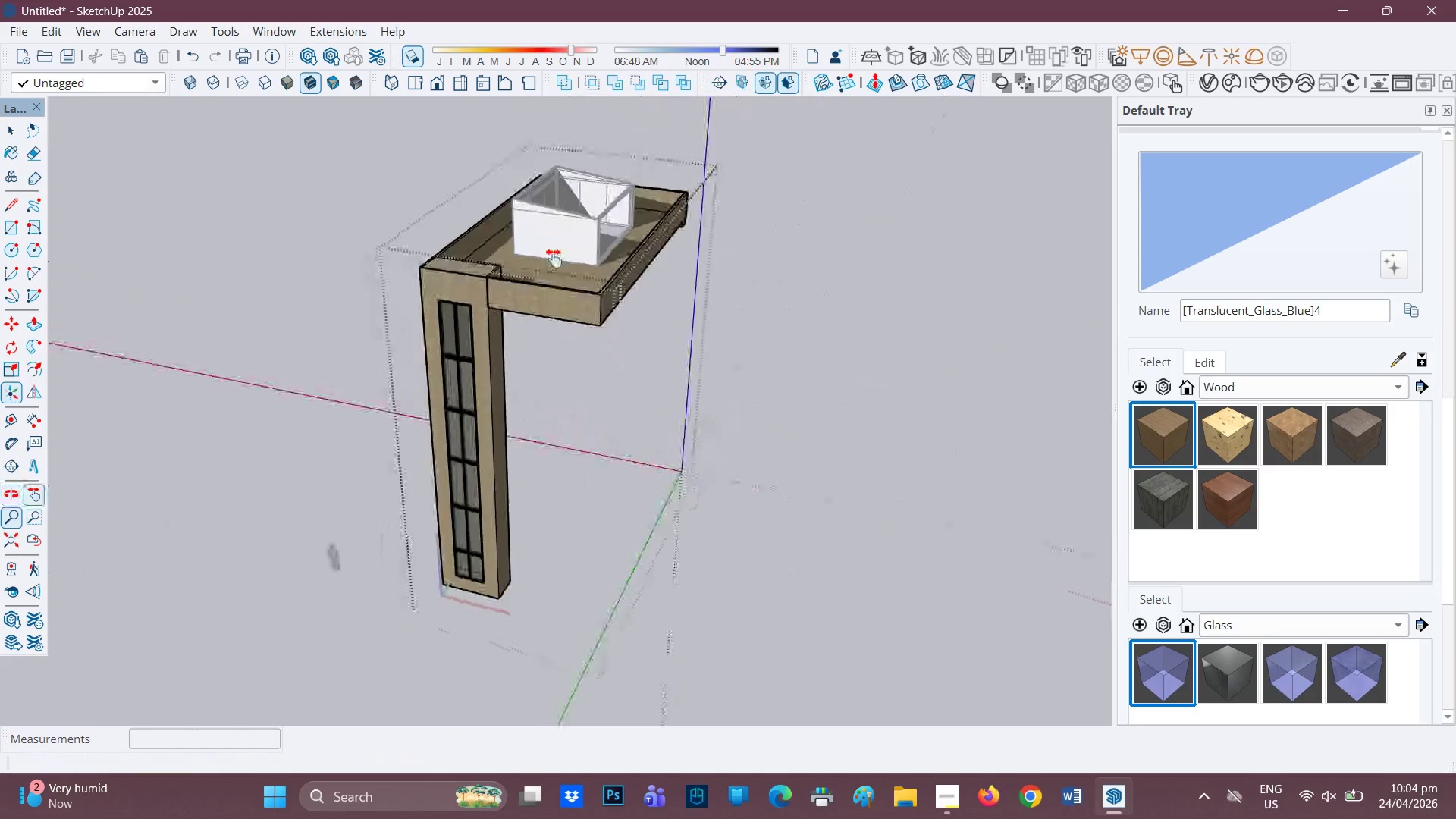 
scroll: coordinate [576, 333], scroll_direction: down, amount: 12.0
 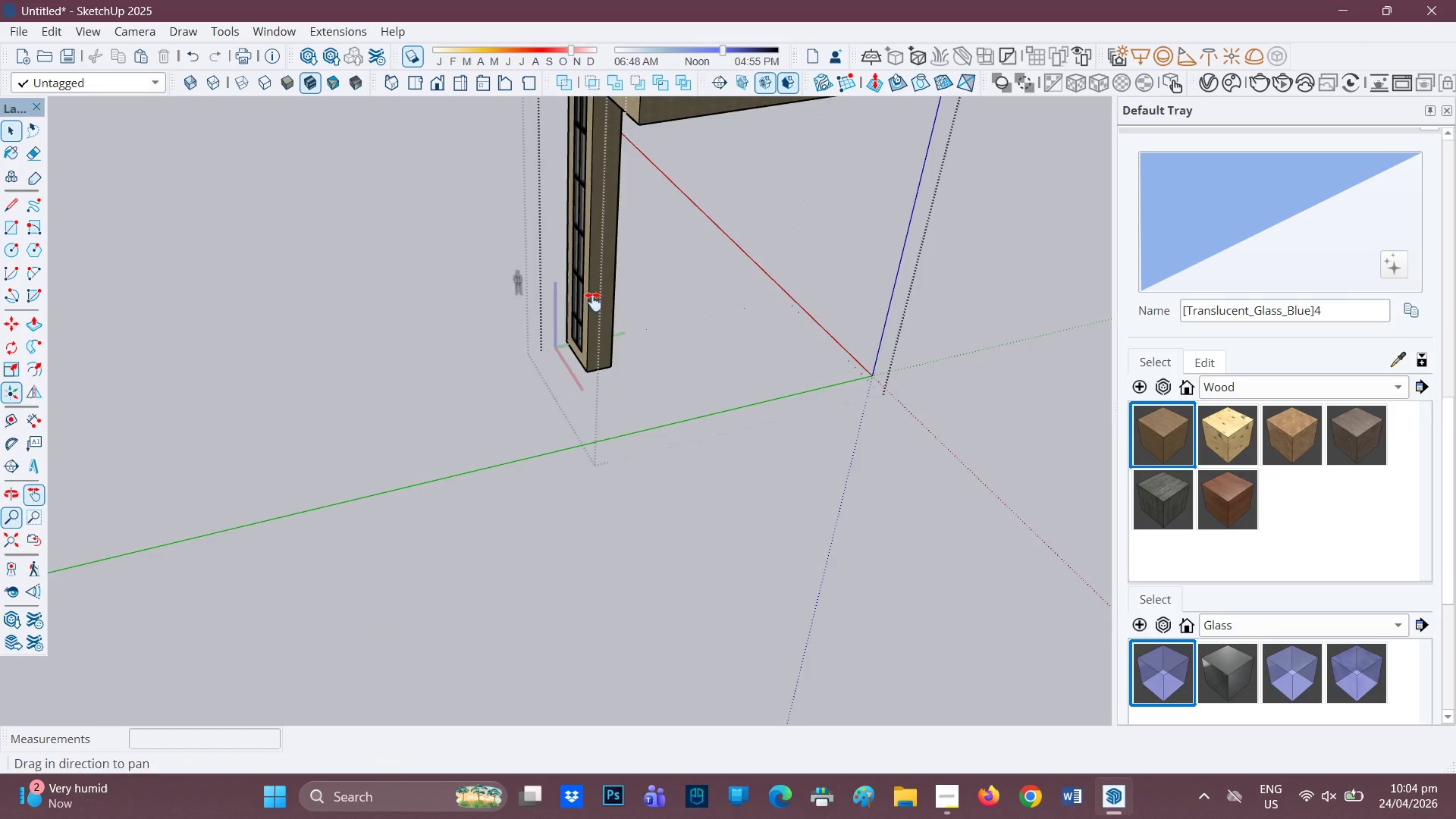 
scroll: coordinate [529, 249], scroll_direction: up, amount: 4.0
 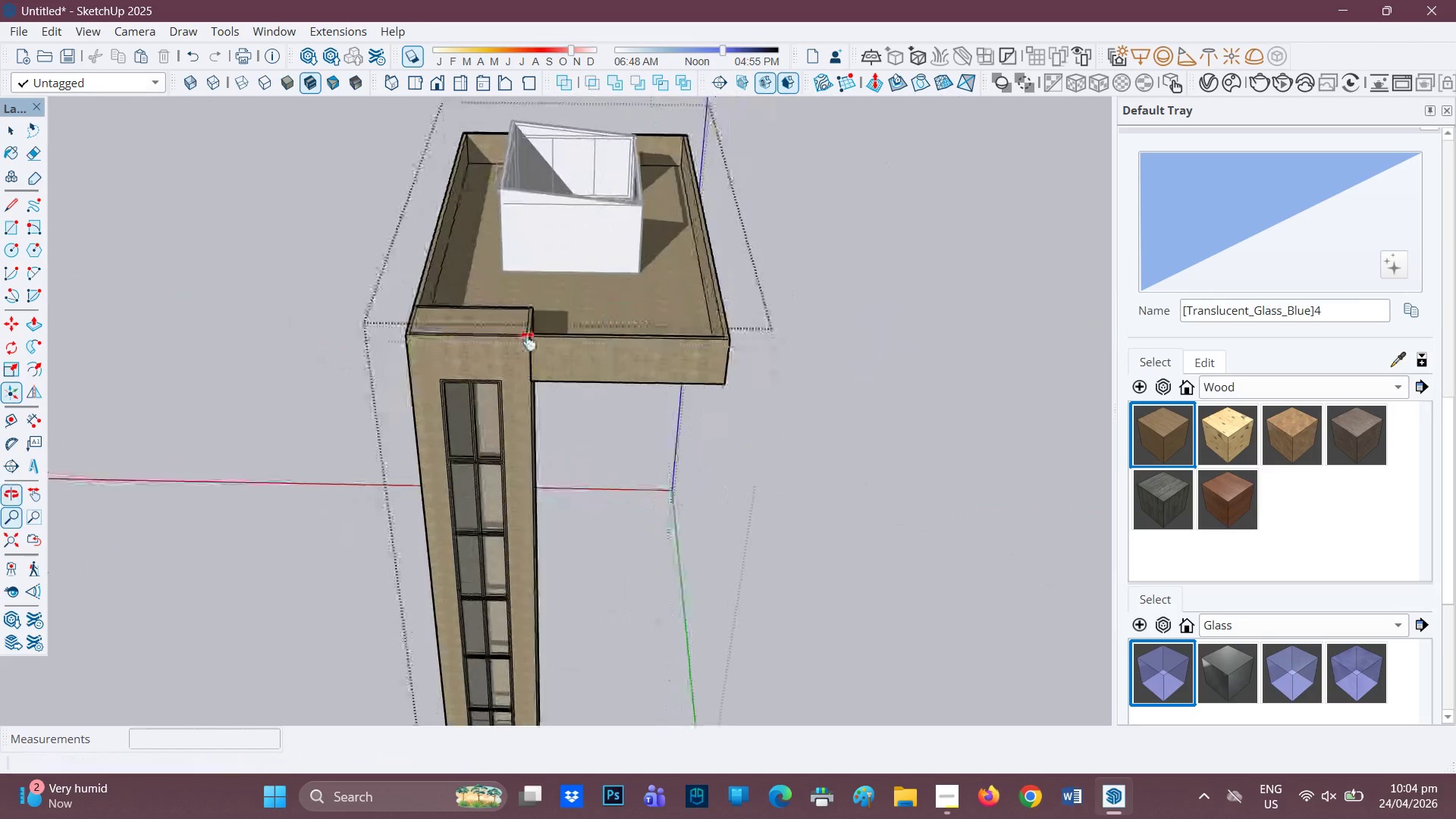 
scroll: coordinate [519, 334], scroll_direction: down, amount: 3.0
 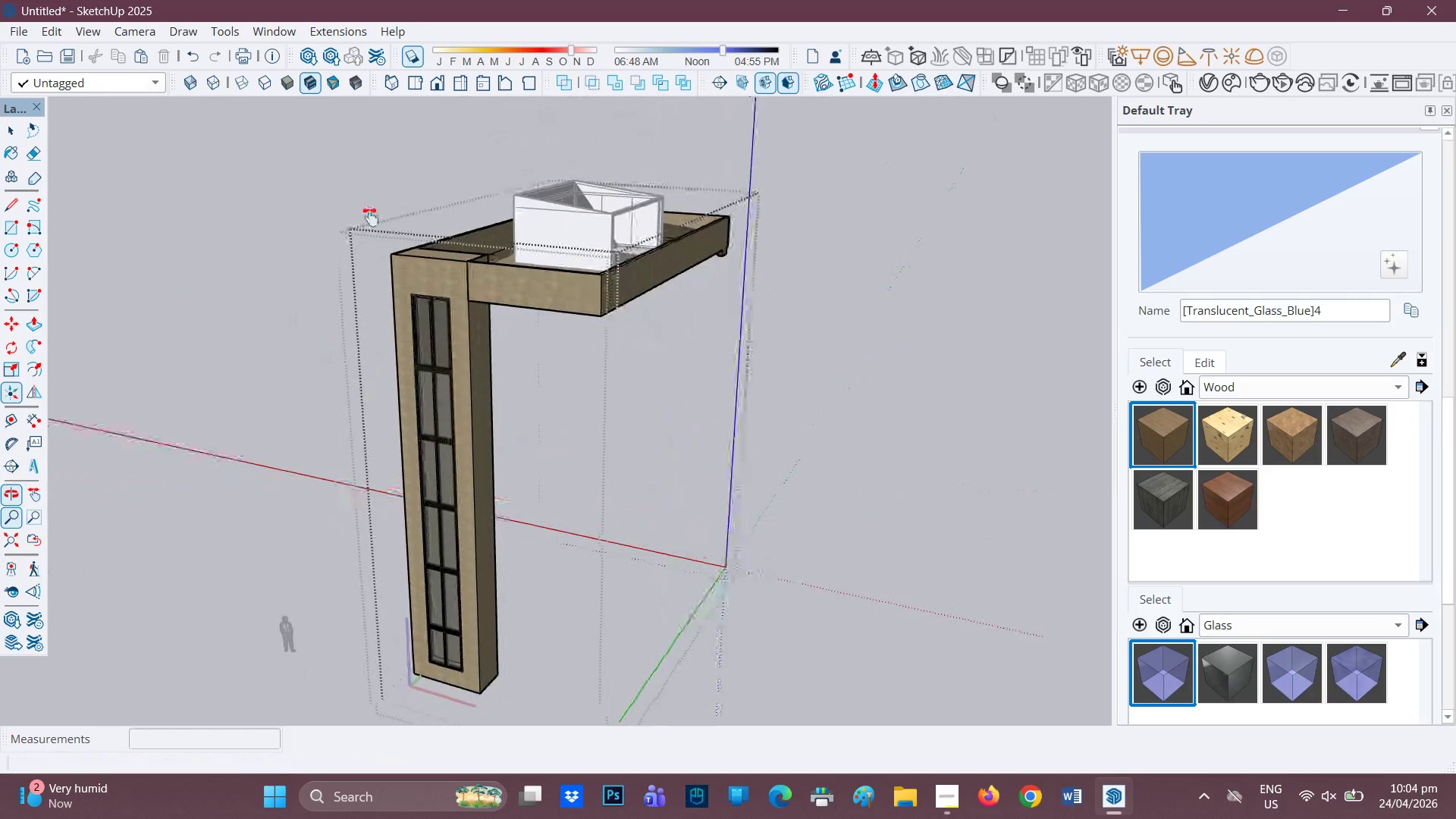 
scroll: coordinate [520, 382], scroll_direction: up, amount: 2.0
 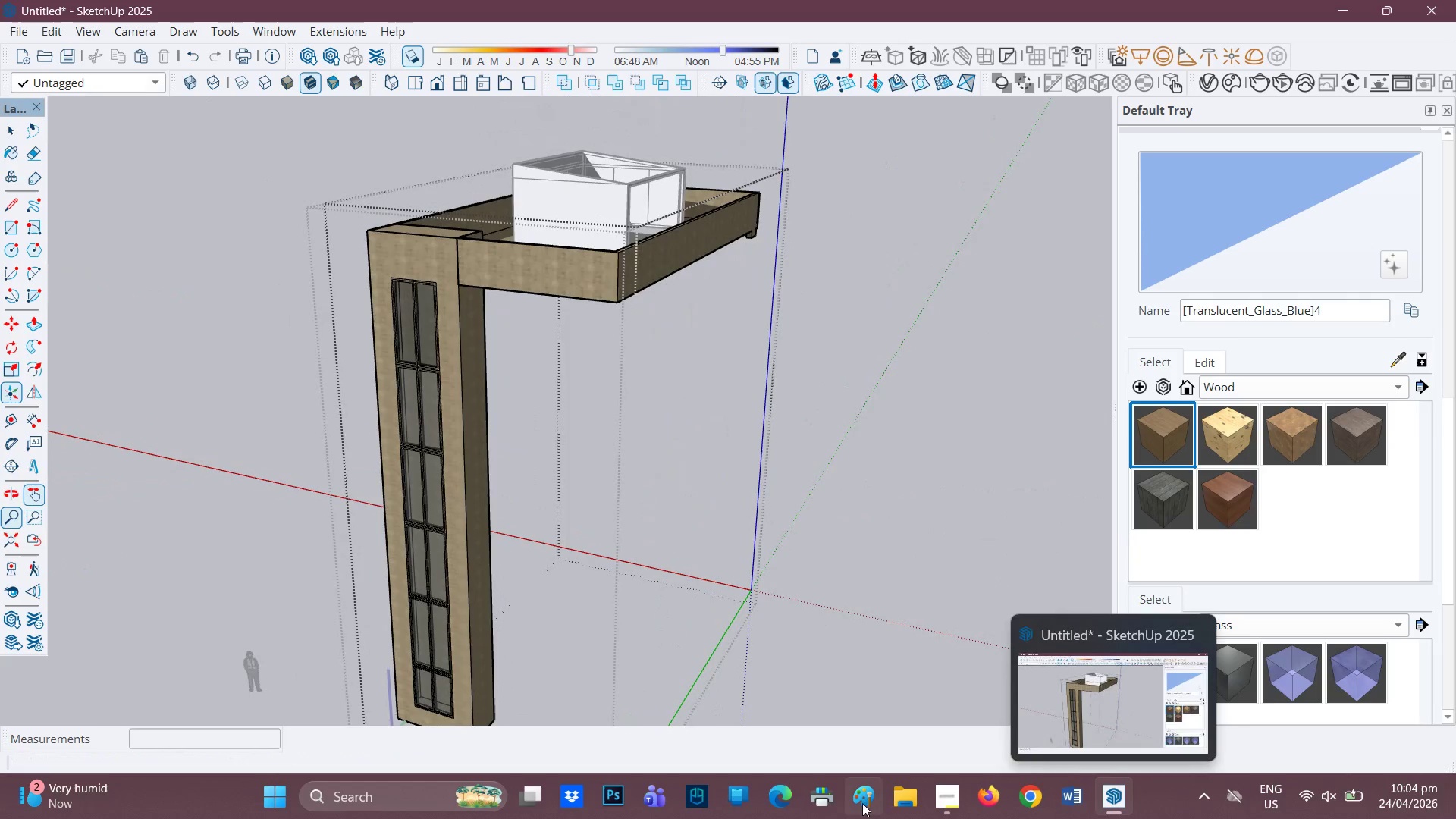 
left_click([900, 796])
 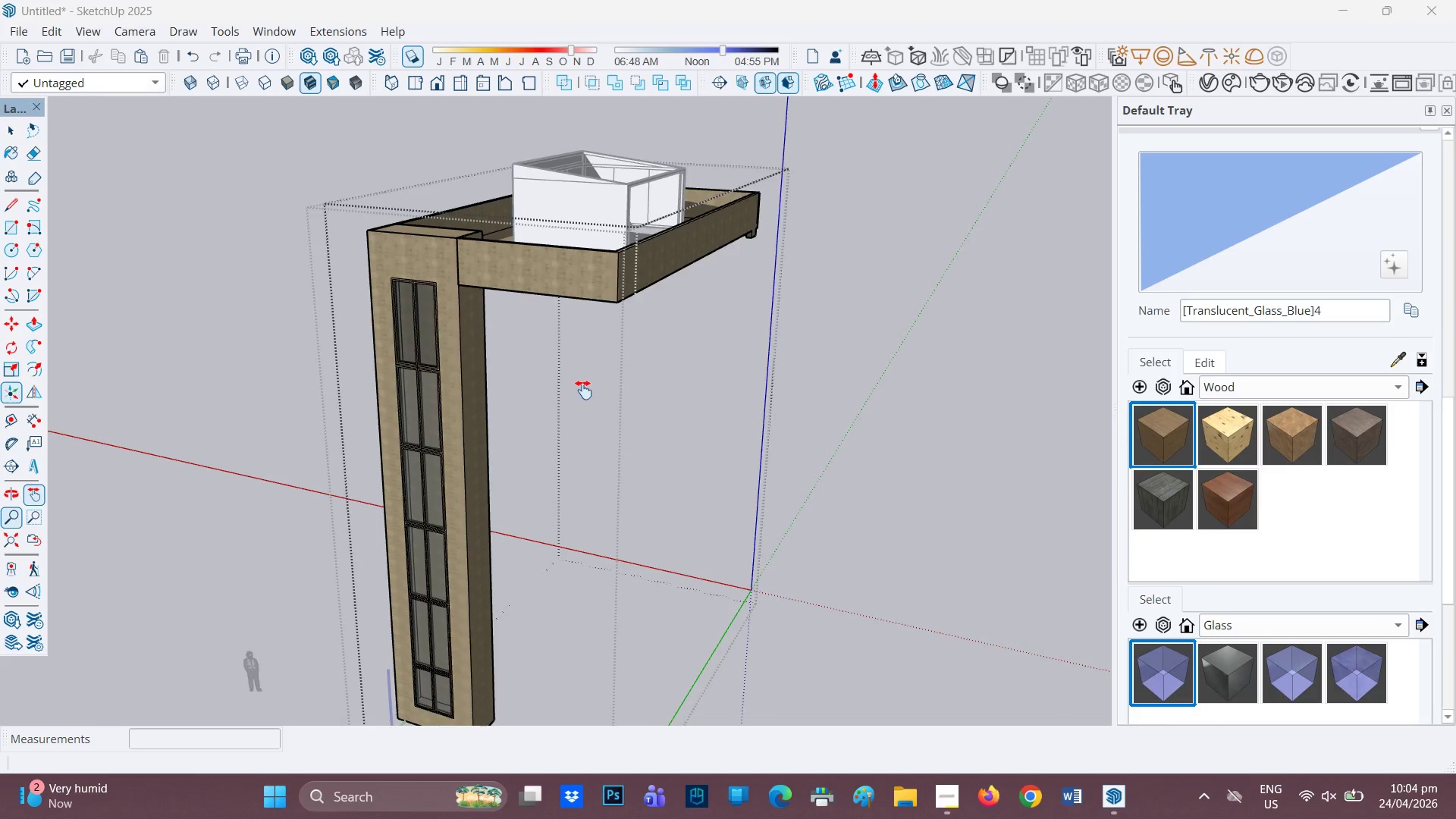 
scroll: coordinate [582, 390], scroll_direction: down, amount: 2.0
 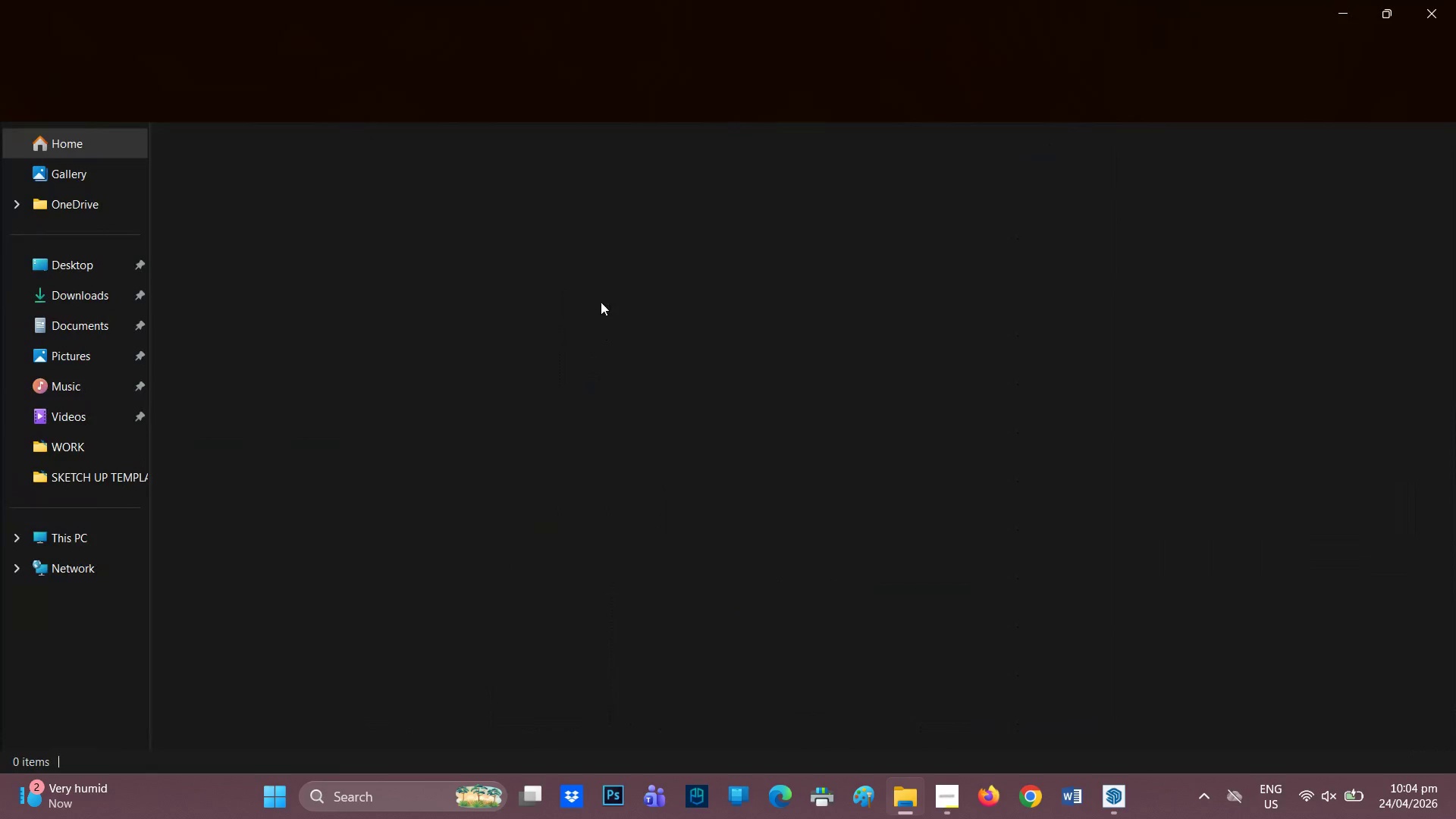 
mouse_move([594, 300])
 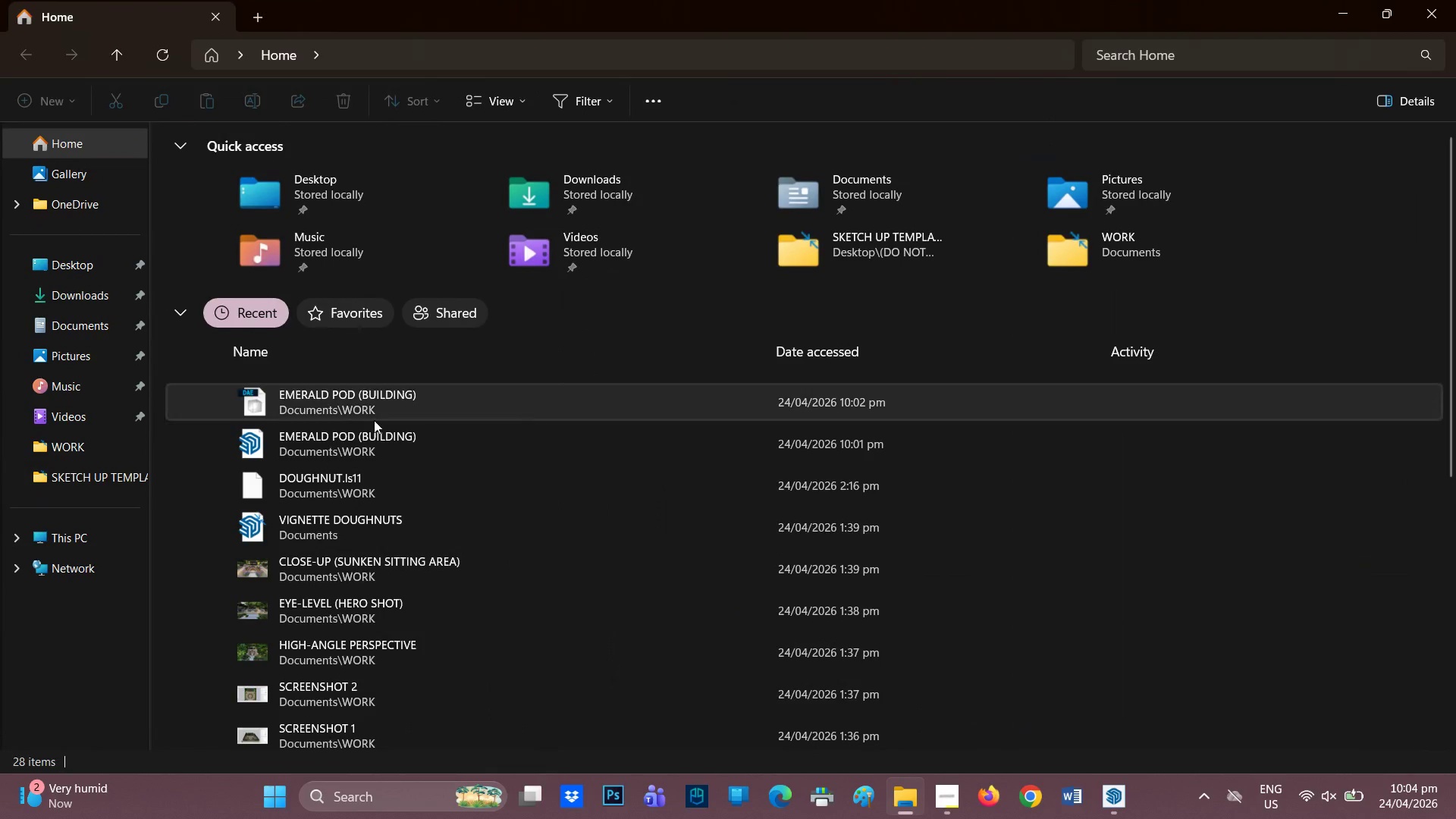 
scroll: coordinate [325, 397], scroll_direction: up, amount: 3.0
 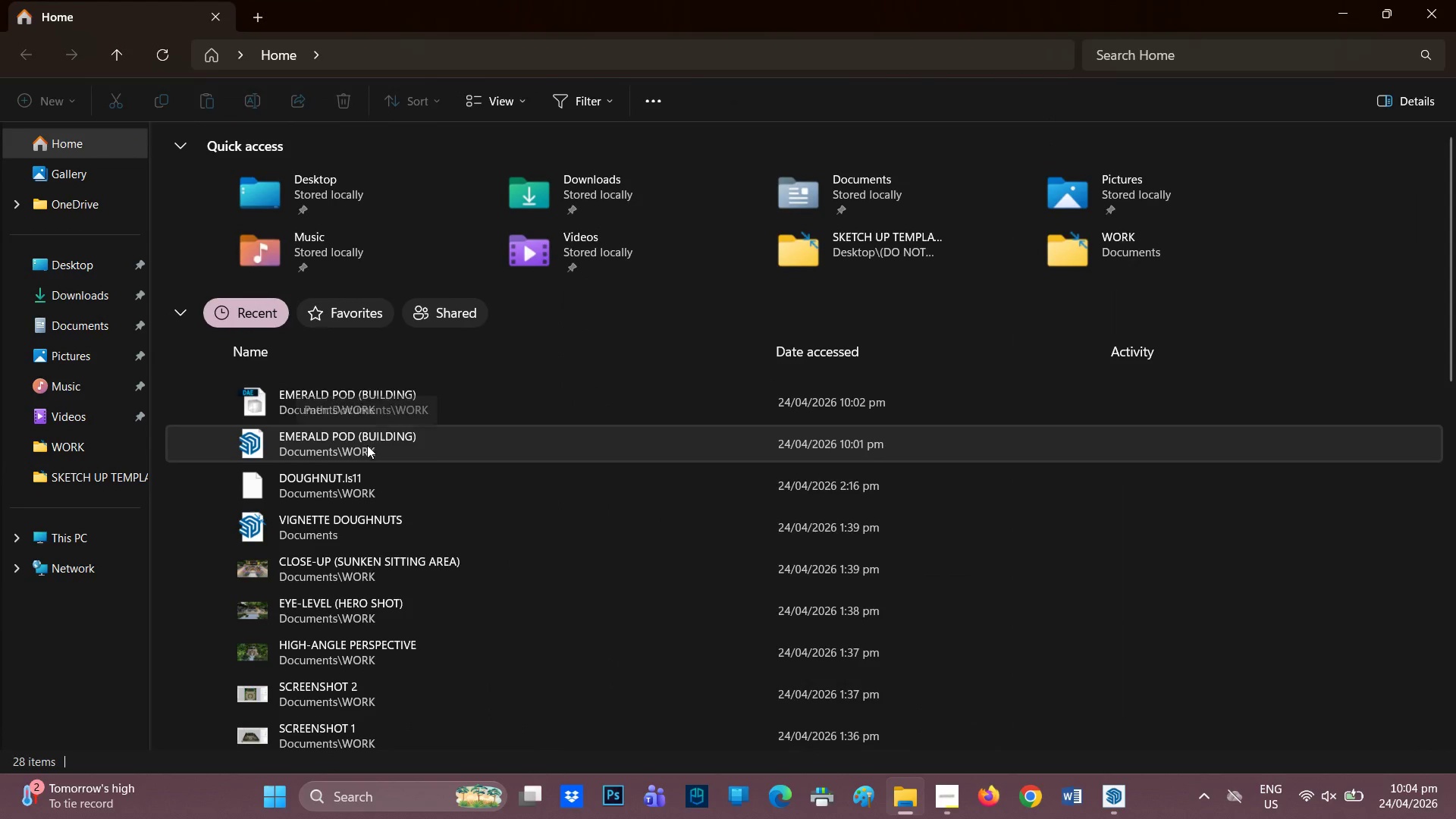 
double_click([363, 441])
 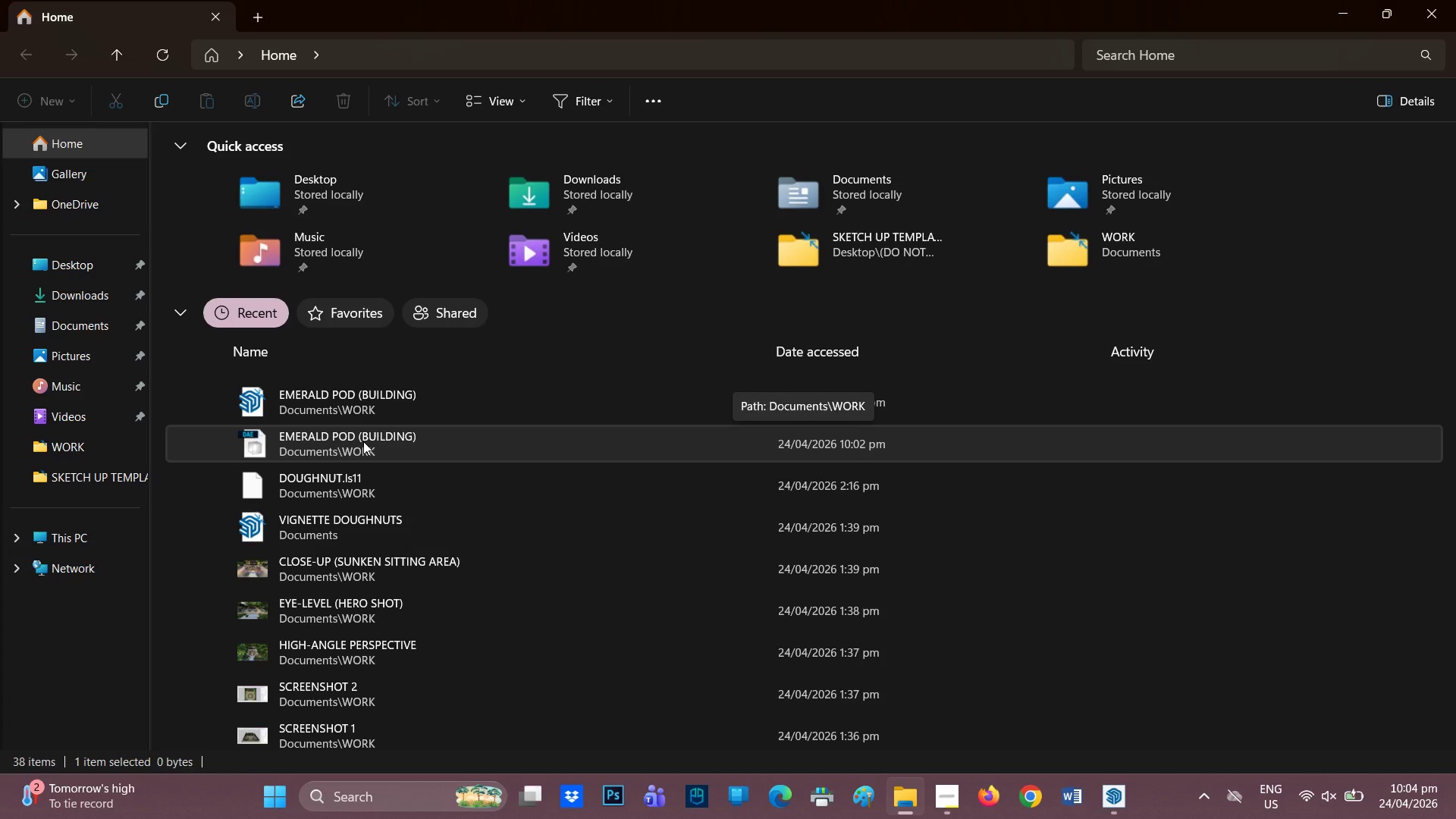 
wait(10.19)
 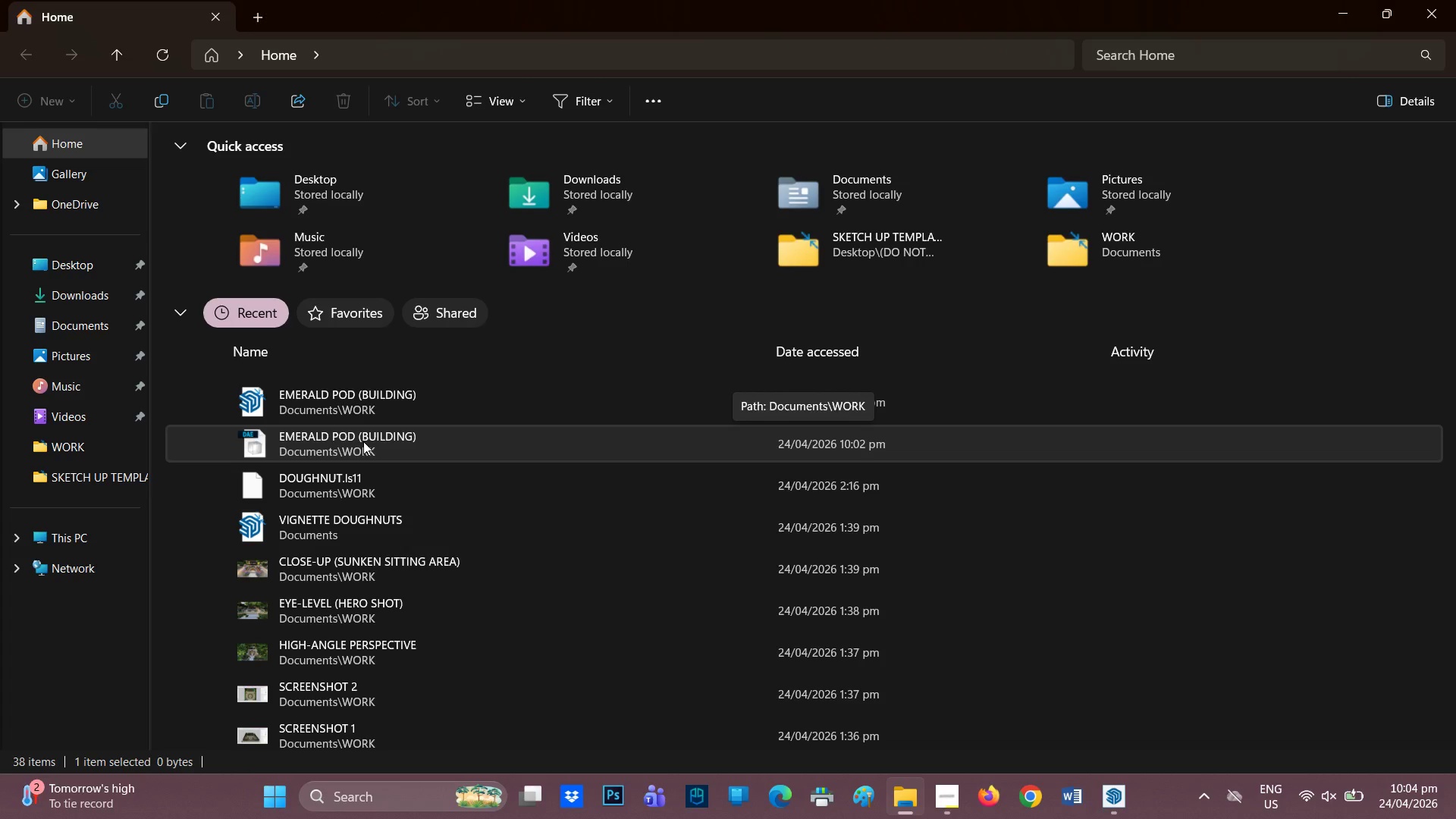 
double_click([394, 442])
 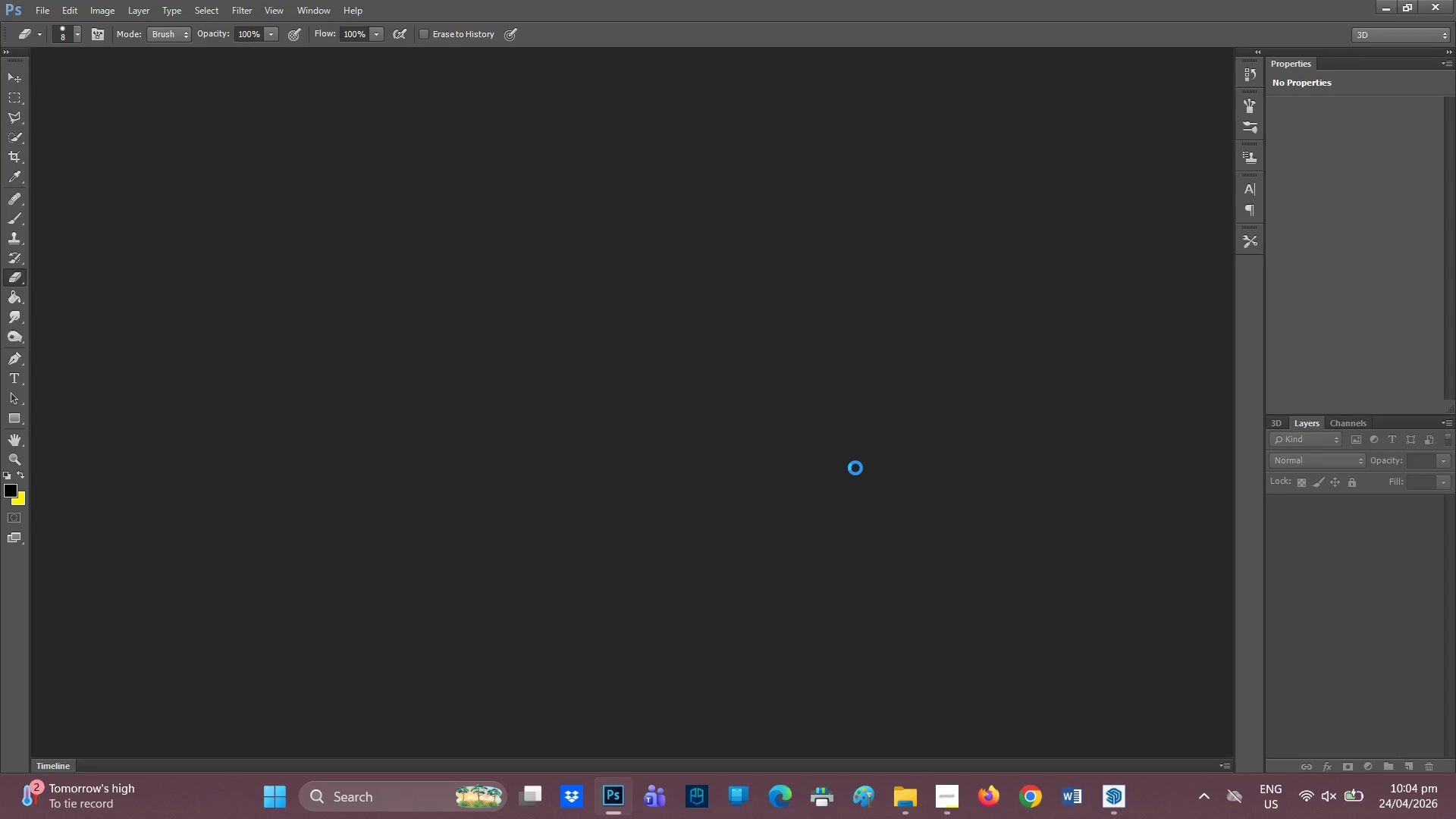 
wait(14.67)
 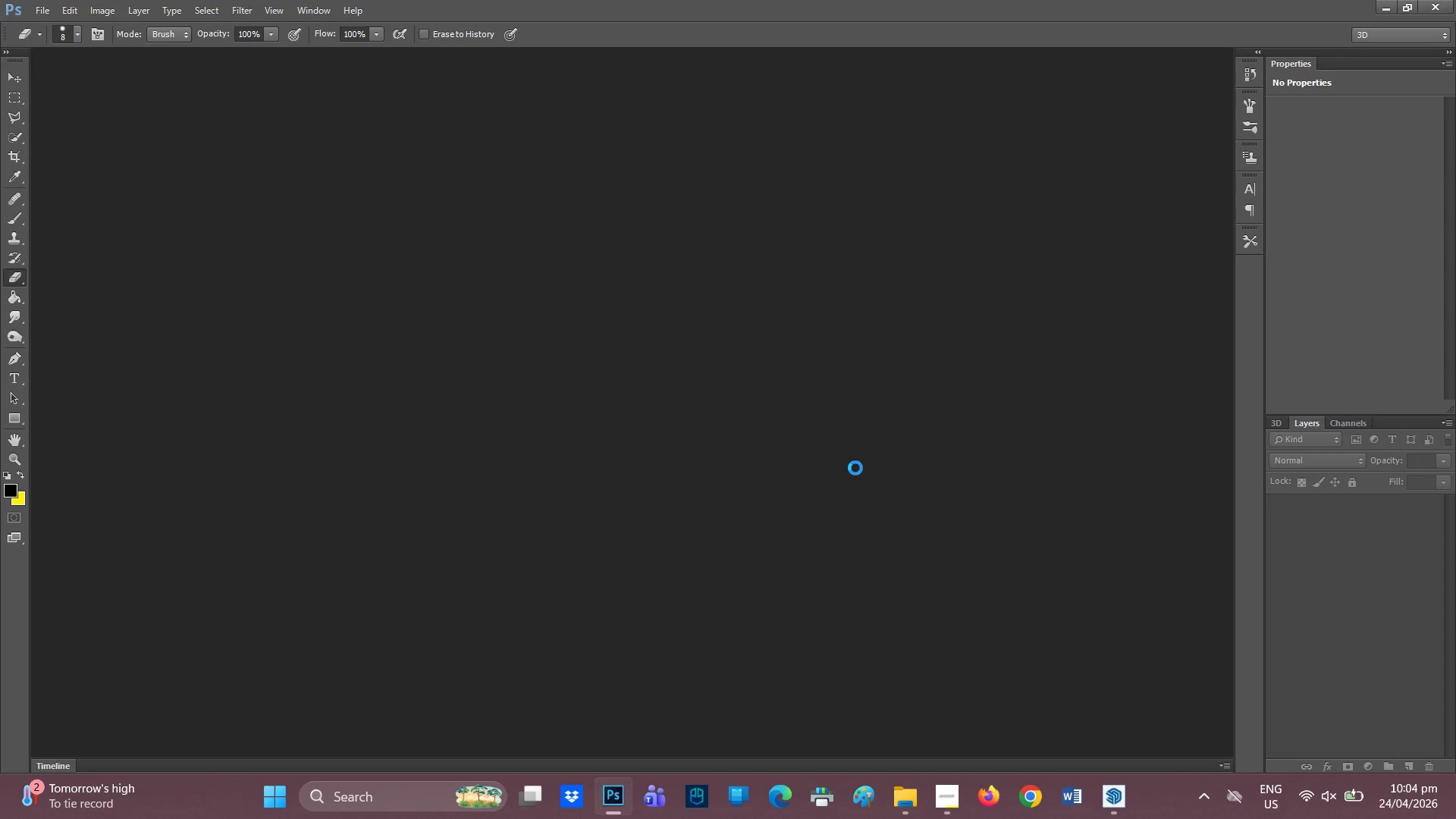 
scroll: coordinate [410, 270], scroll_direction: down, amount: 3.0
 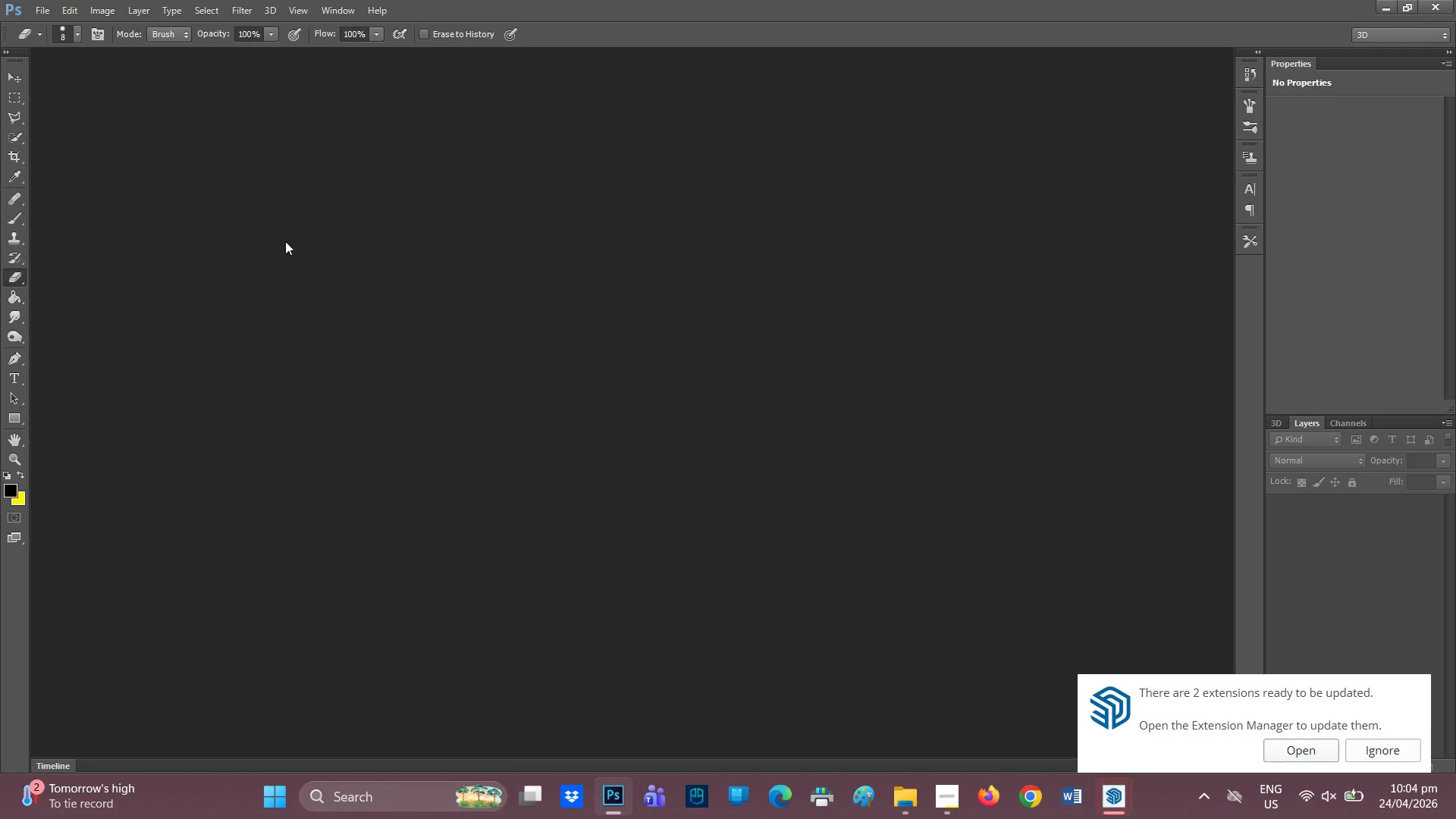 
scroll: coordinate [285, 240], scroll_direction: up, amount: 2.0
 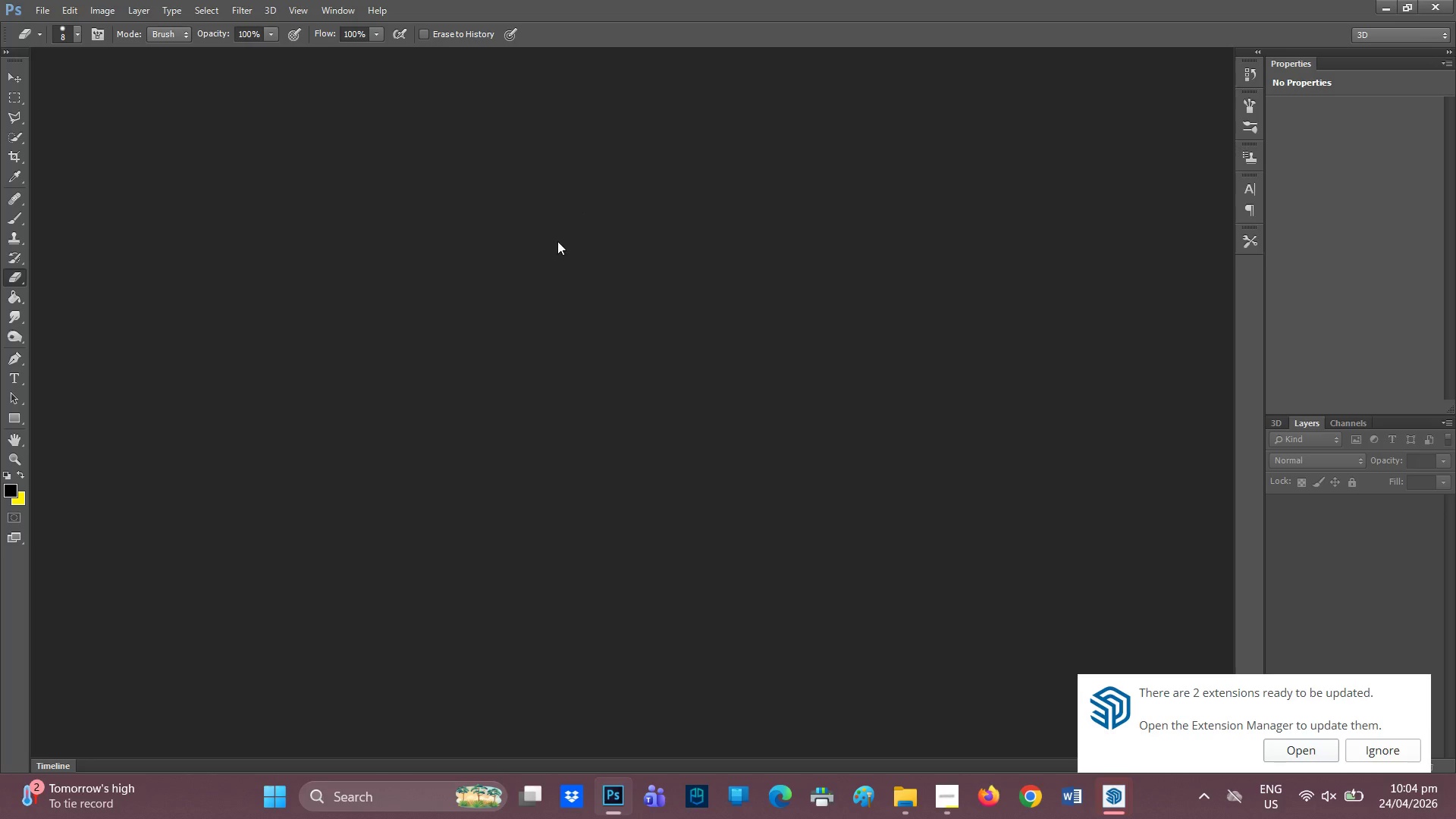 
scroll: coordinate [635, 221], scroll_direction: down, amount: 3.0
 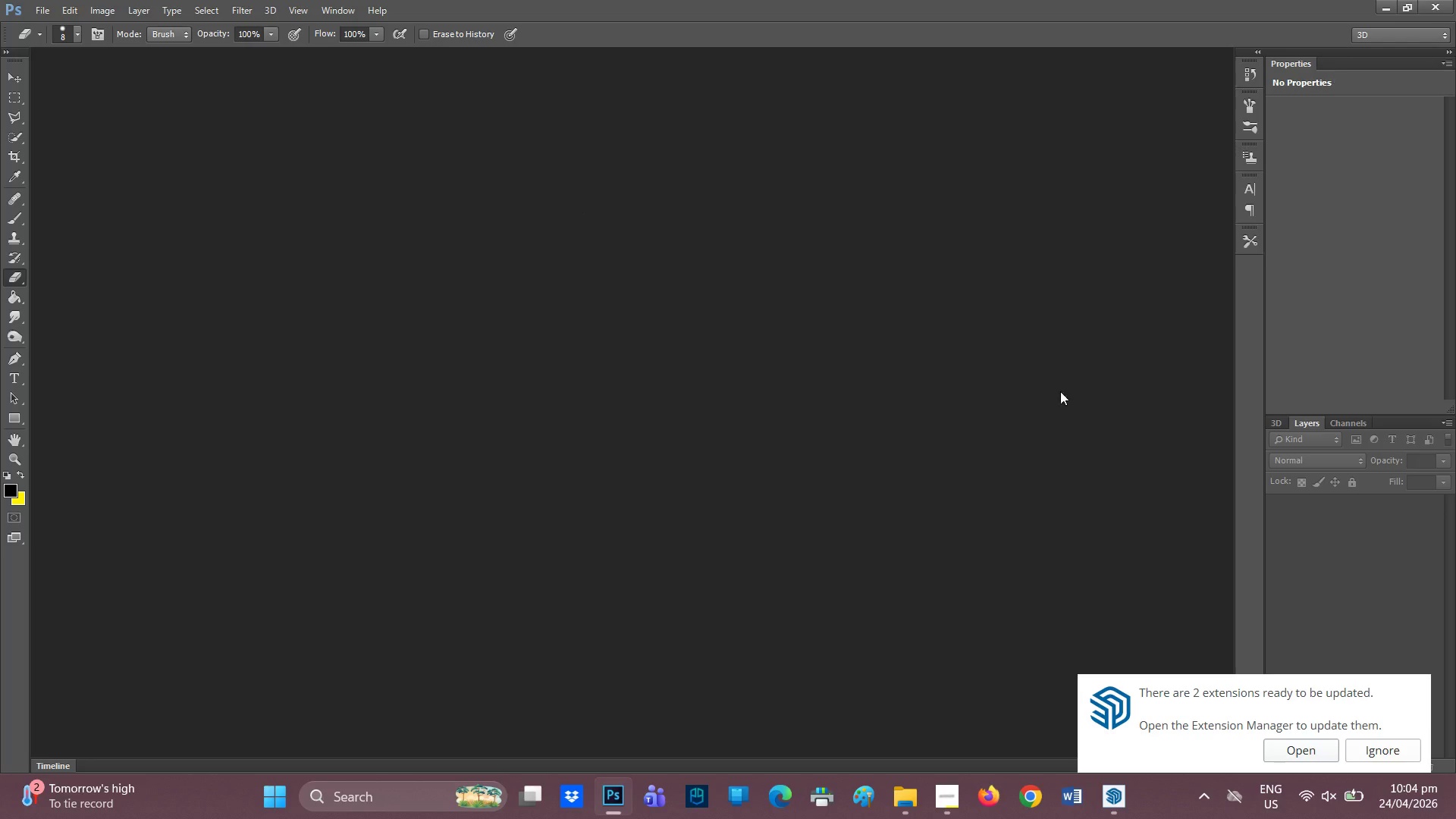 
mouse_move([1118, 767])
 